 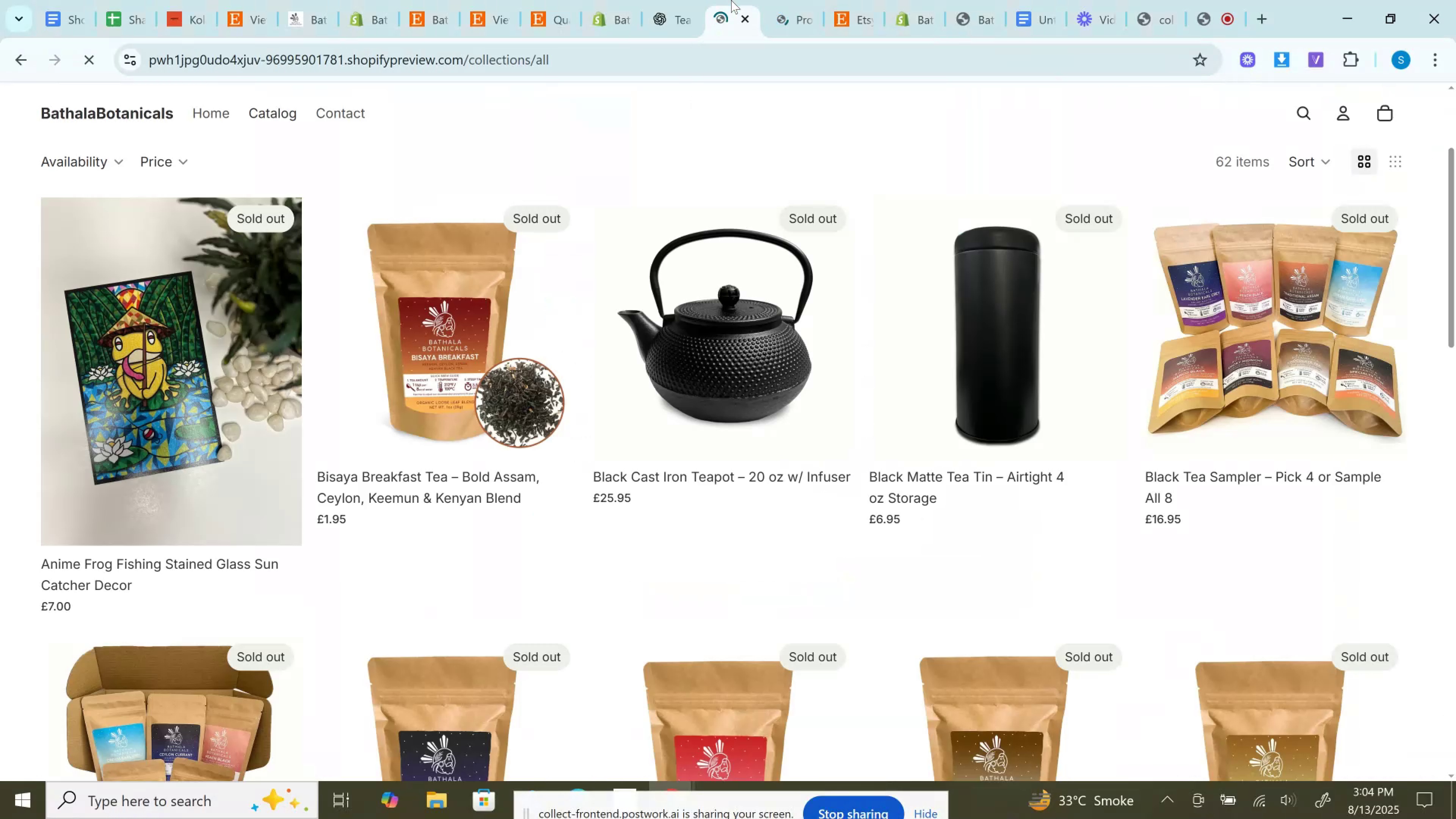 
scroll: coordinate [833, 405], scroll_direction: up, amount: 7.0
 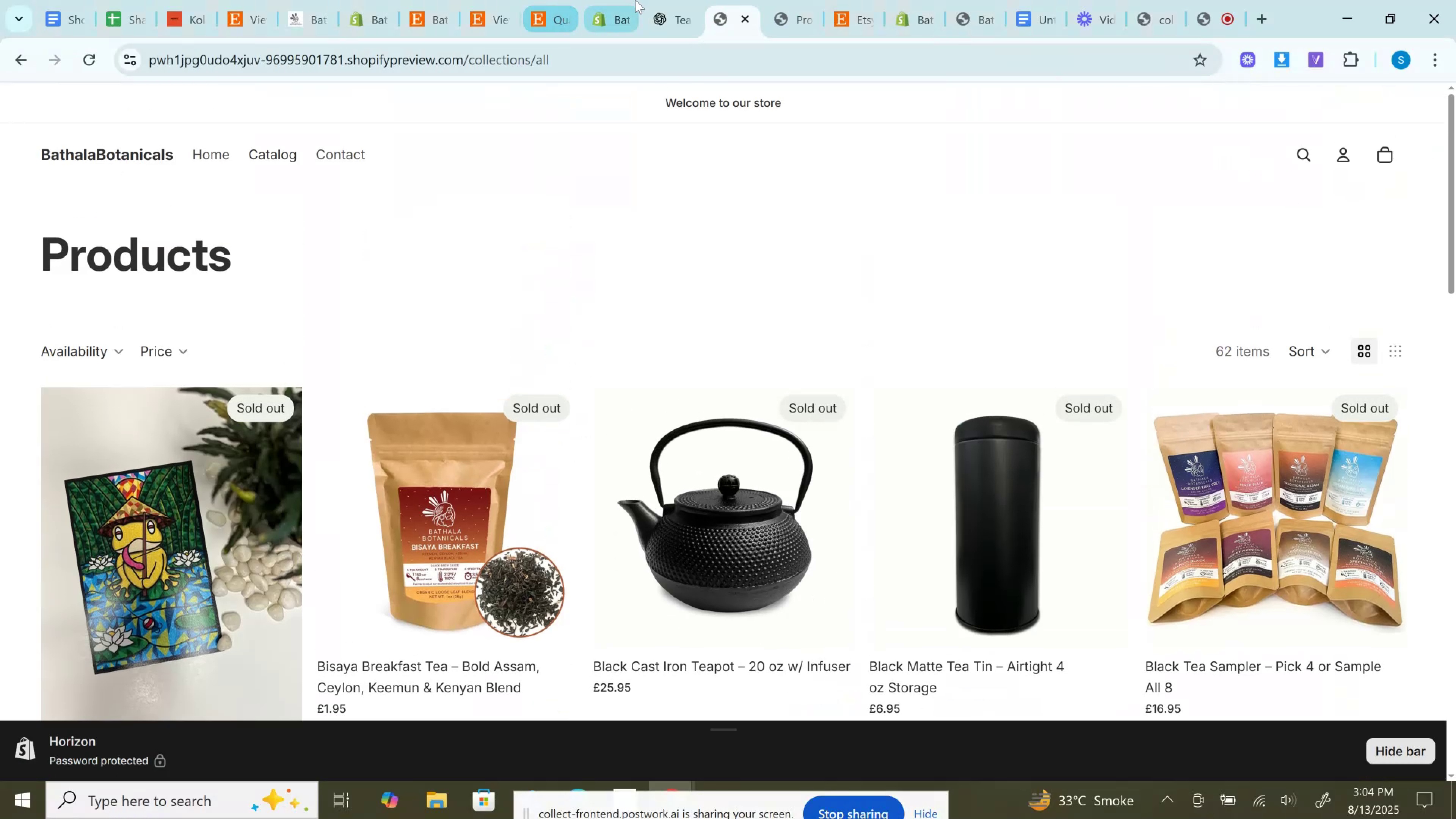 
left_click([638, 0])
 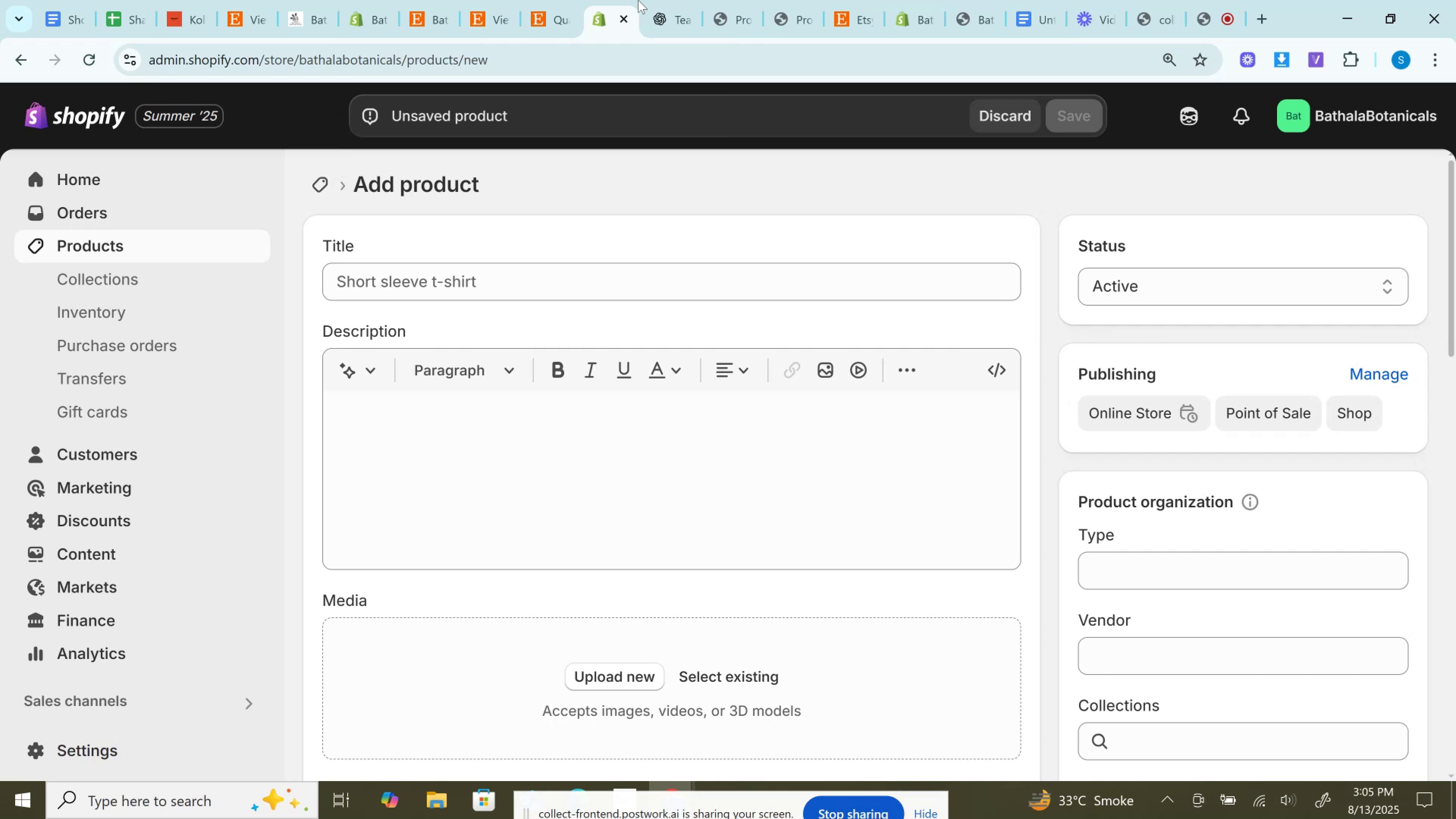 
wait(28.14)
 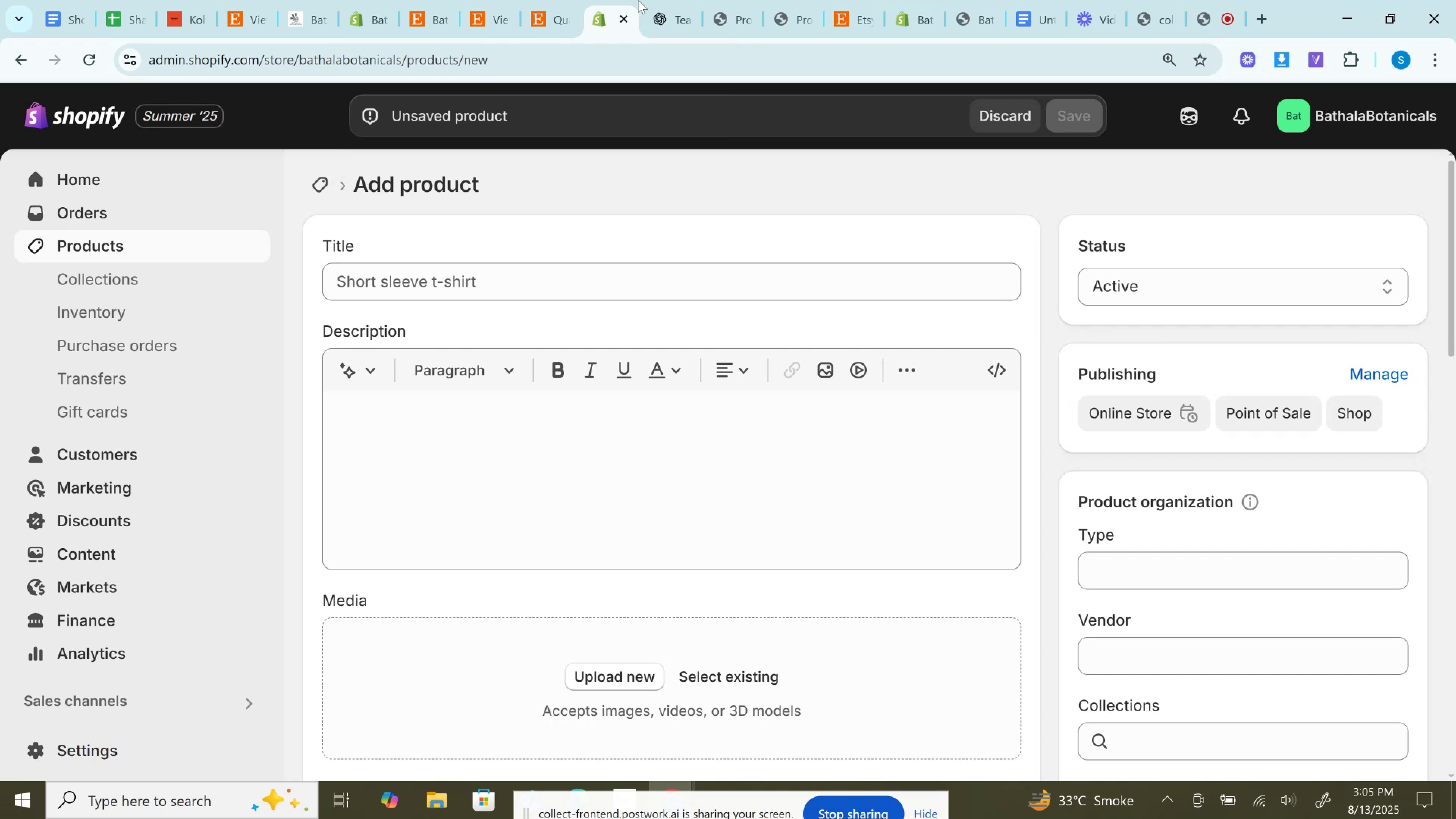 
left_click([547, 0])
 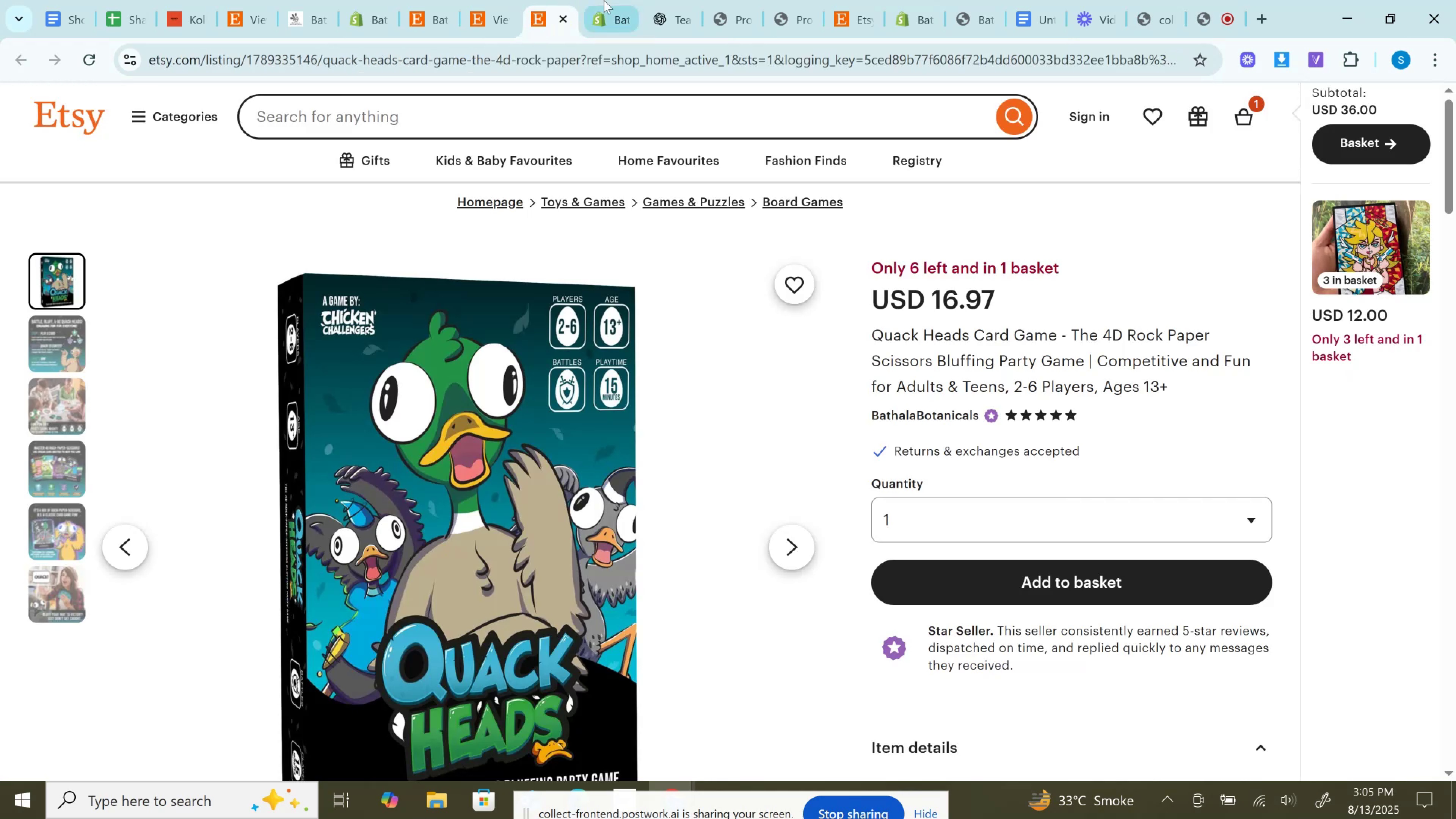 
left_click([659, 0])
 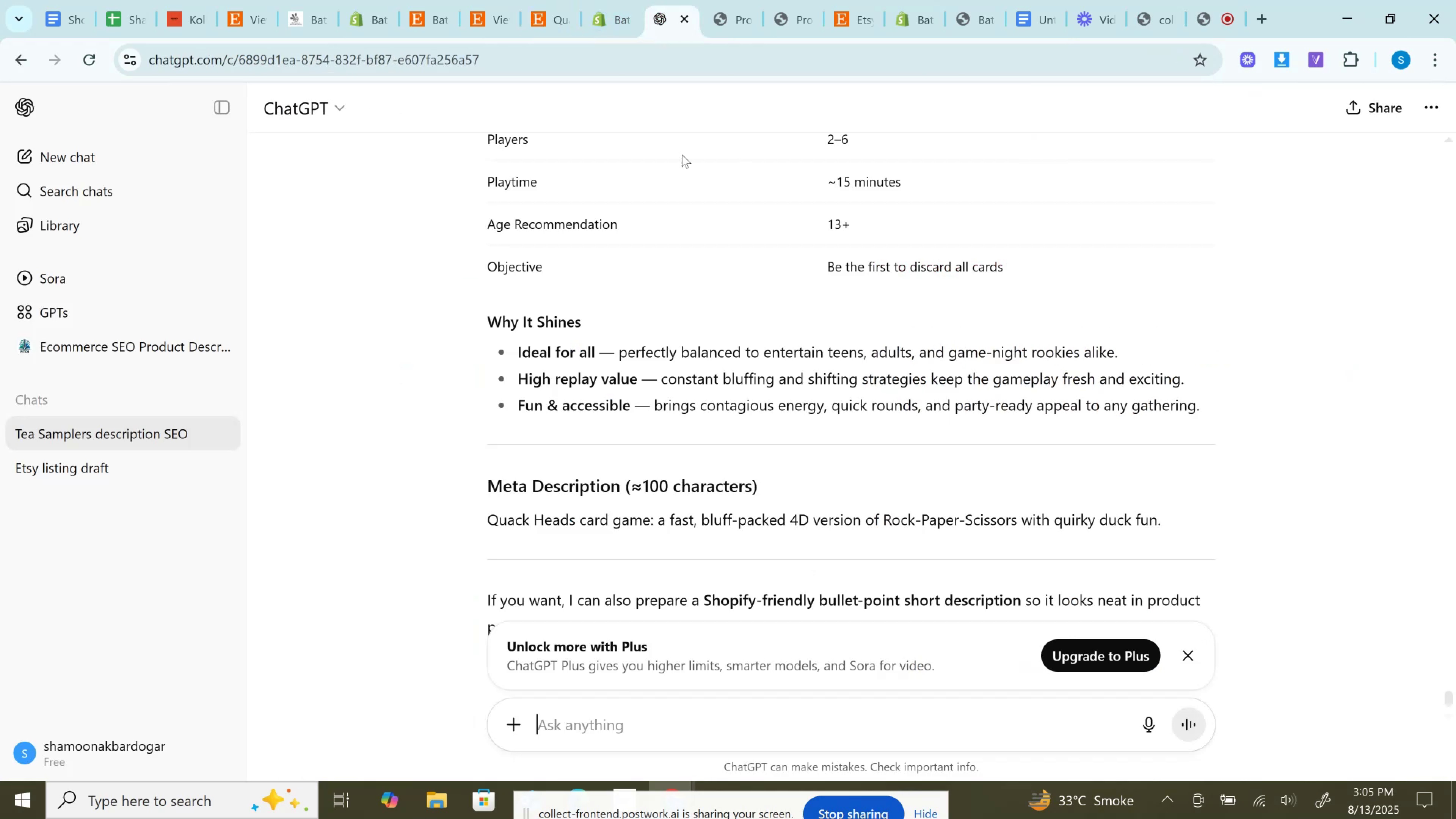 
scroll: coordinate [689, 439], scroll_direction: up, amount: 8.0
 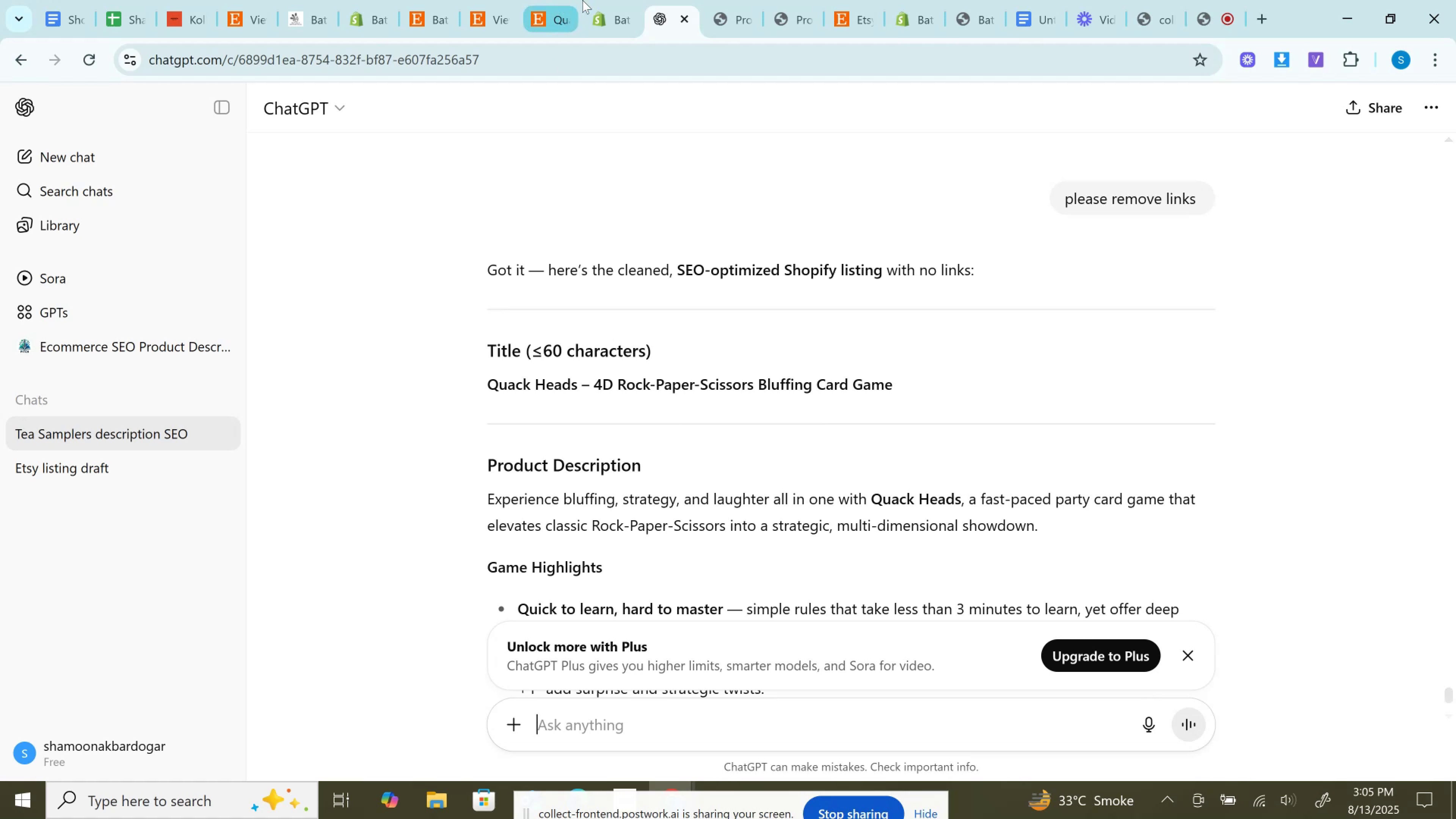 
left_click([596, 0])
 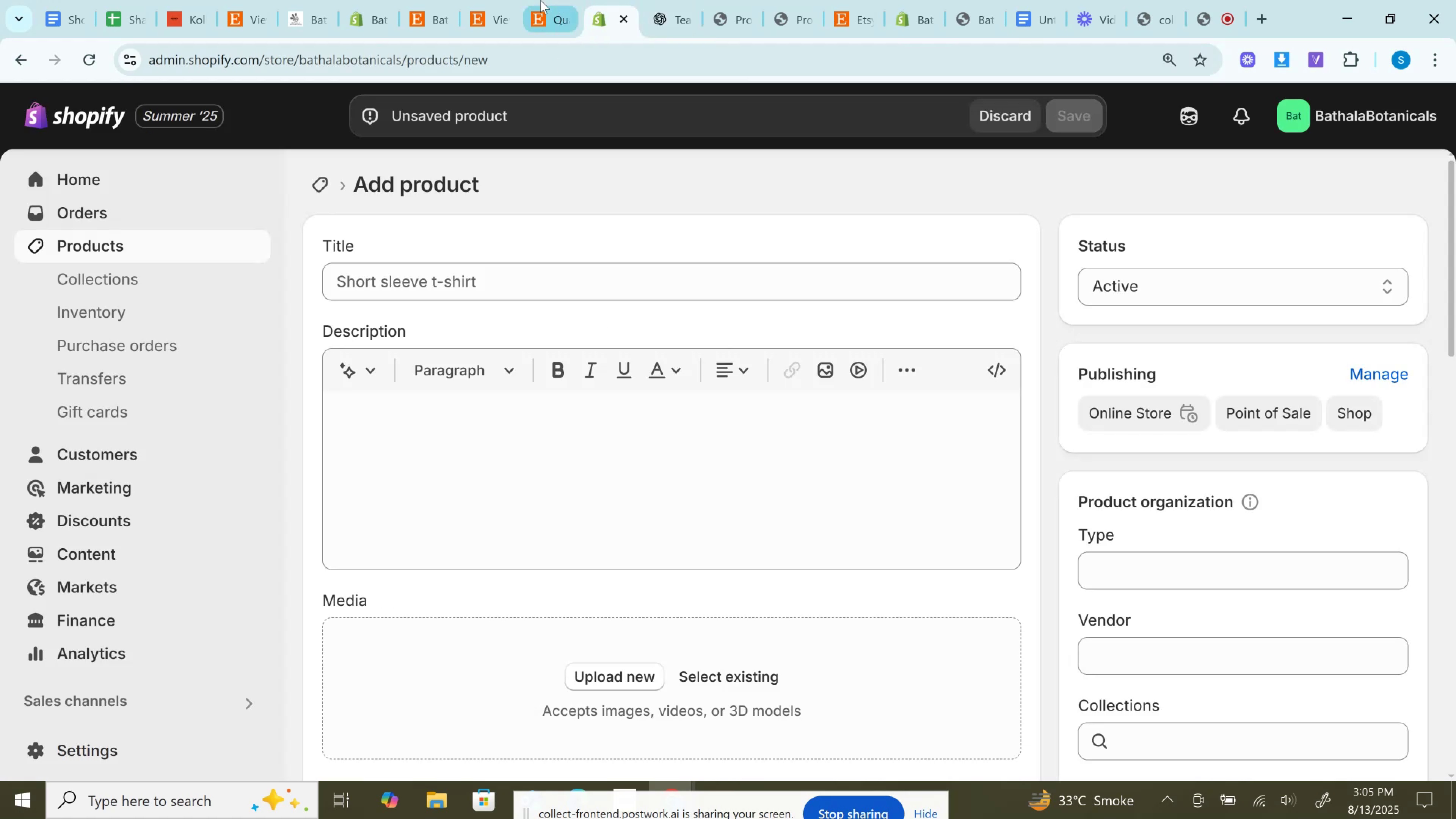 
left_click([540, 0])
 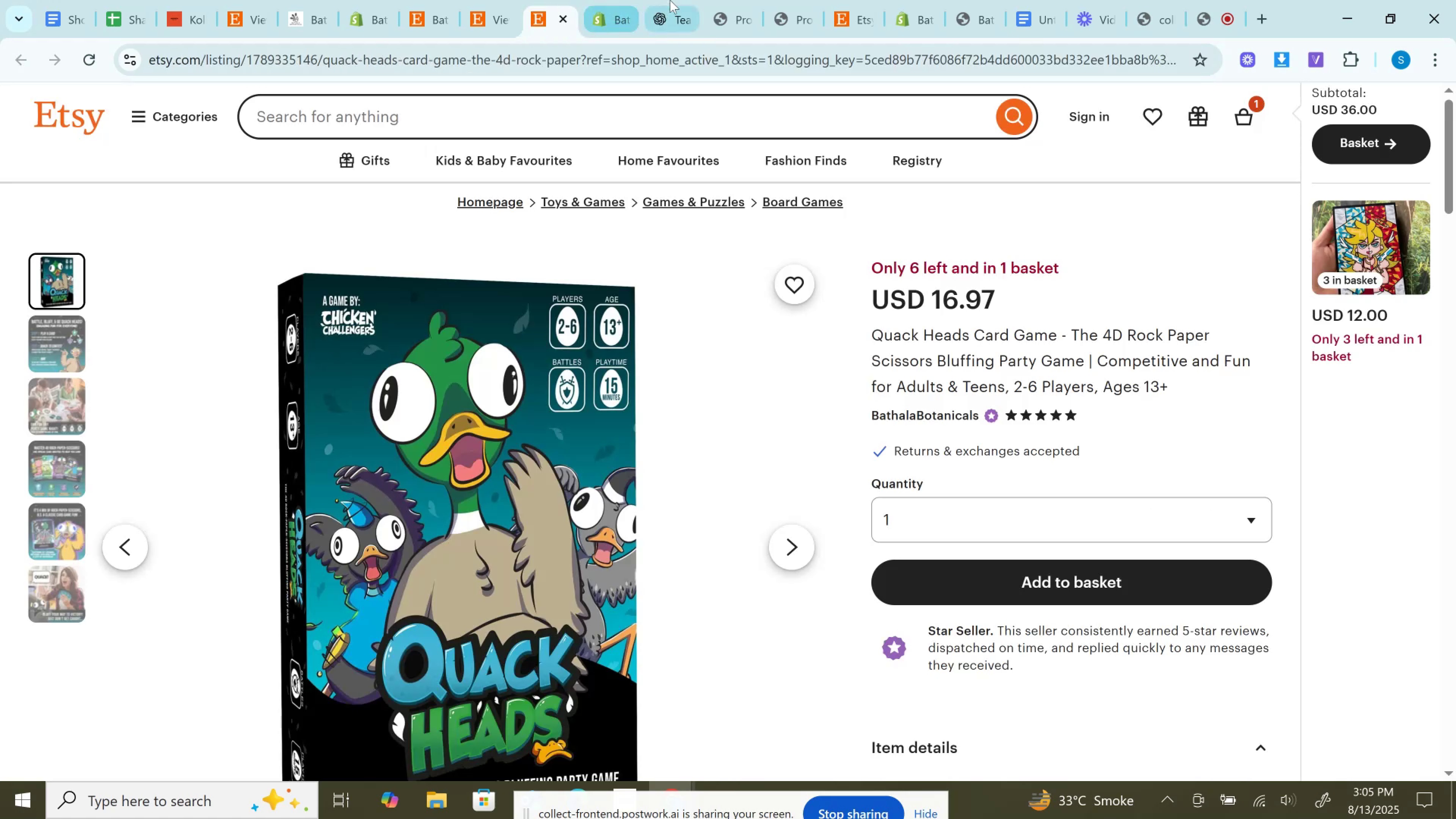 
left_click([725, 0])
 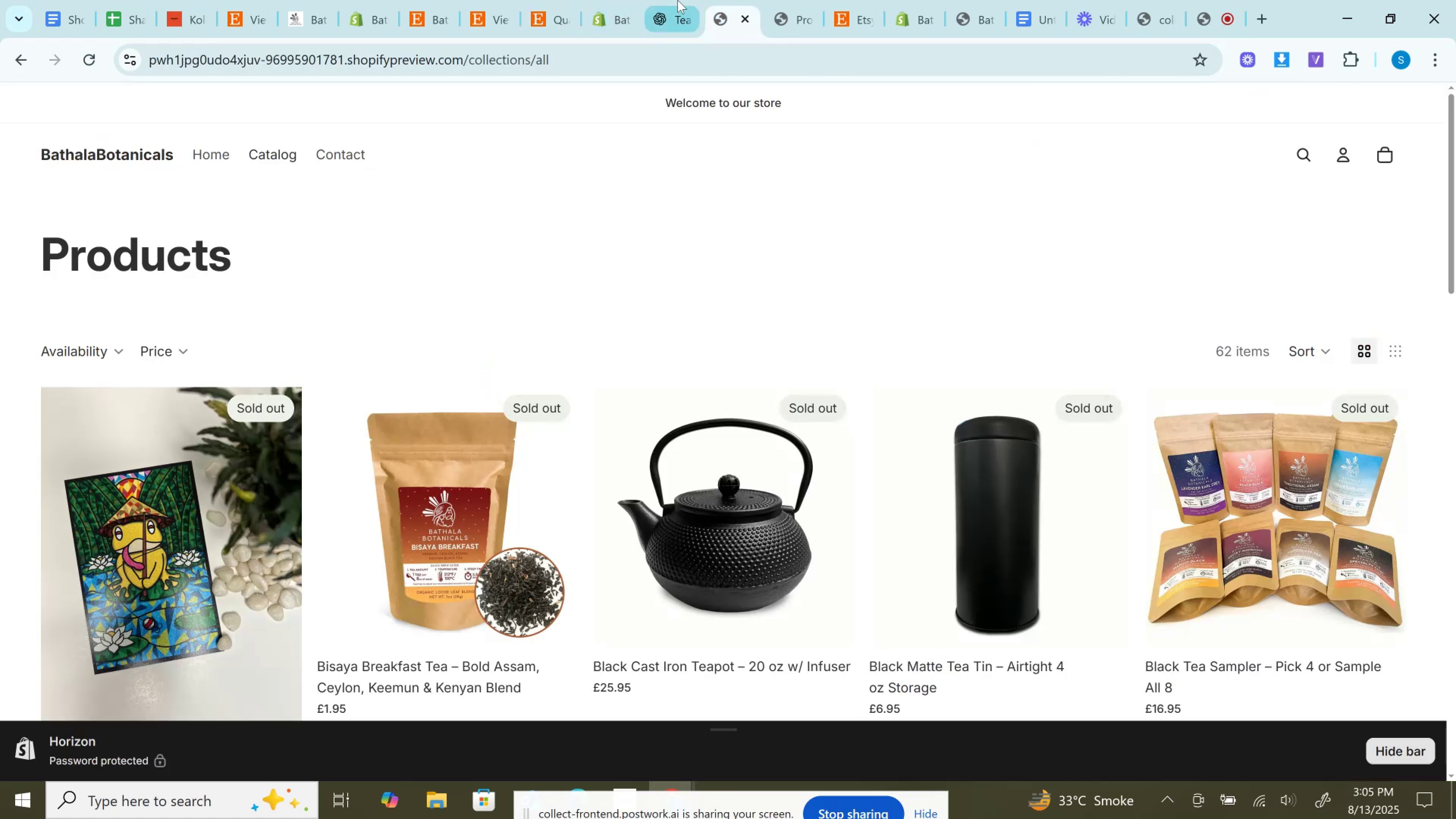 
left_click([678, 0])
 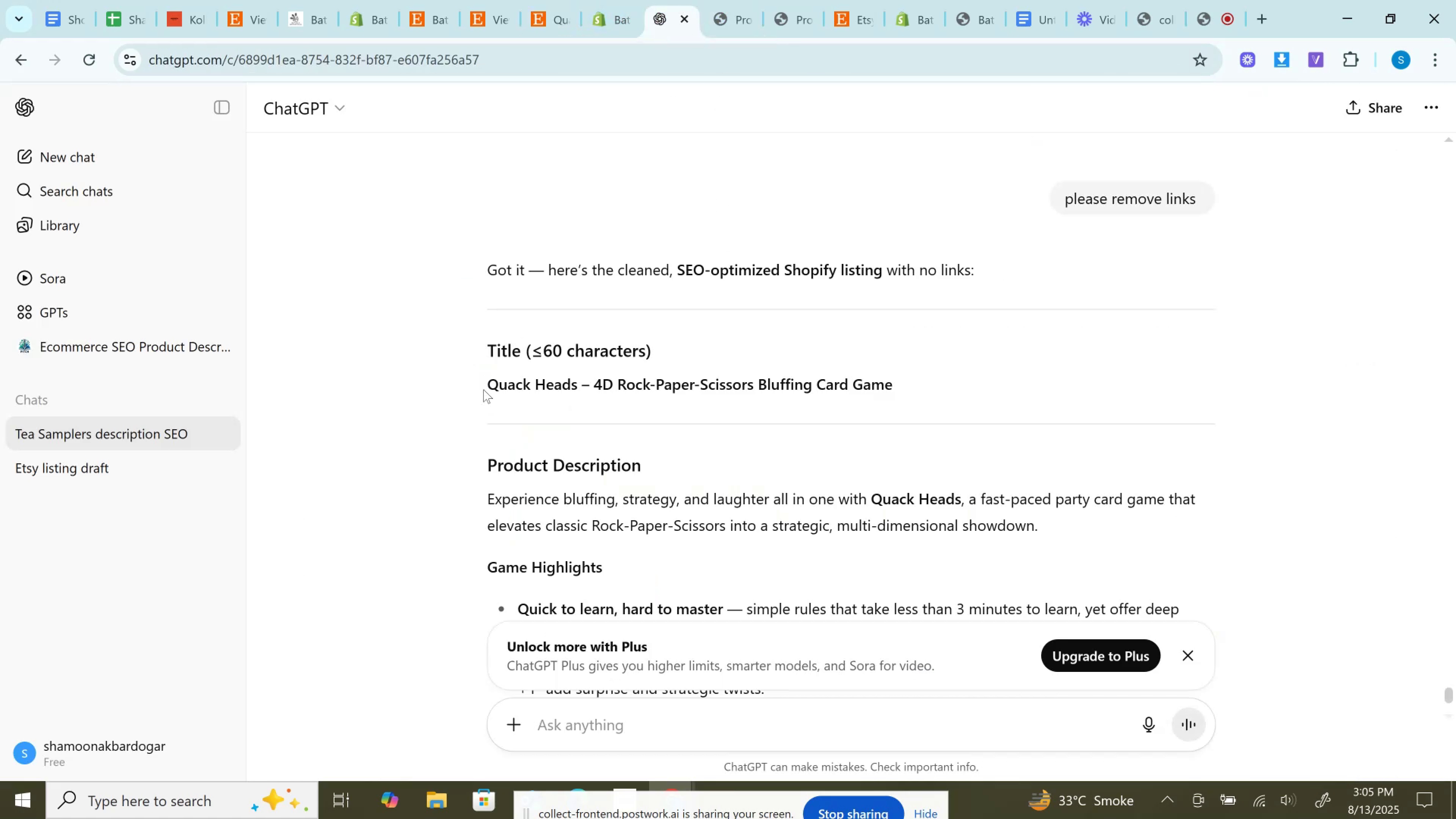 
left_click_drag(start_coordinate=[488, 378], to_coordinate=[1019, 378])
 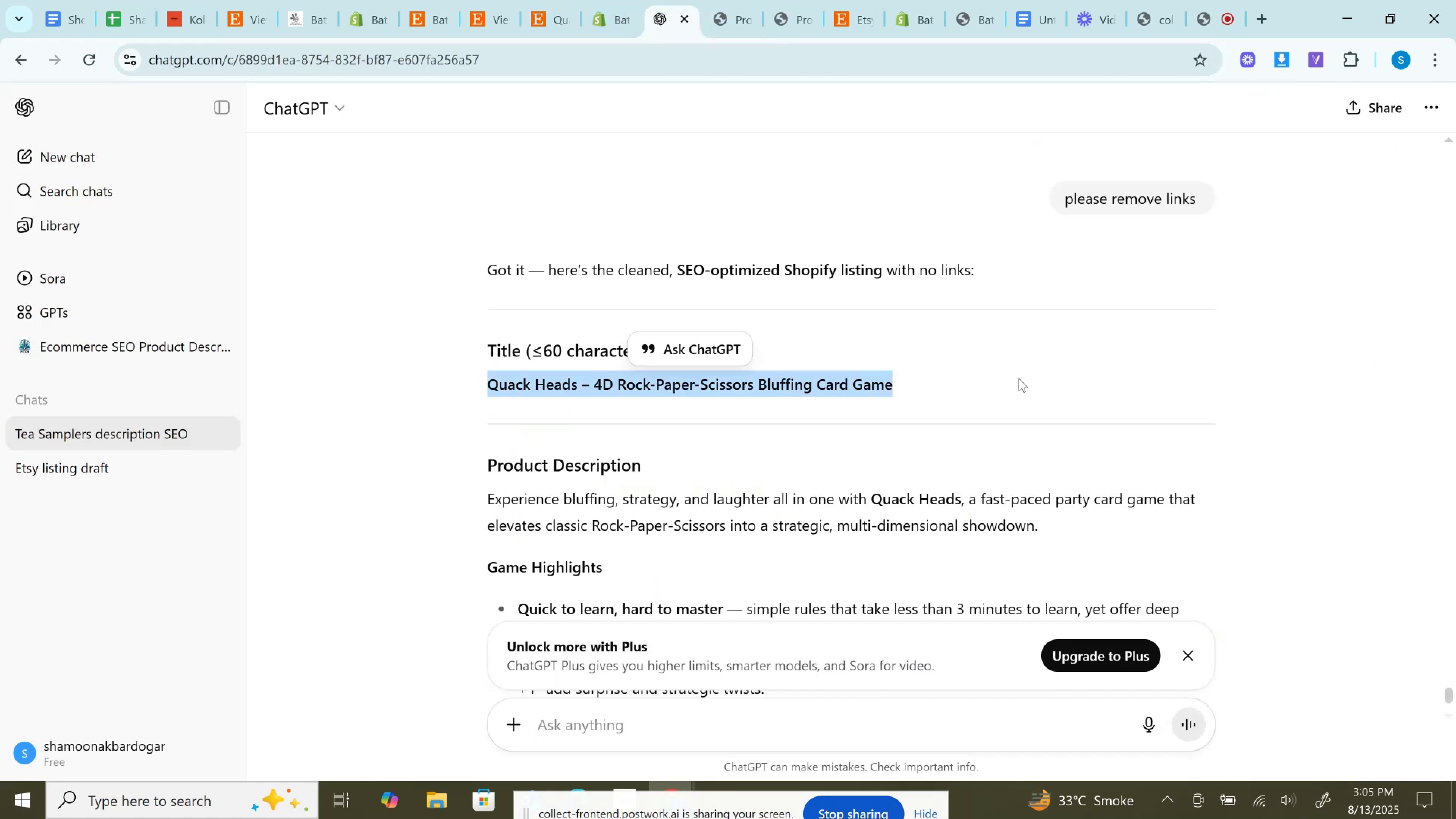 
key(Control+C)
 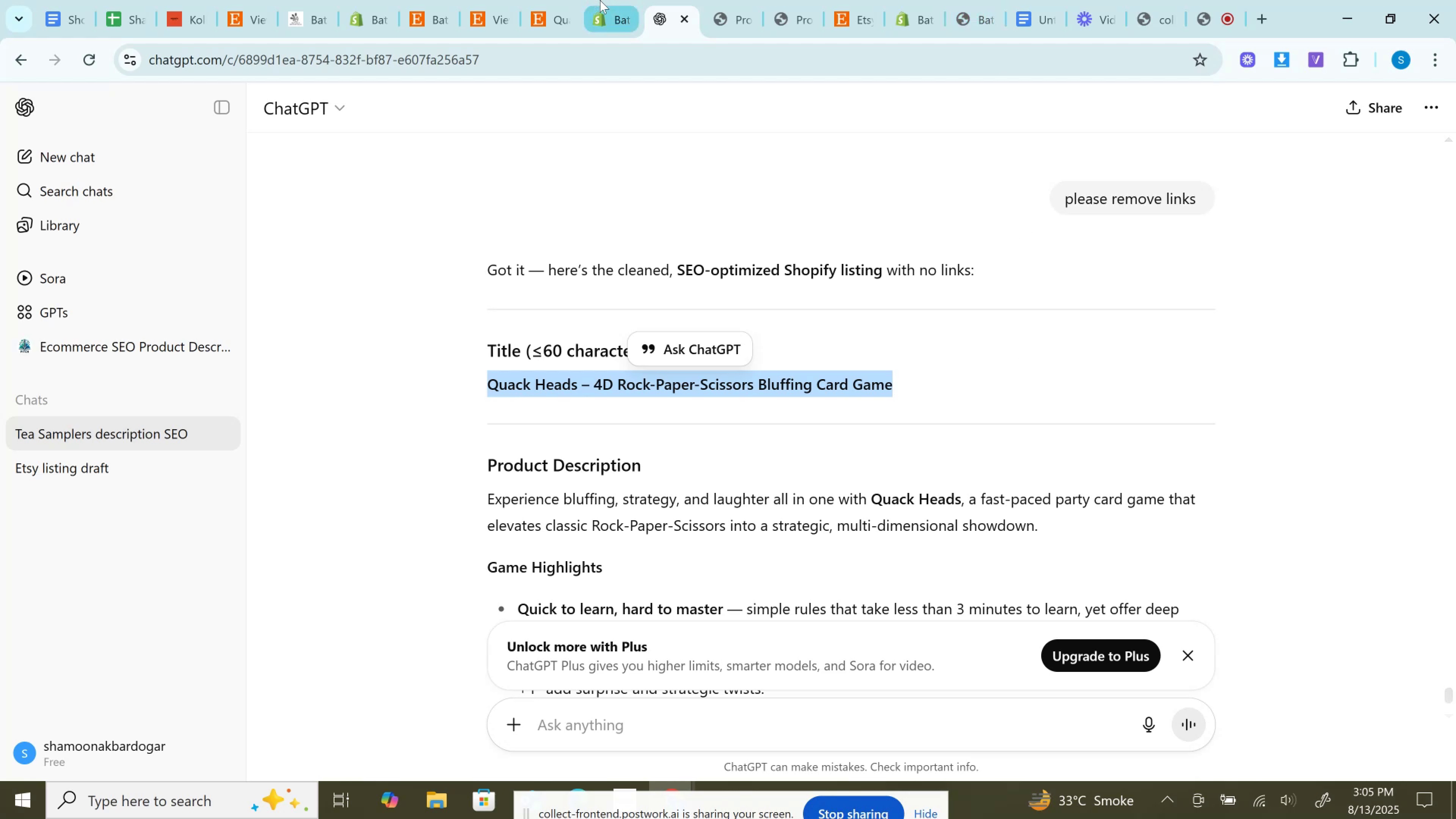 
left_click([610, 0])
 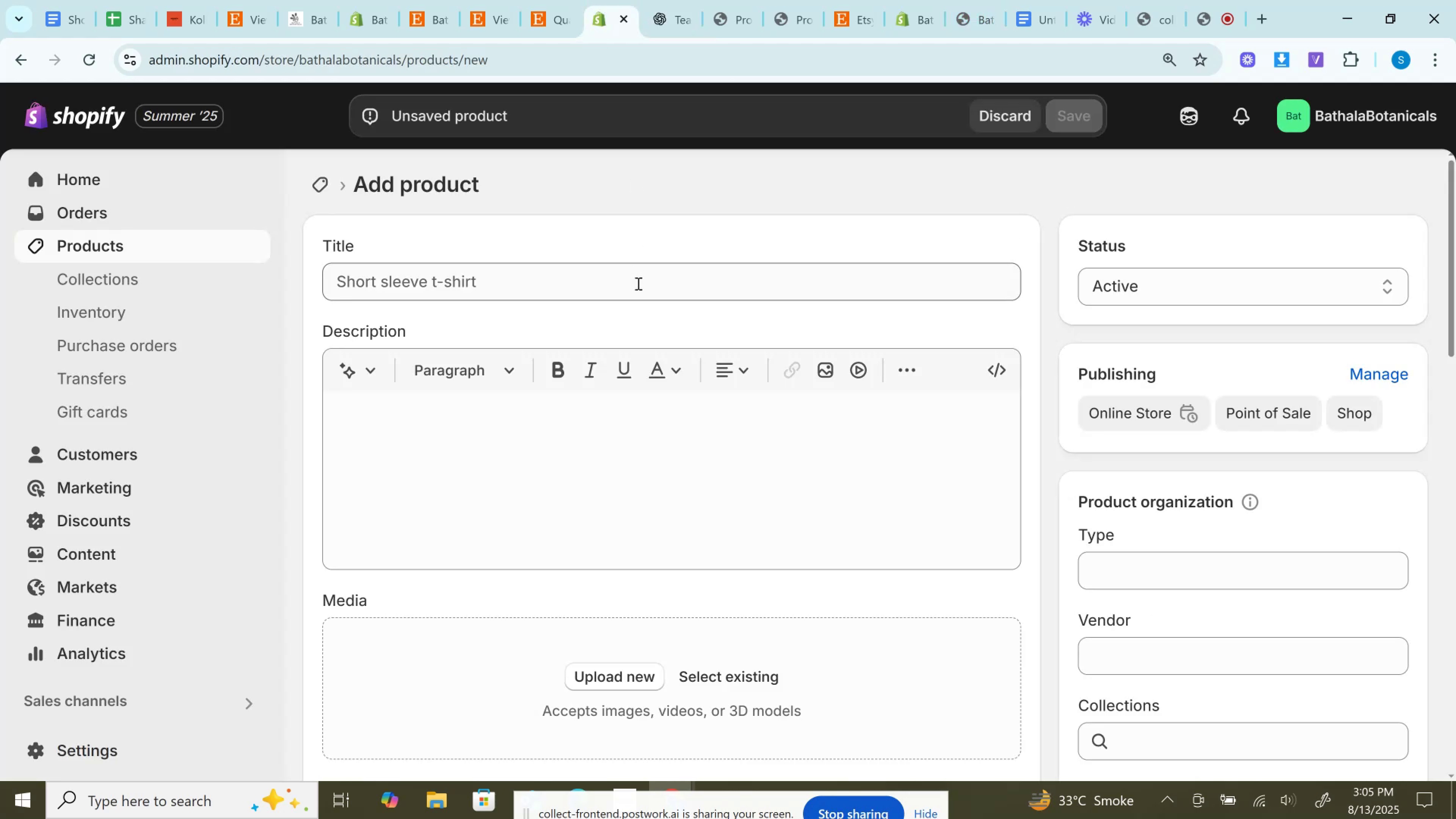 
left_click([637, 286])
 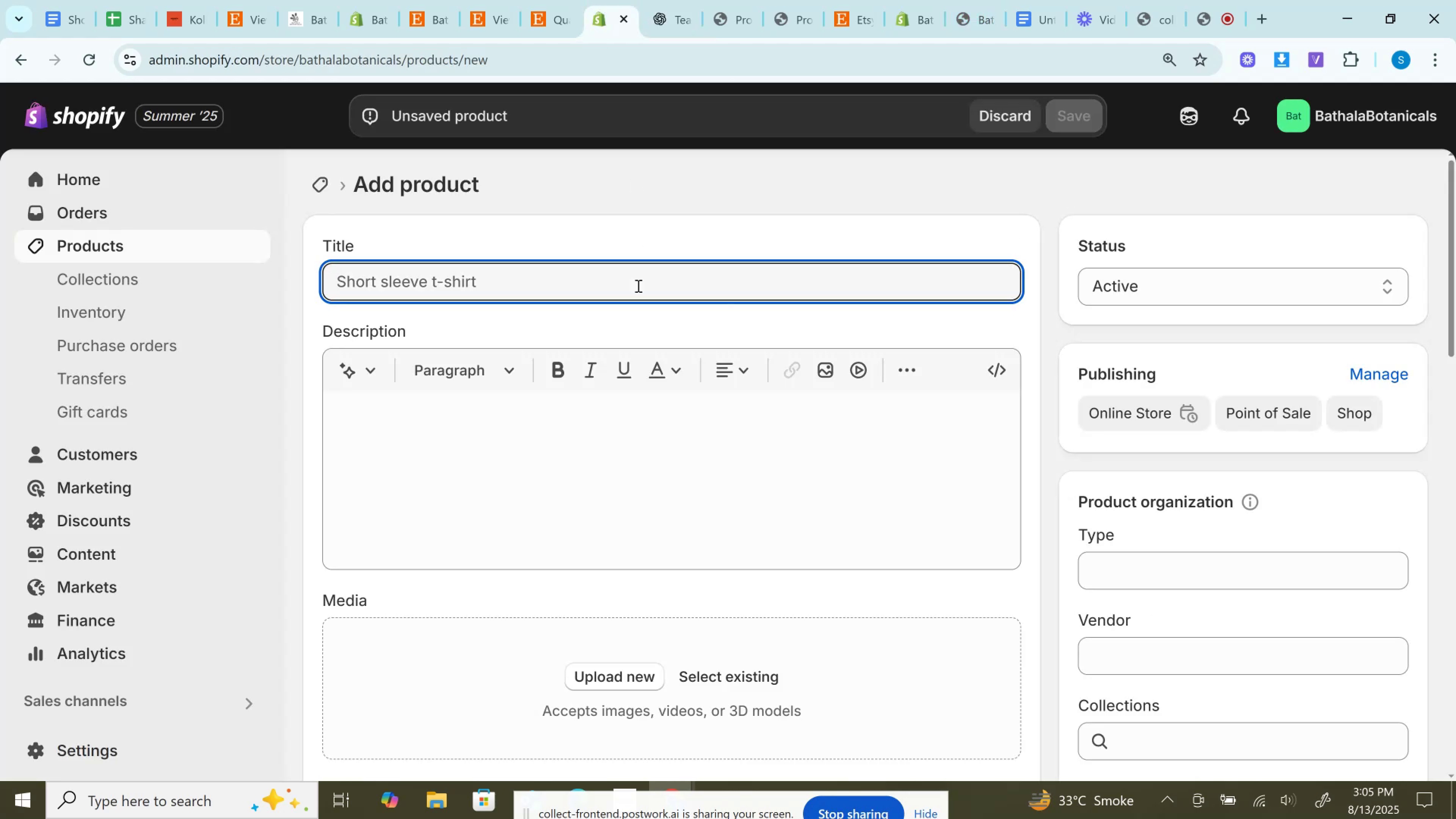 
key(Control+V)
 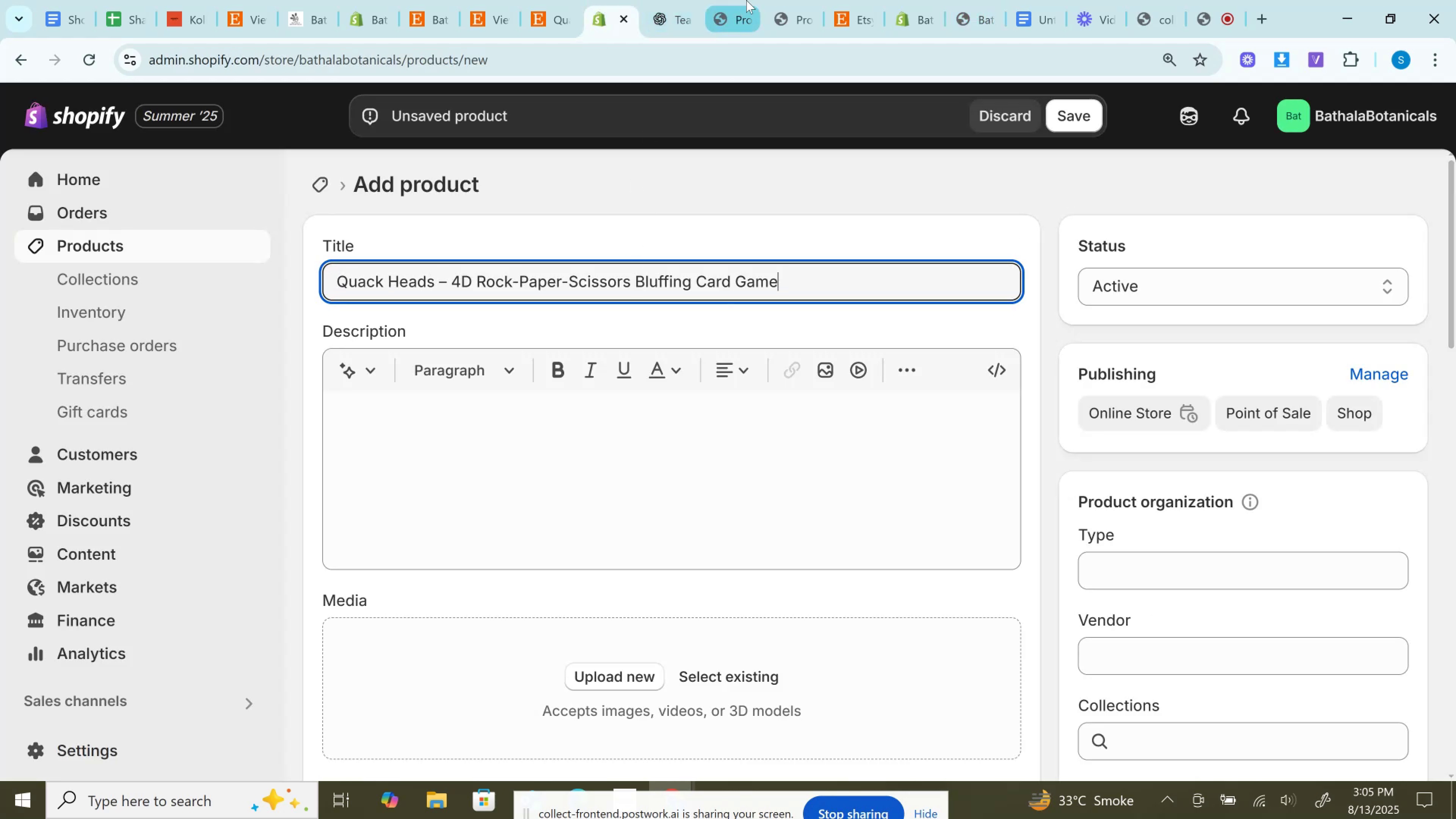 
left_click([662, 0])
 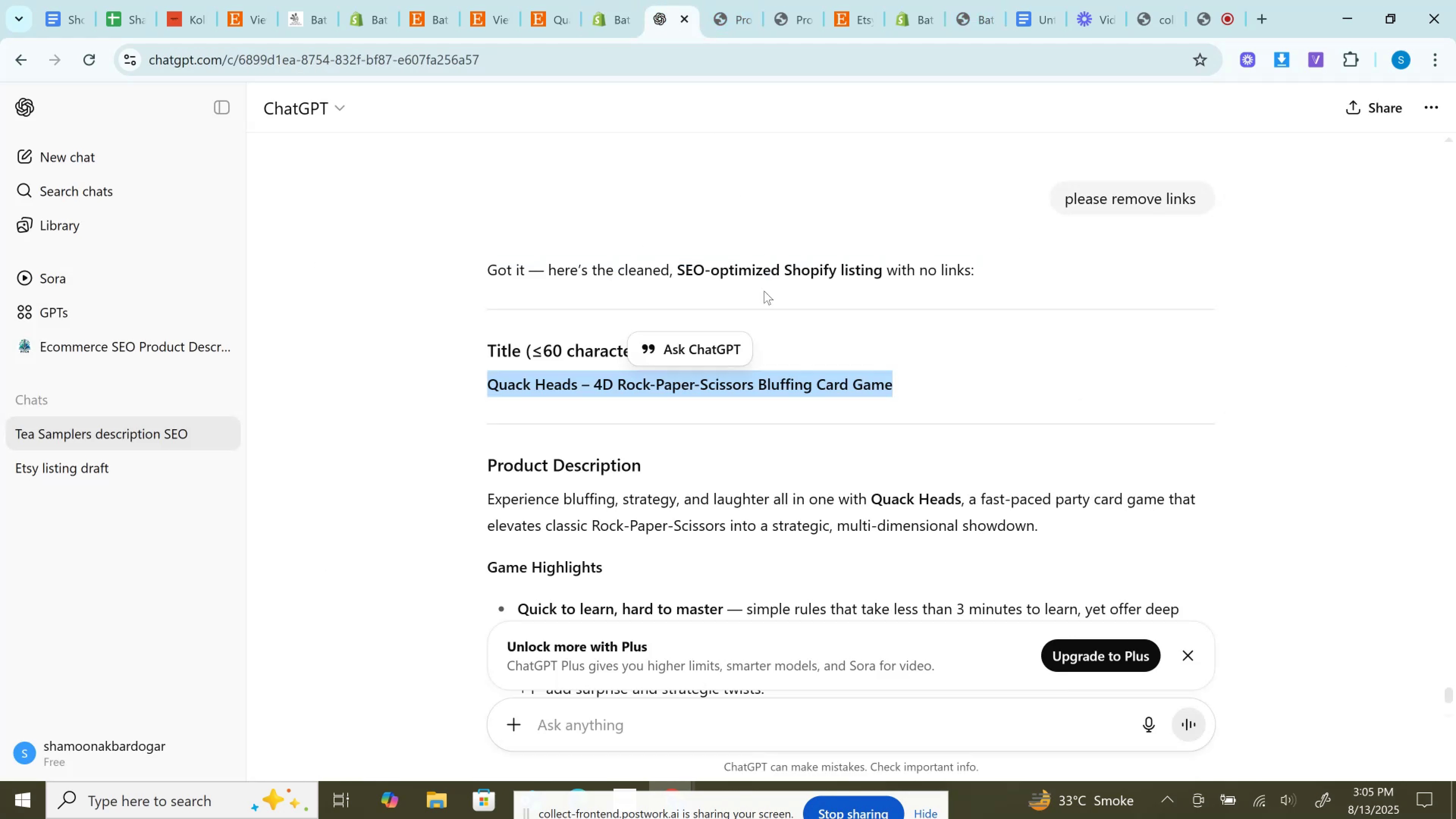 
scroll: coordinate [764, 291], scroll_direction: down, amount: 4.0
 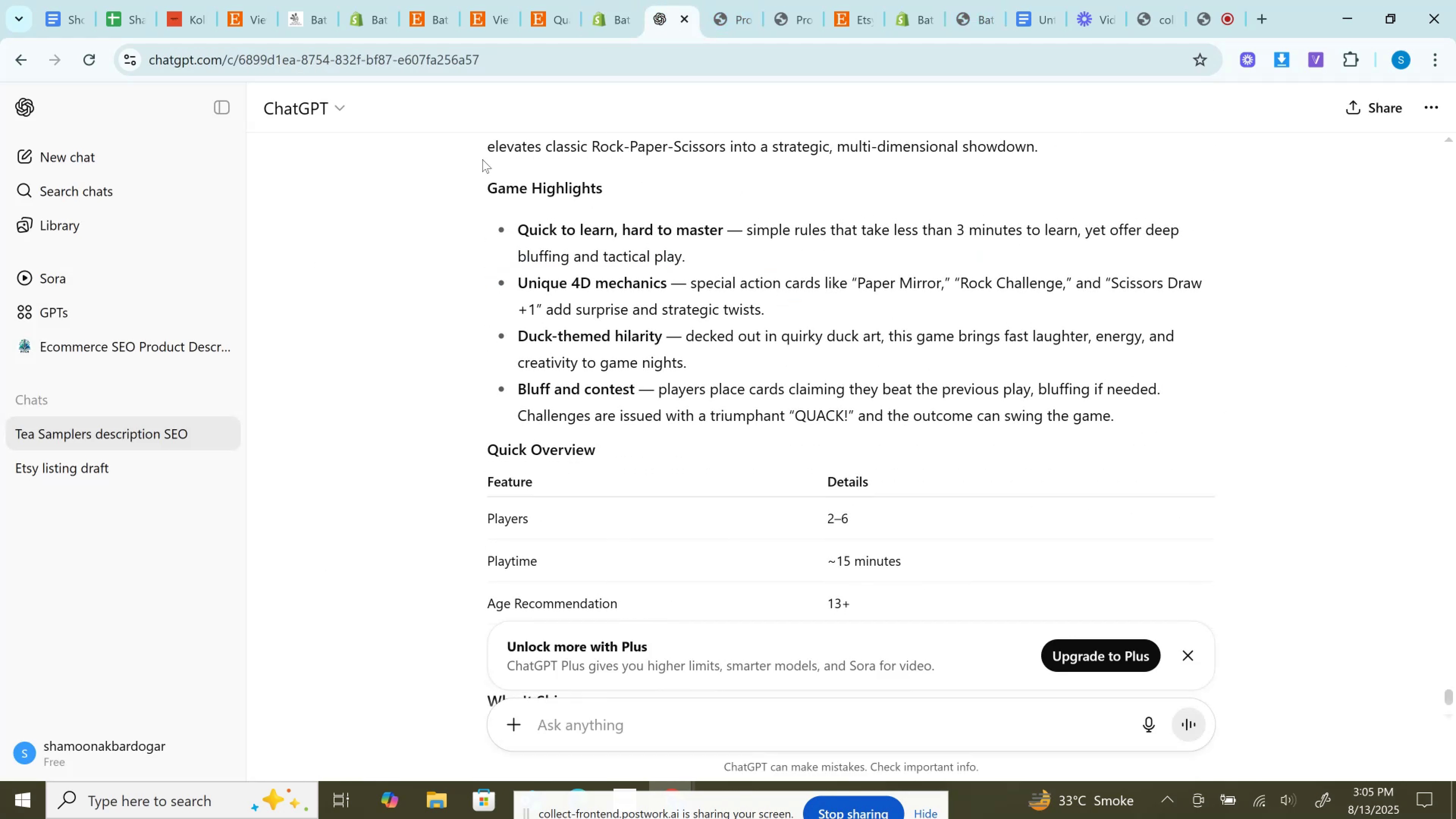 
scroll: coordinate [483, 227], scroll_direction: up, amount: 1.0
 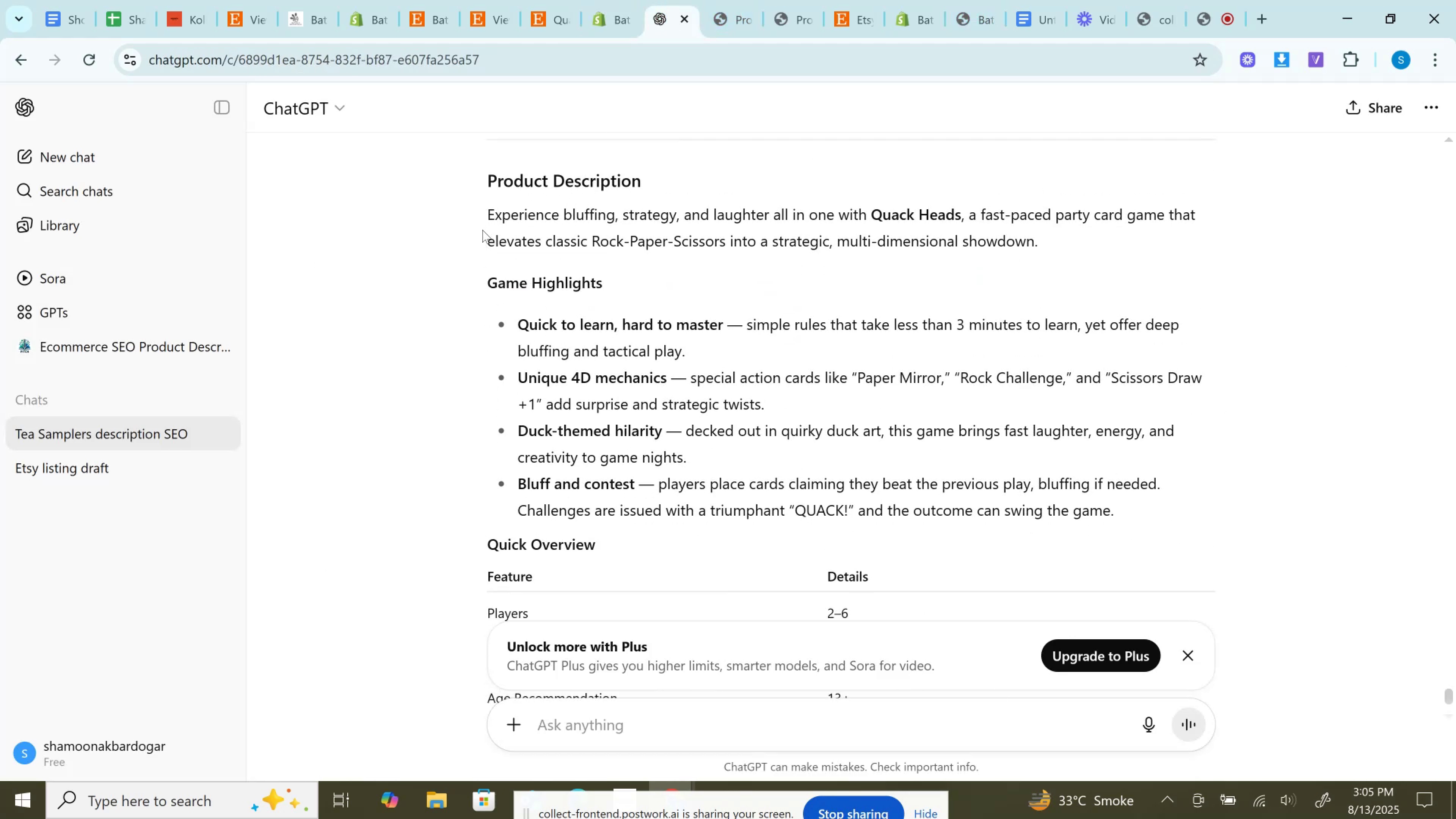 
left_click_drag(start_coordinate=[483, 223], to_coordinate=[1131, 503])
 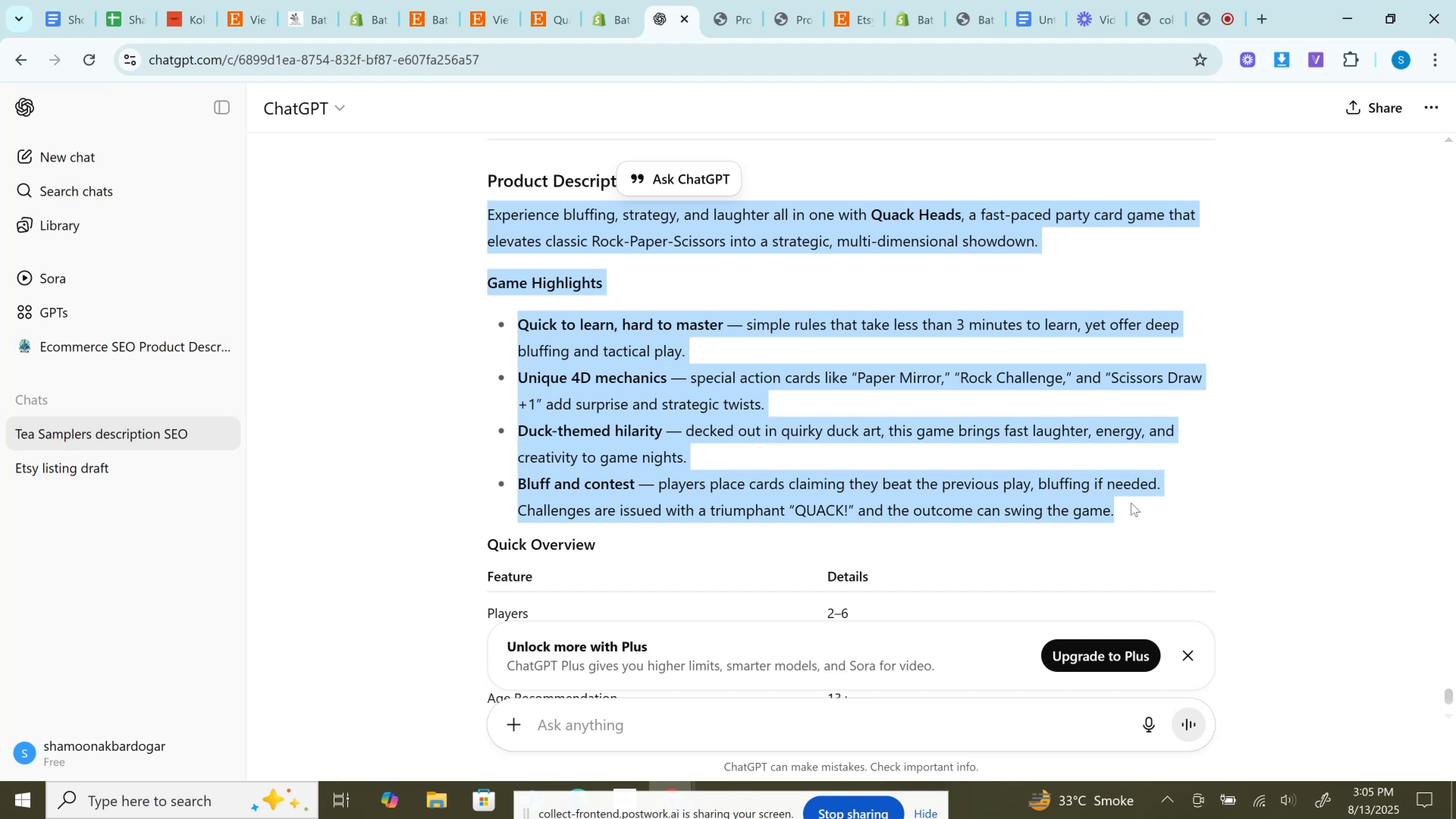 
key(Control+C)
 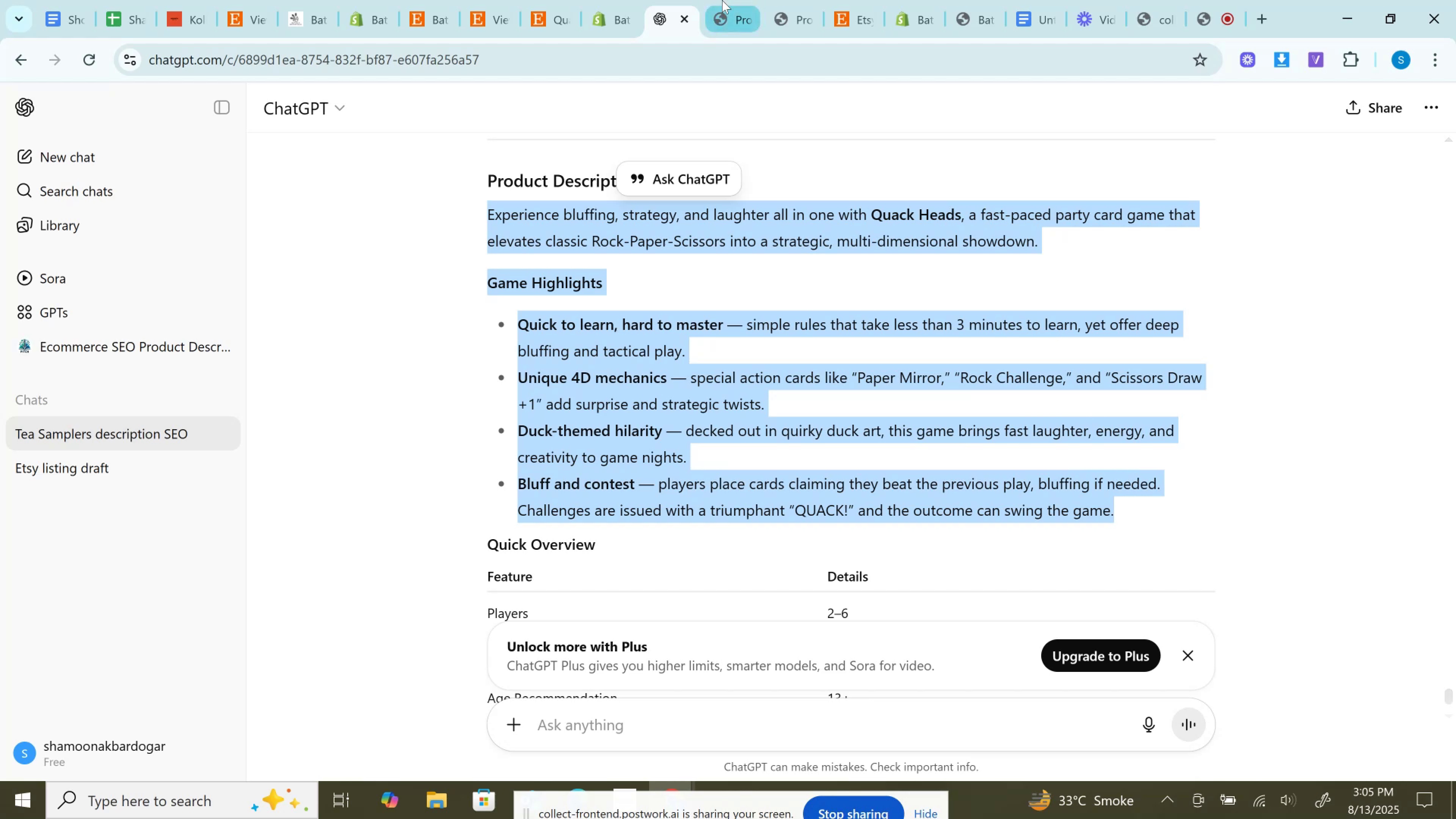 
left_click([722, 0])
 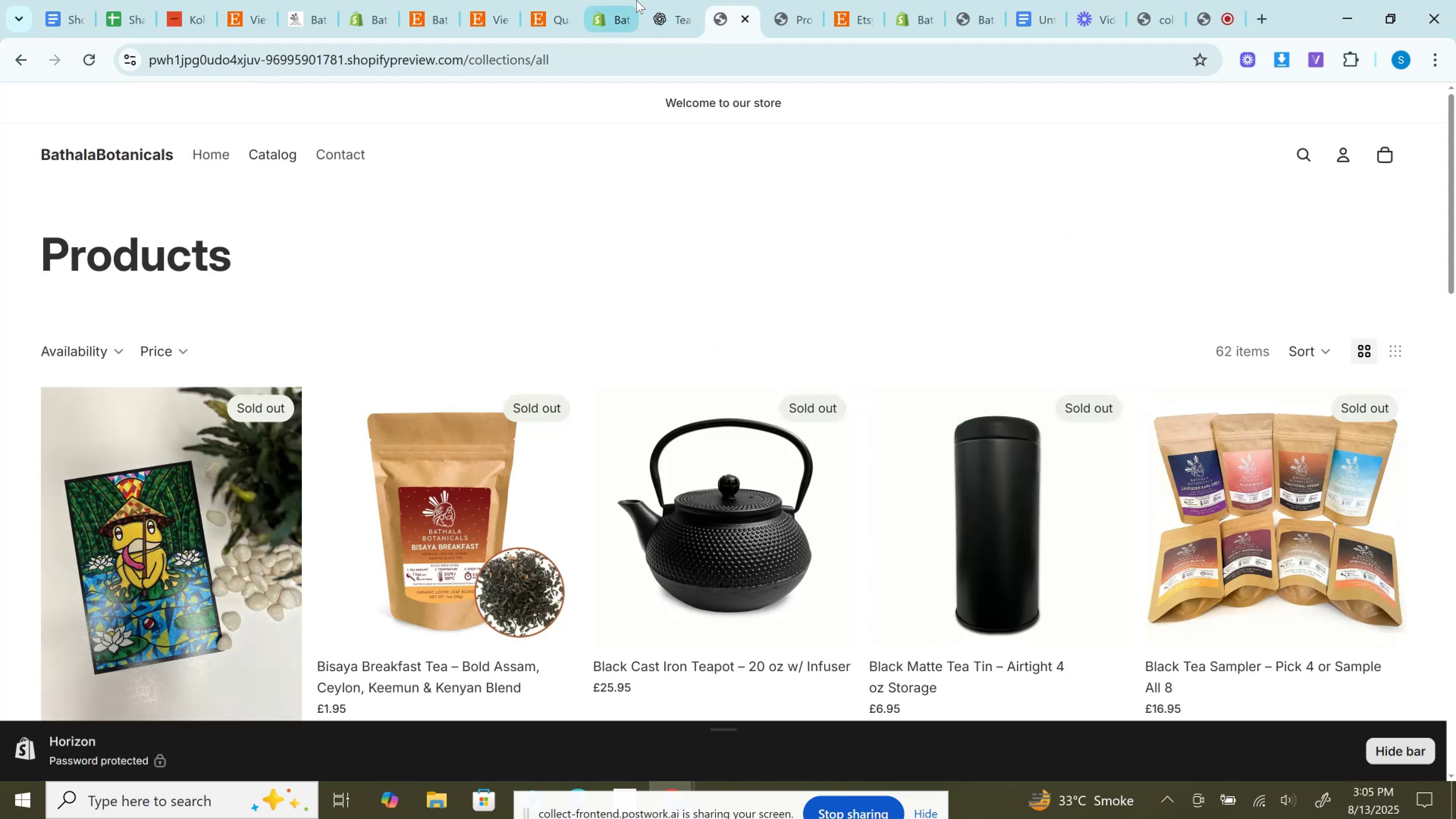 
left_click([636, 0])
 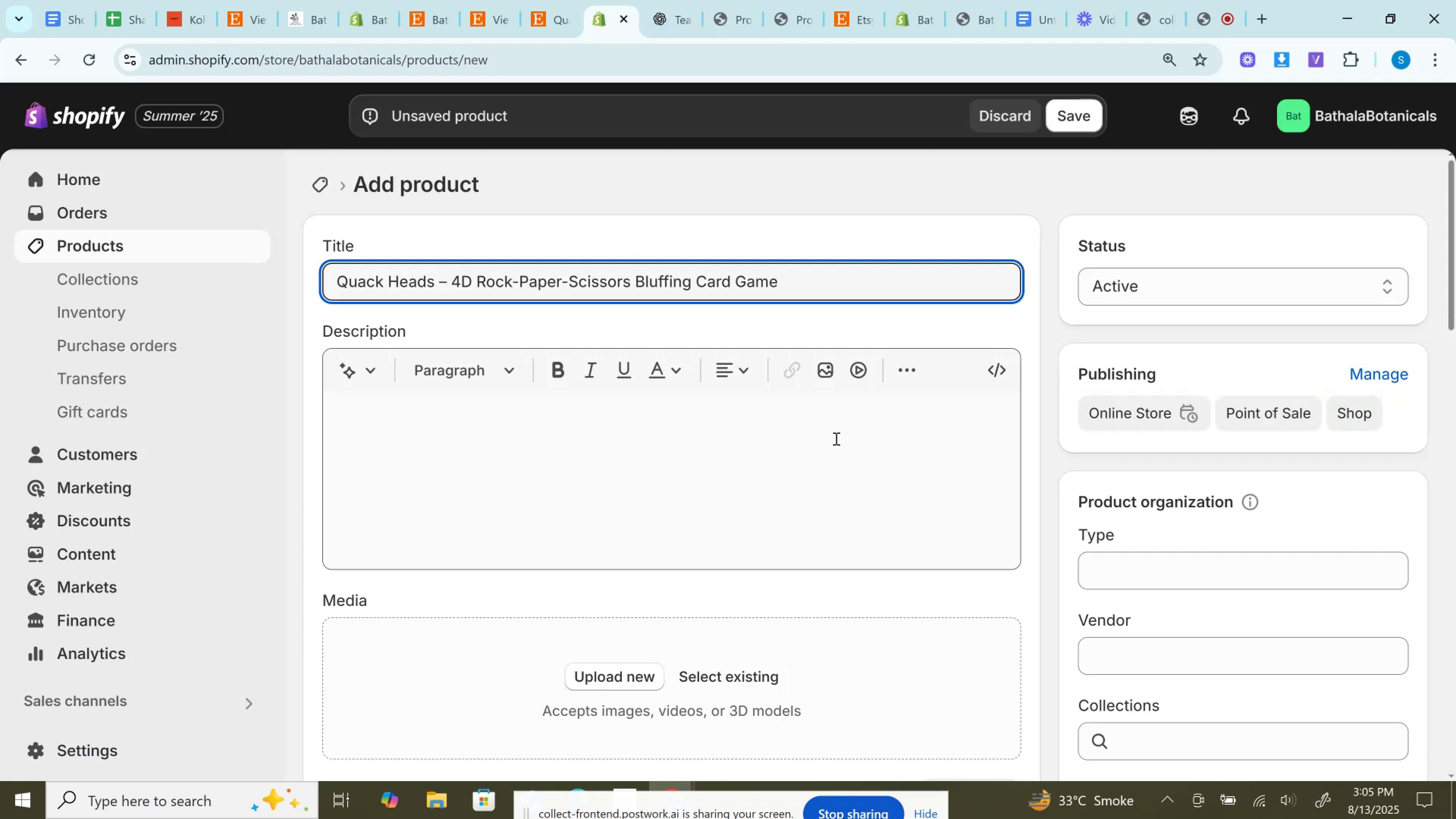 
left_click([835, 438])
 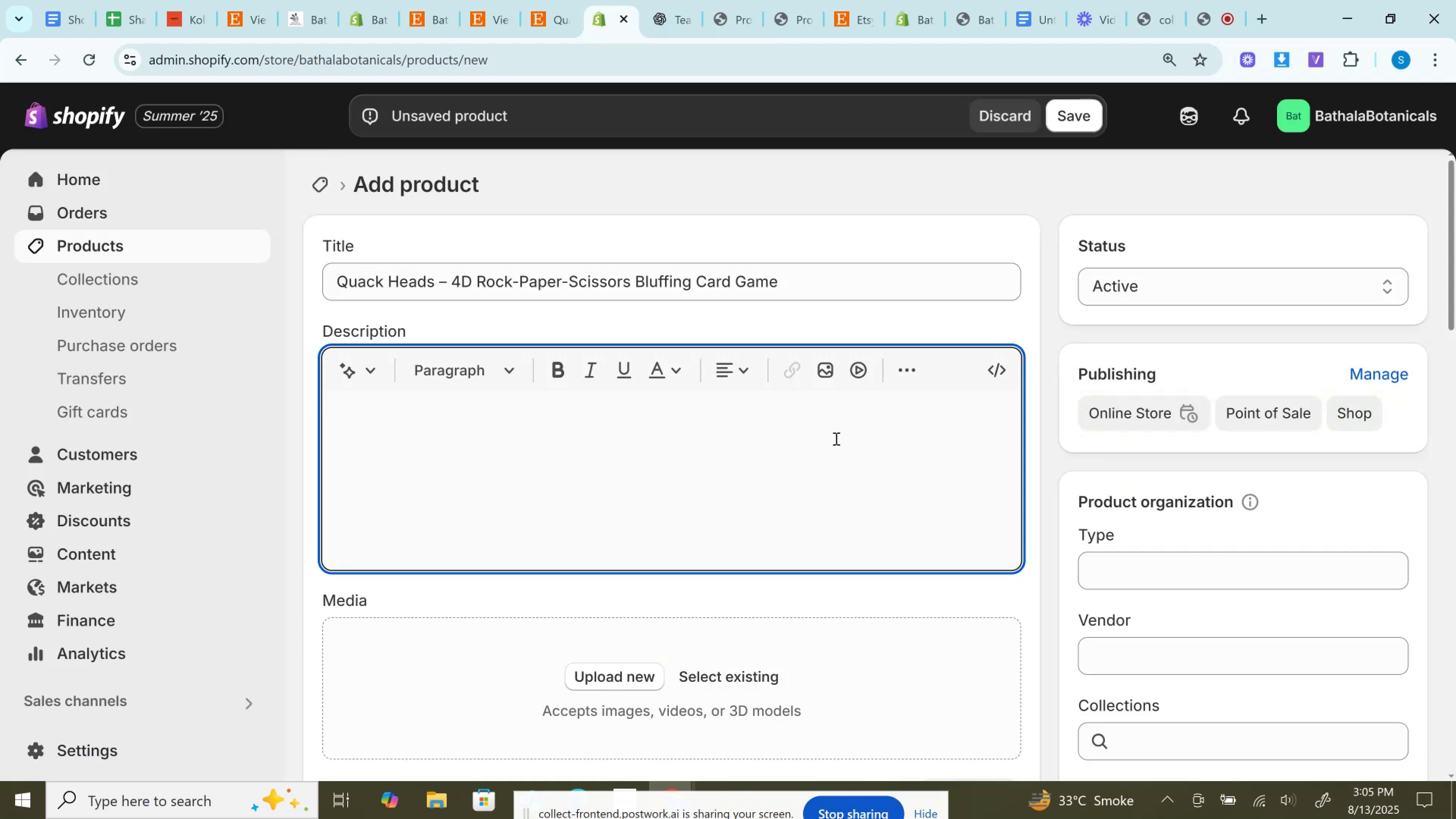 
key(Control+V)
 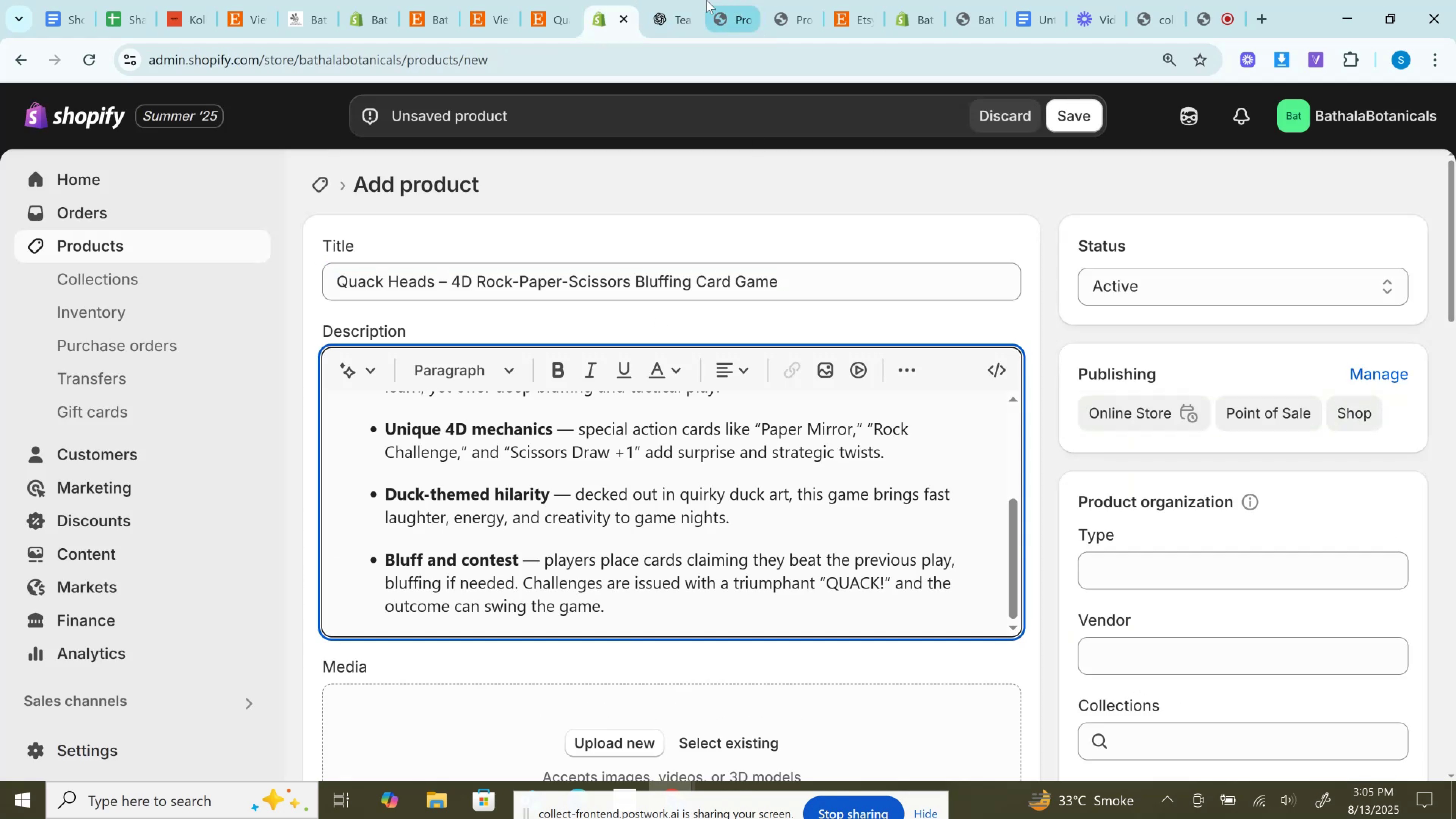 
left_click([648, 0])
 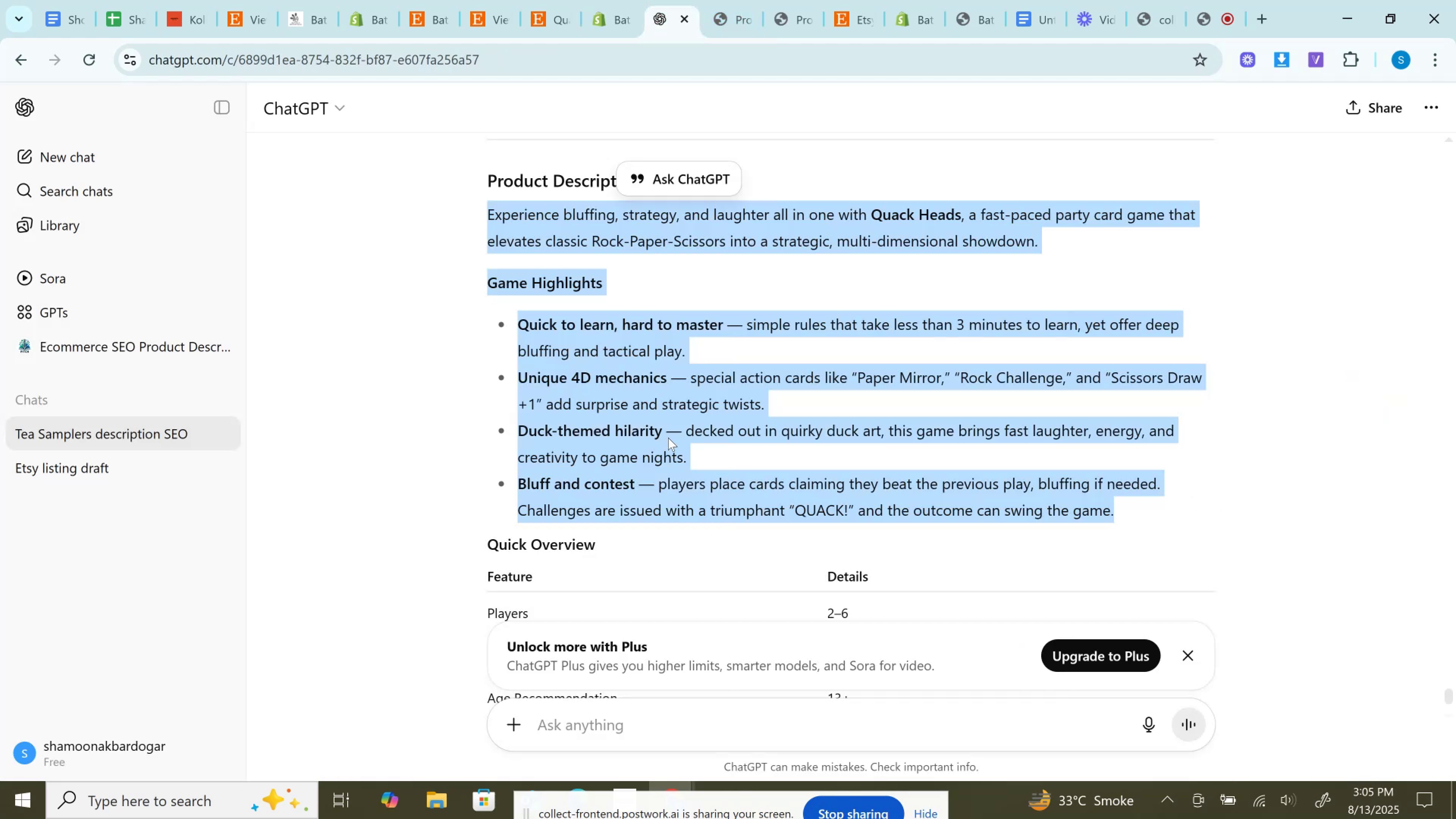 
scroll: coordinate [480, 353], scroll_direction: down, amount: 3.0
 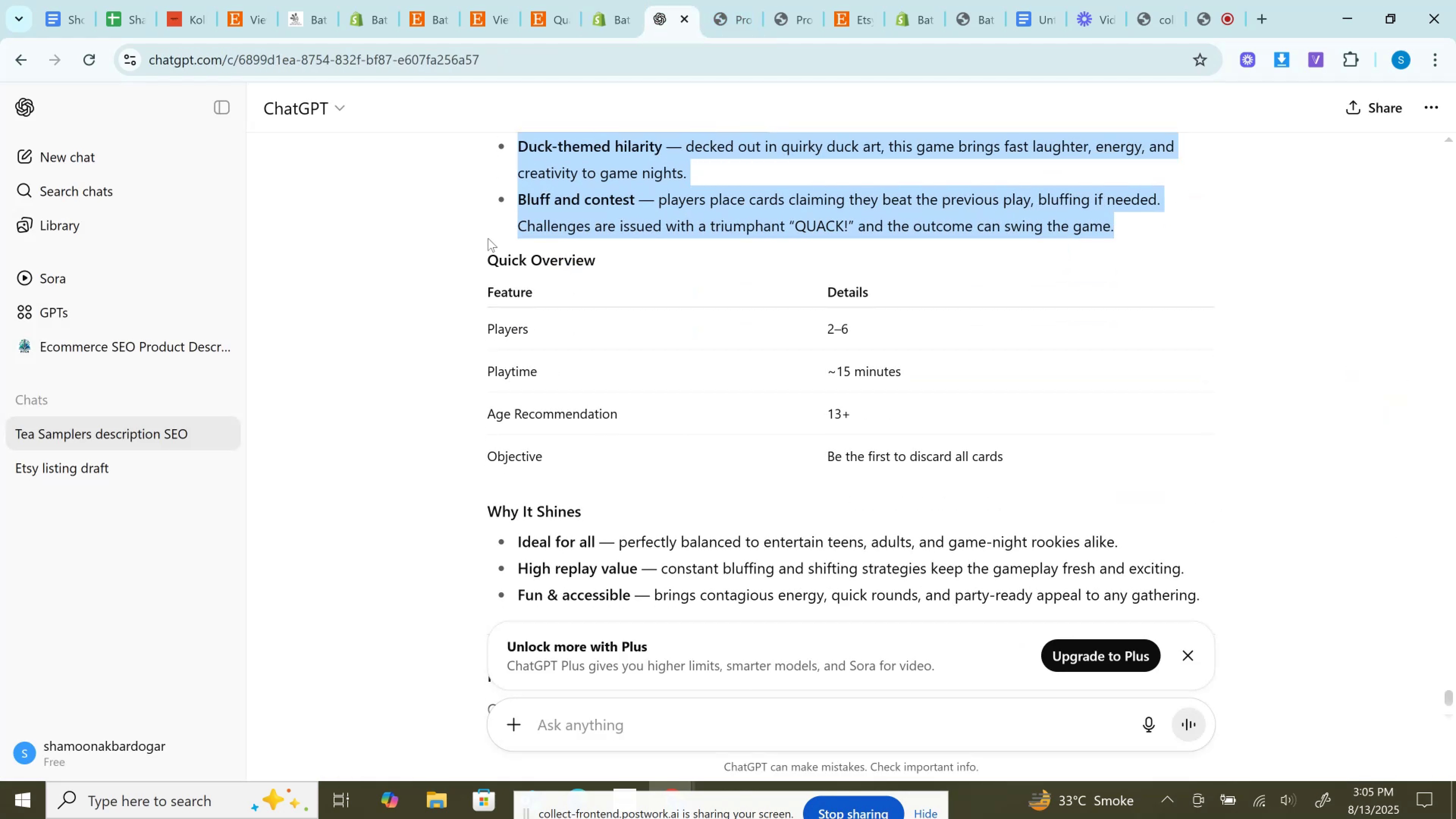 
left_click_drag(start_coordinate=[489, 257], to_coordinate=[1013, 460])
 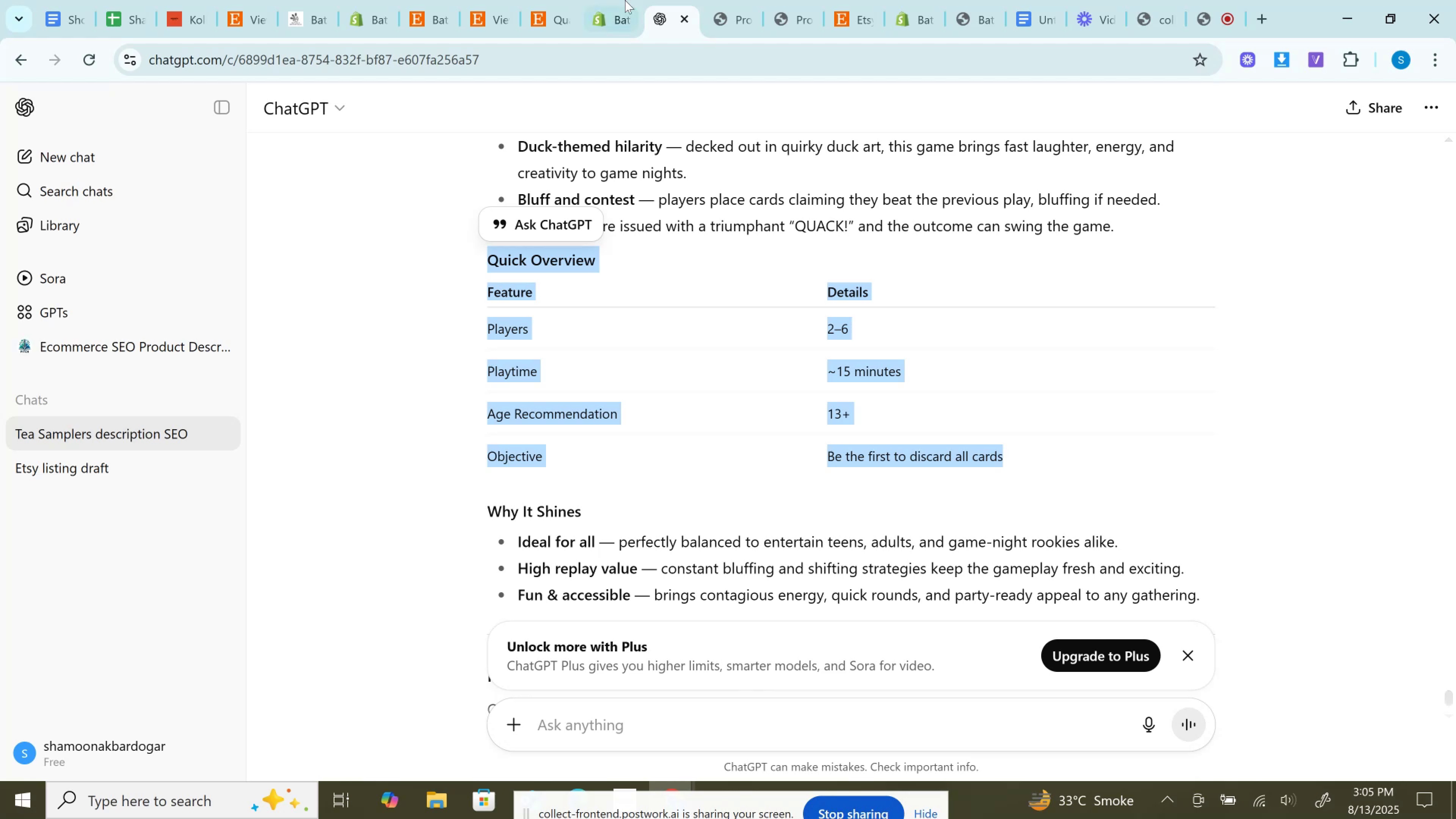 
key(Control+C)
 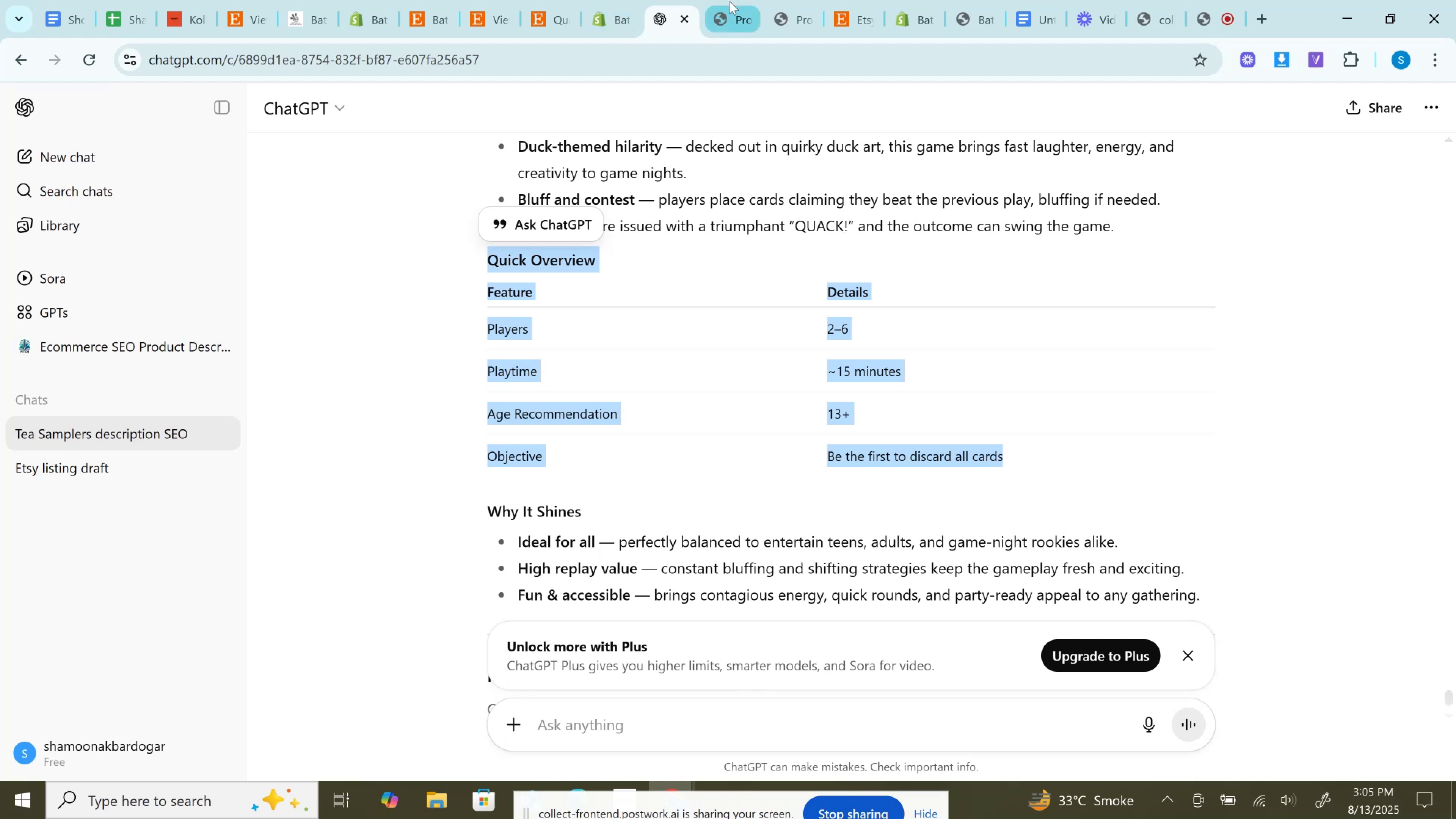 
left_click([733, 1])
 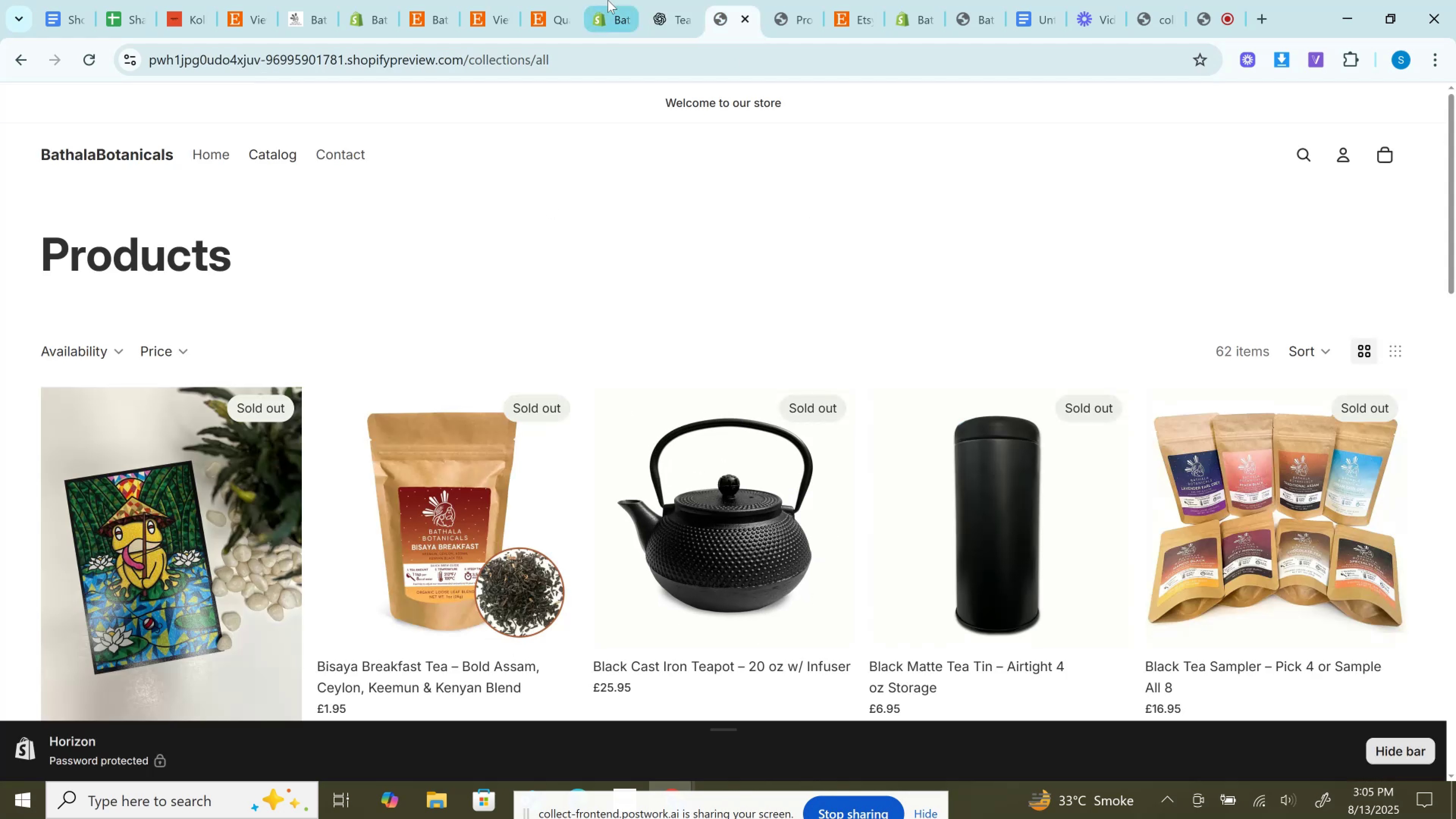 
left_click([608, 0])
 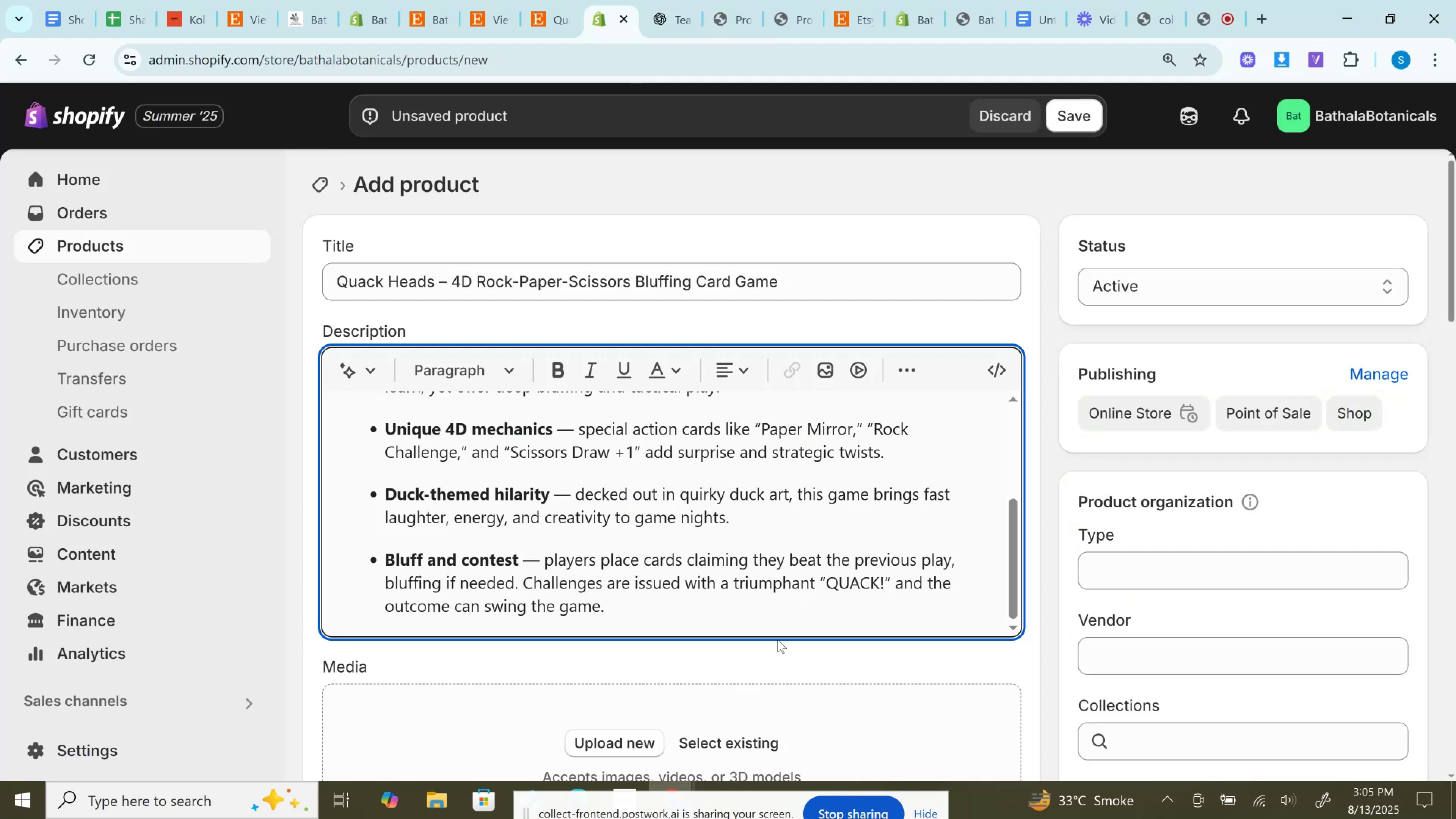 
key(Enter)
 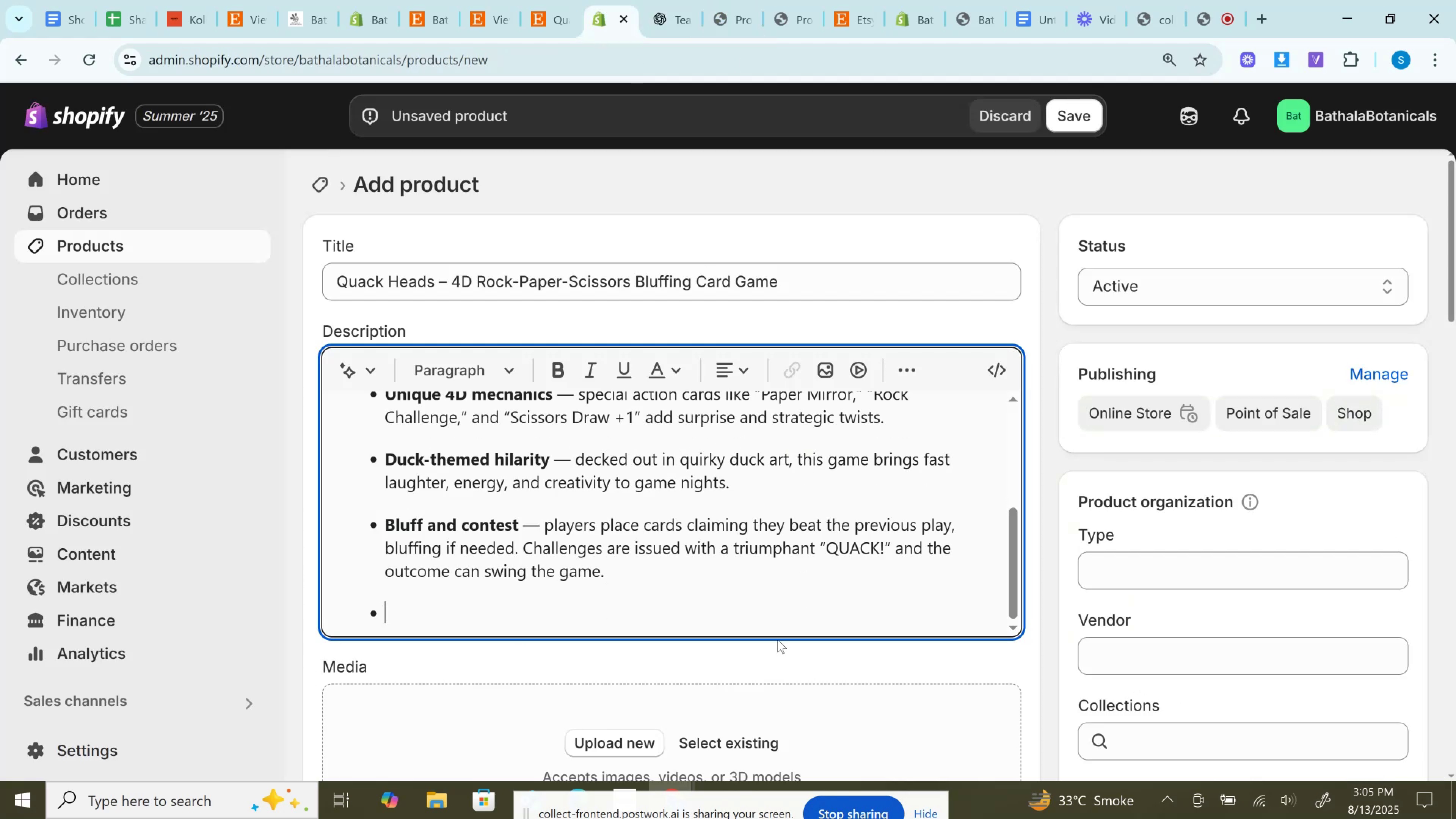 
key(Backspace)
 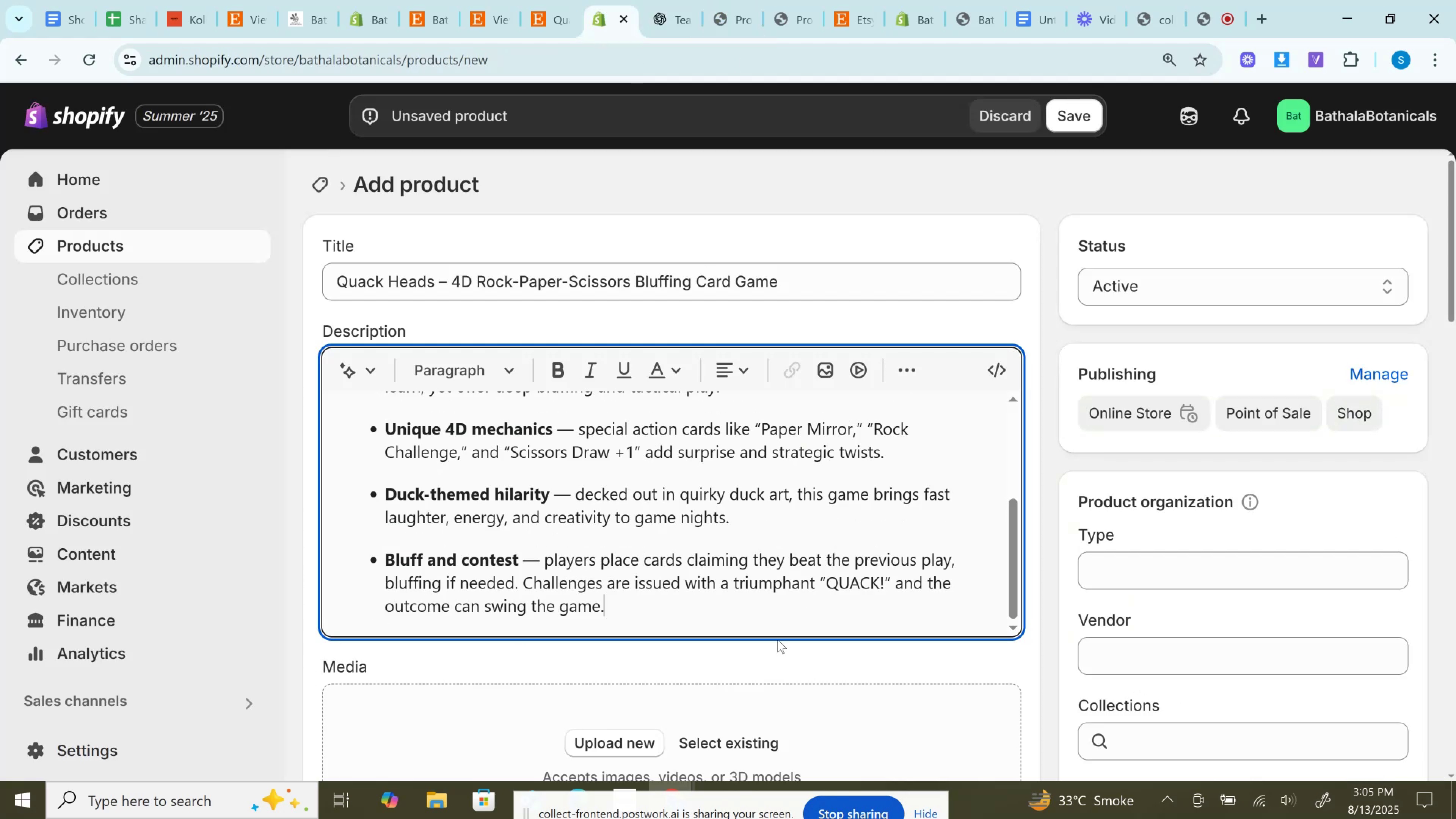 
key(Enter)
 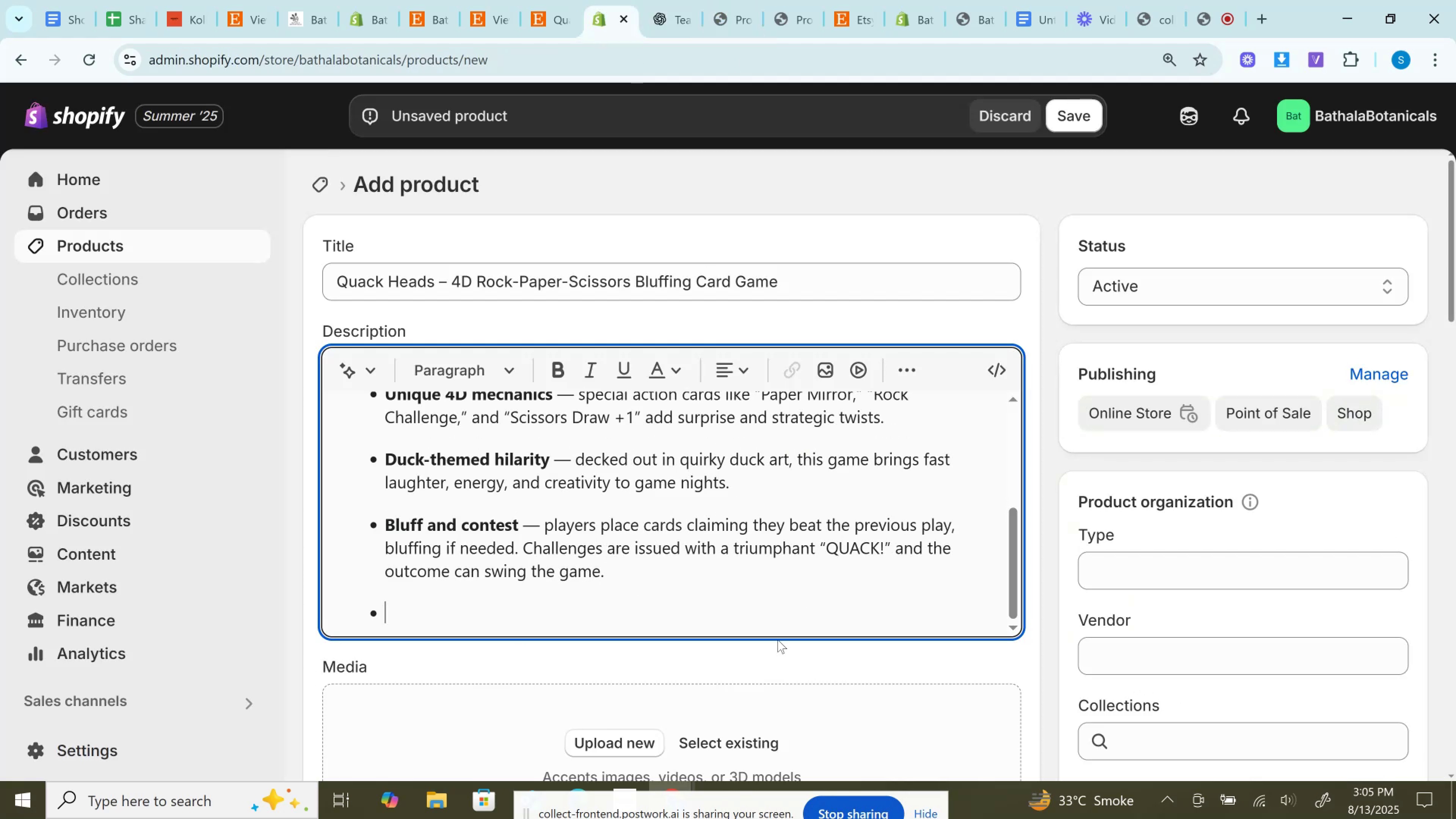 
key(Enter)
 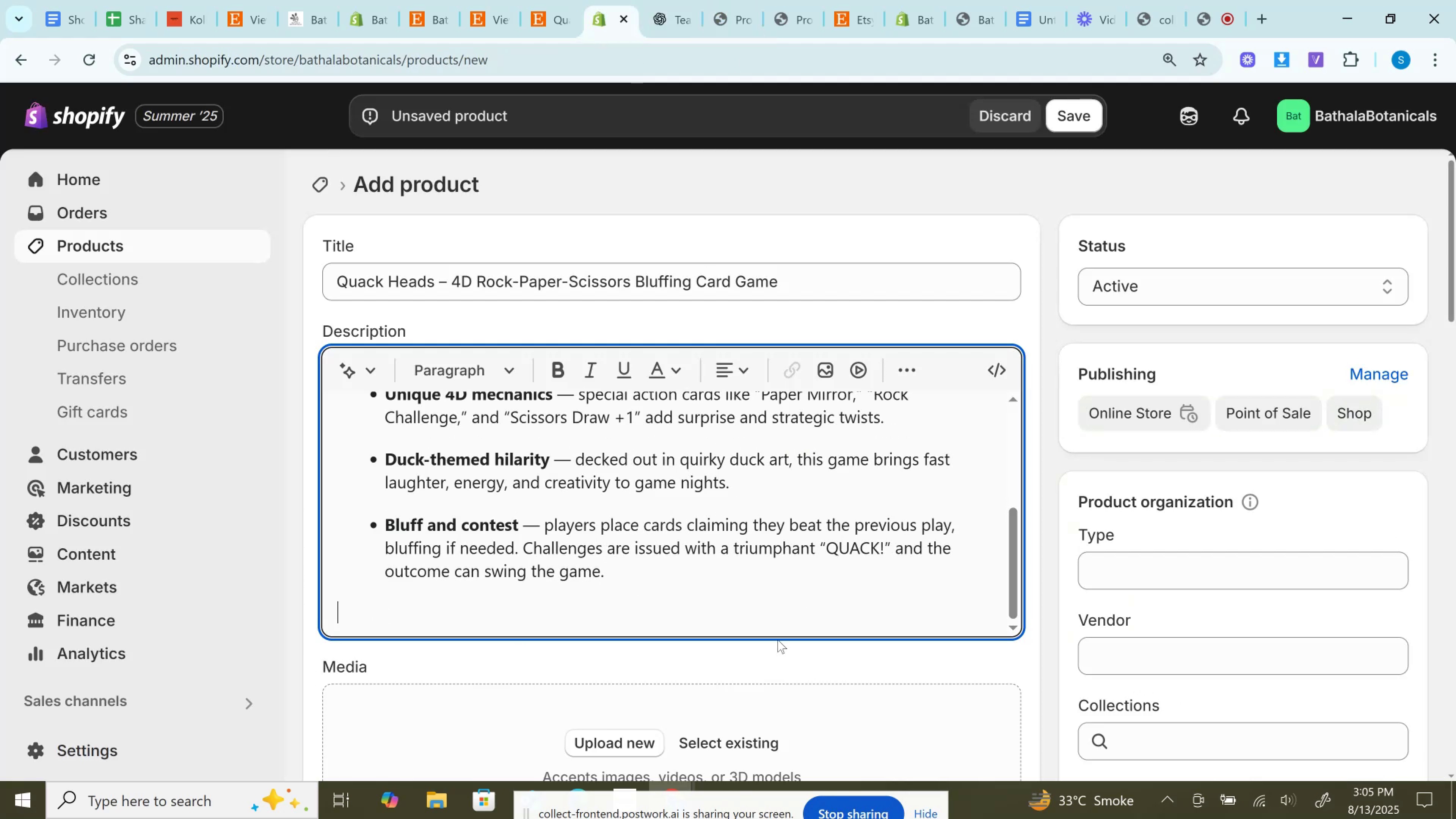 
key(Control+V)
 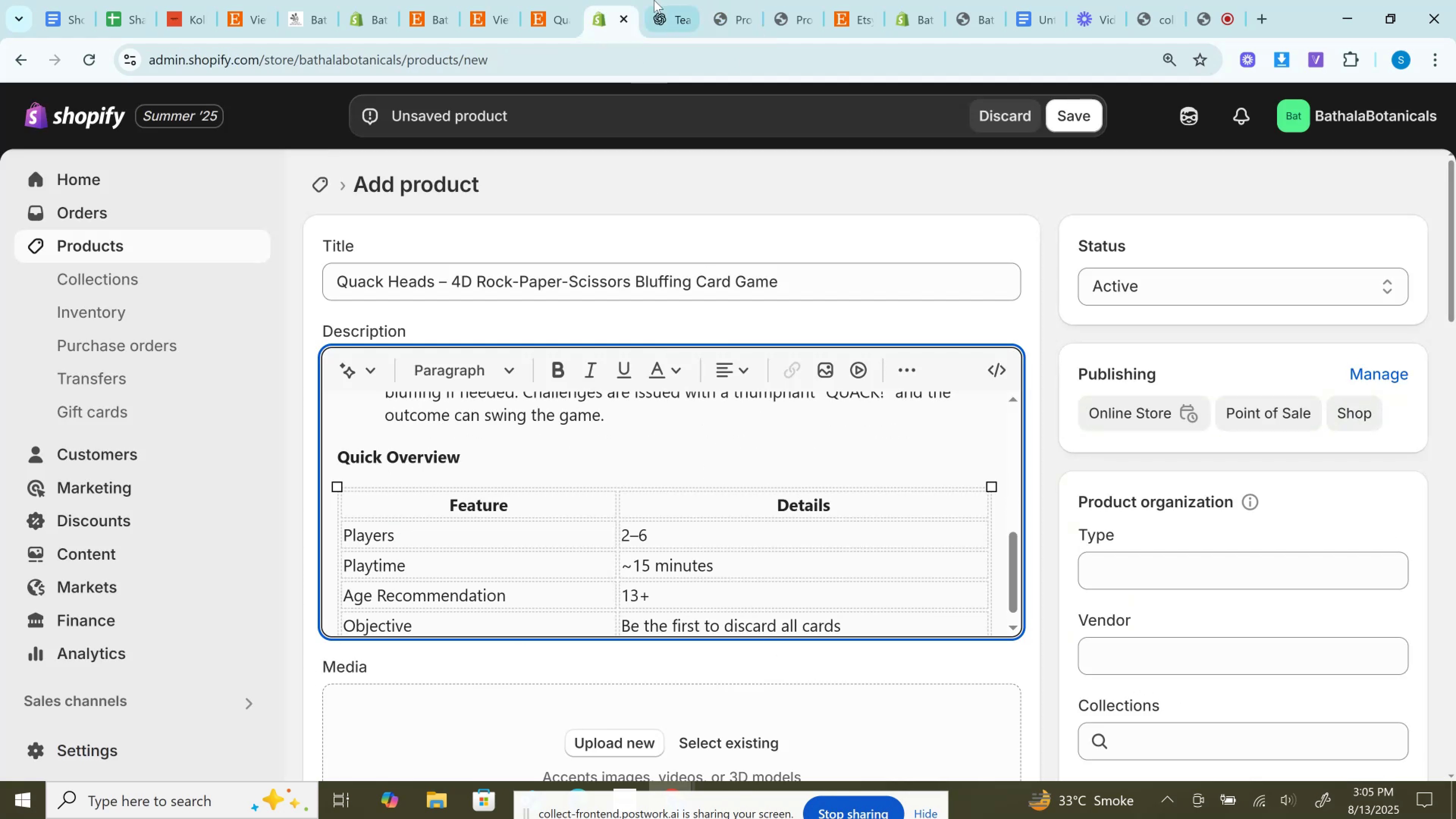 
left_click([658, 0])
 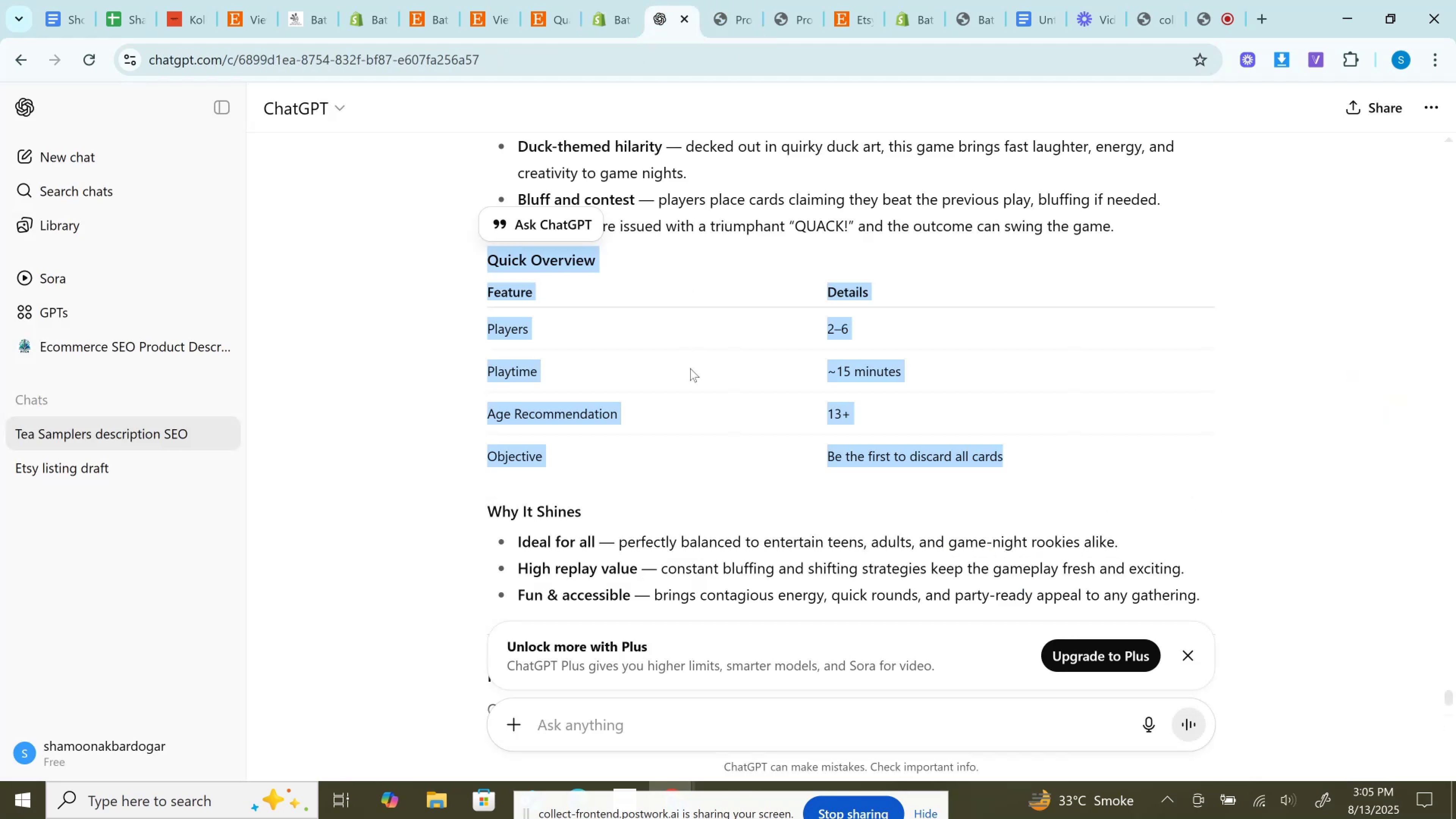 
scroll: coordinate [689, 372], scroll_direction: down, amount: 2.0
 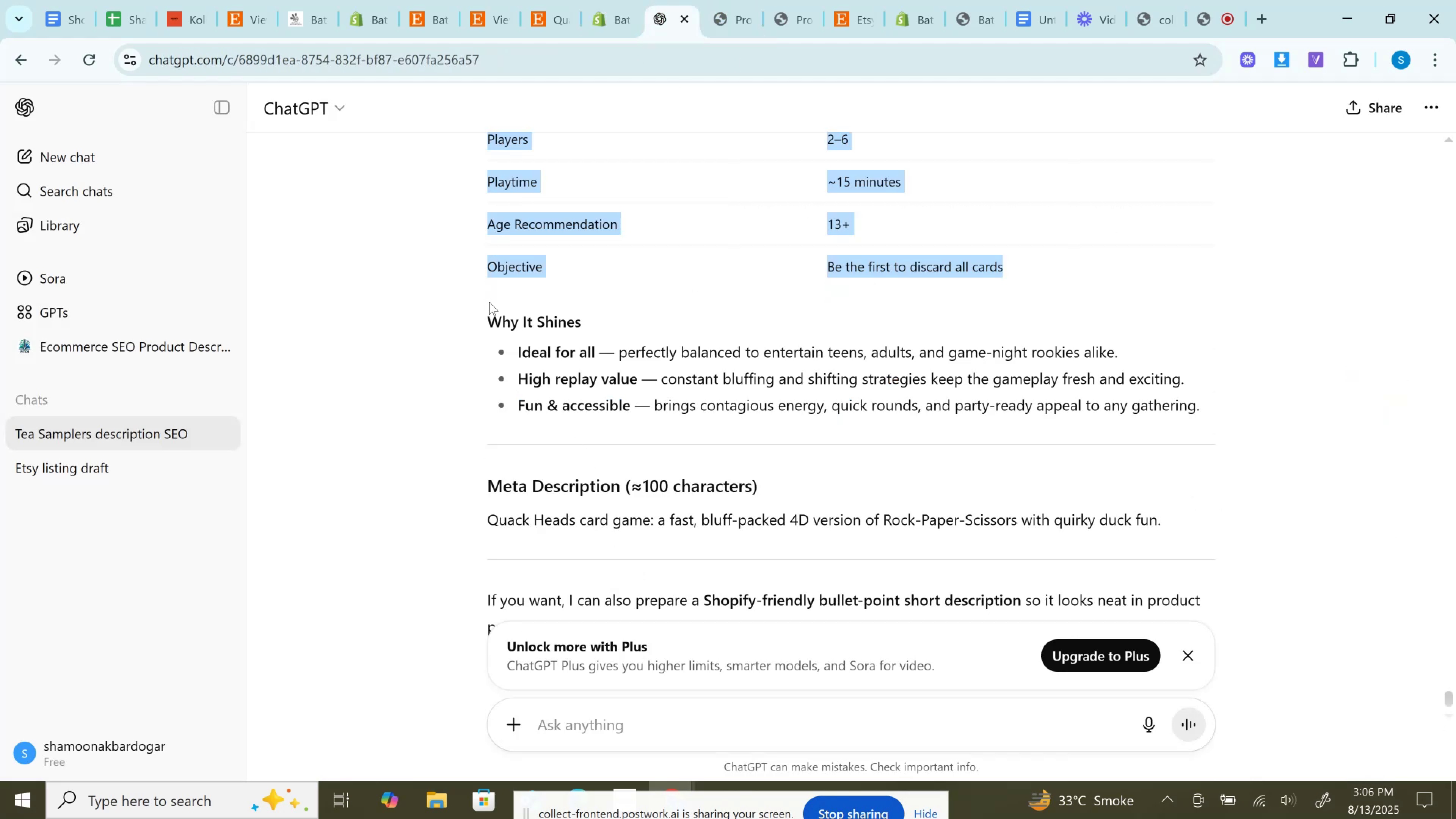 
left_click_drag(start_coordinate=[481, 317], to_coordinate=[1223, 413])
 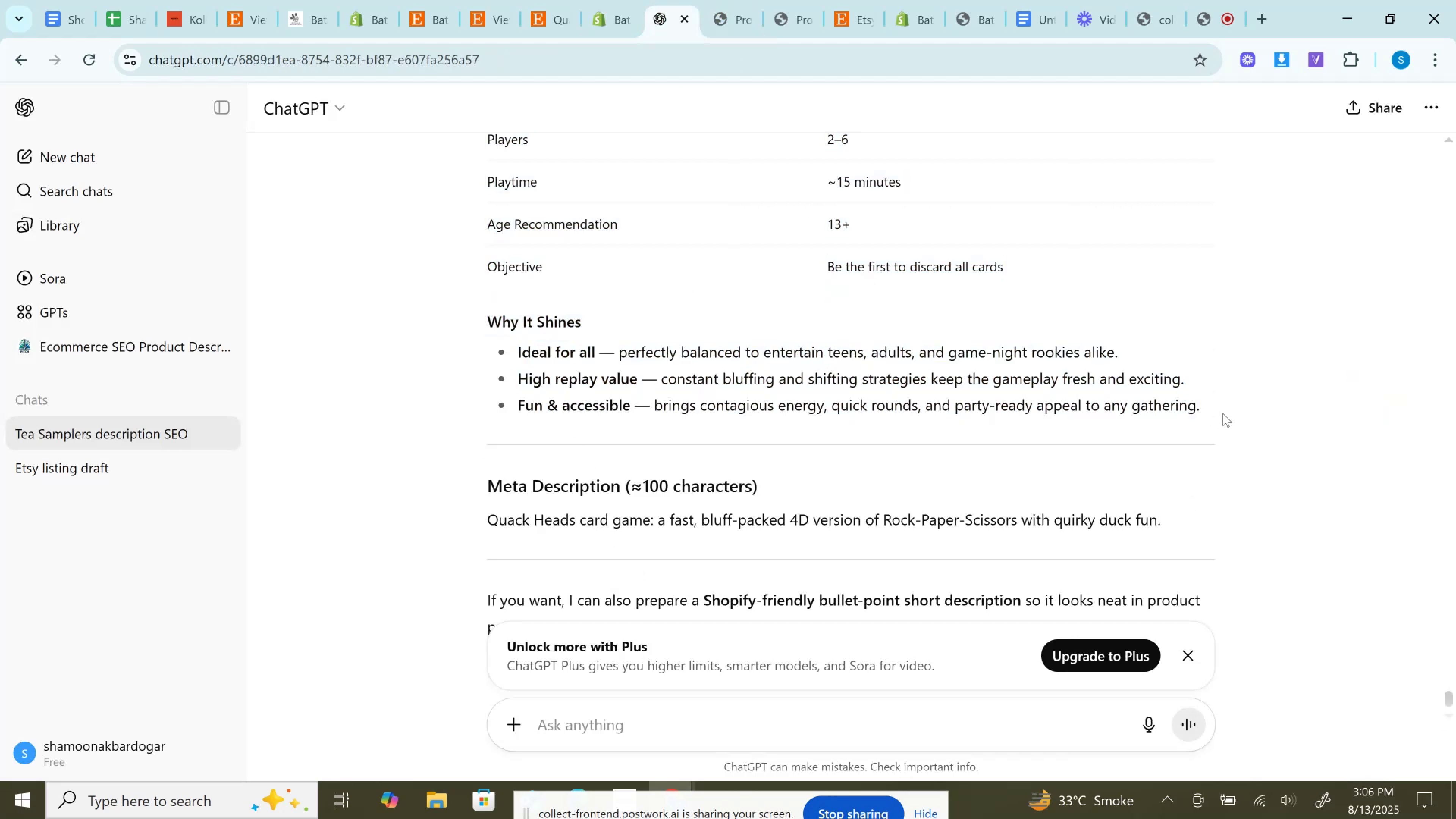 
hold_key(key=ControlLeft, duration=0.36)
left_click([1223, 413])
 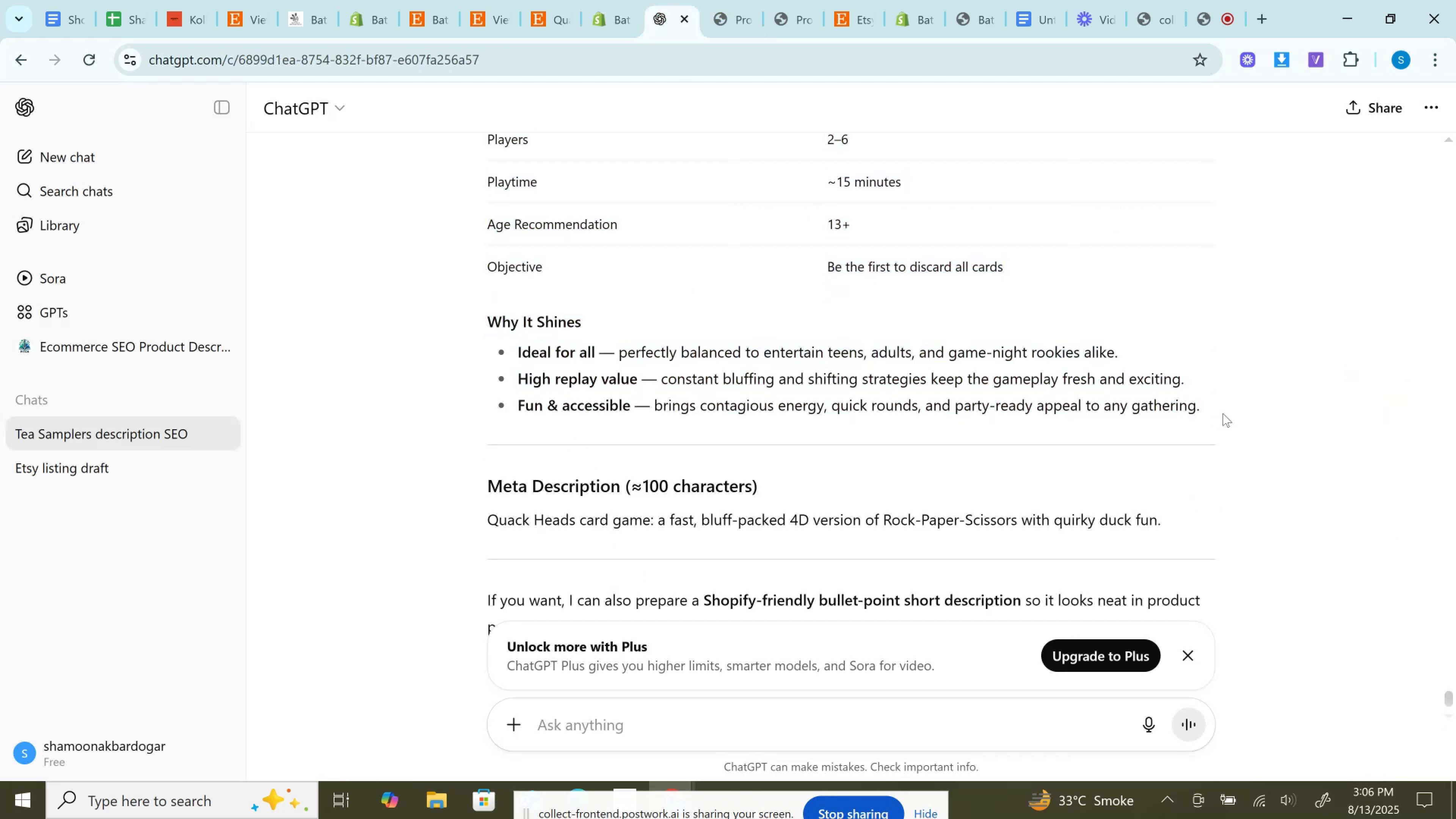 
left_click_drag(start_coordinate=[1223, 413], to_coordinate=[353, 329])
 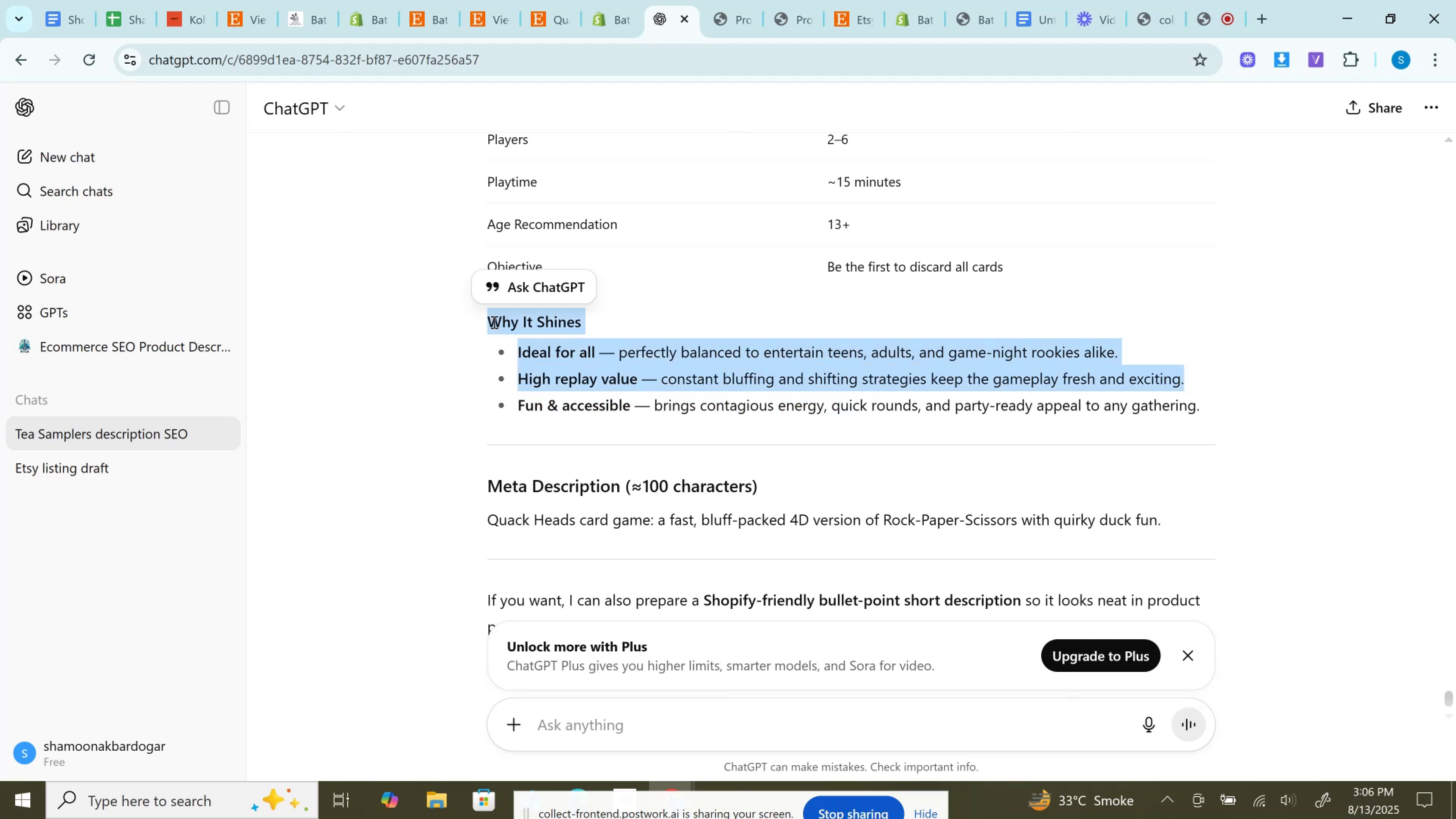 
left_click([491, 322])
 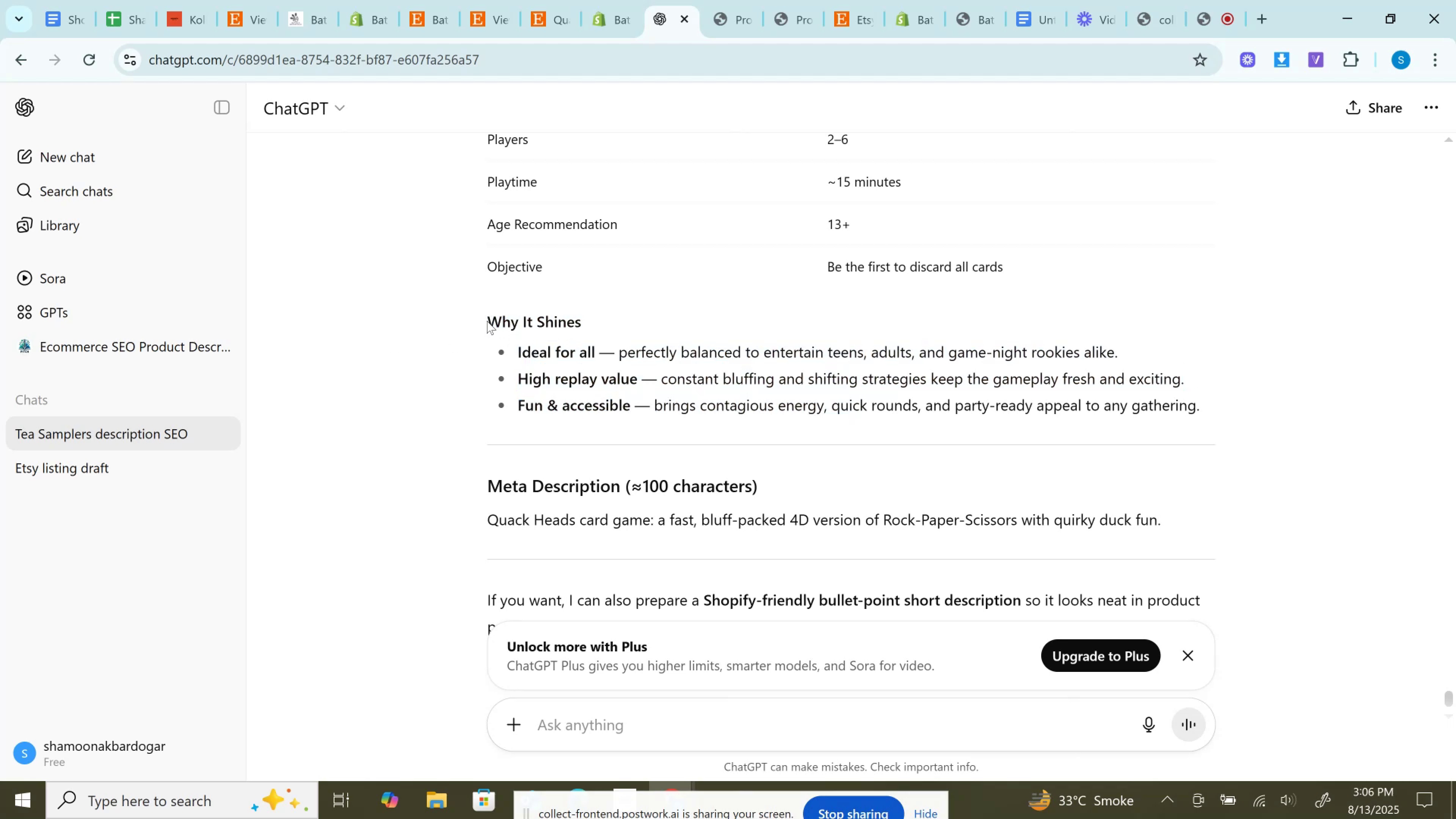 
left_click_drag(start_coordinate=[487, 321], to_coordinate=[1245, 418])
 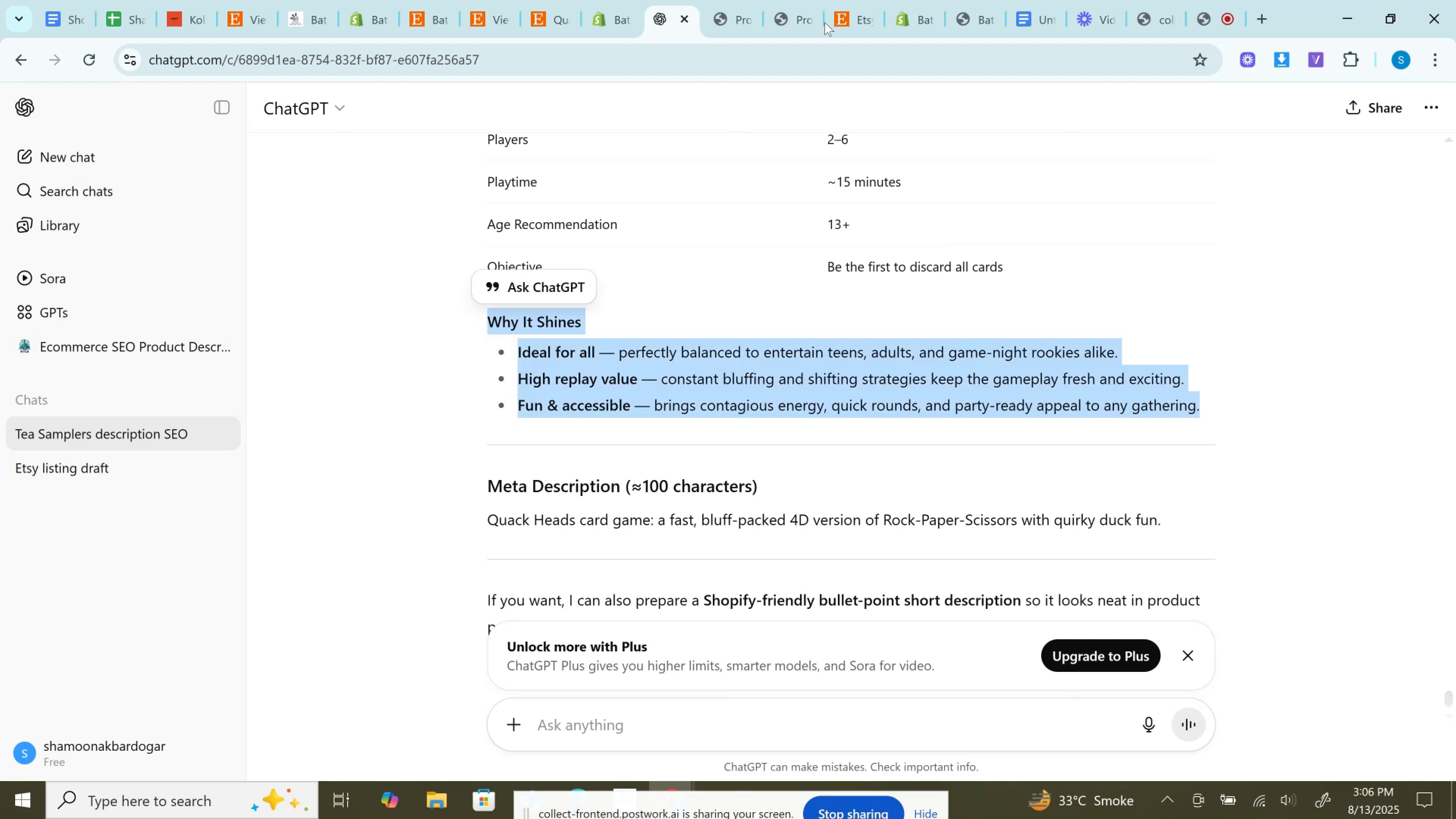 
key(Control+C)
 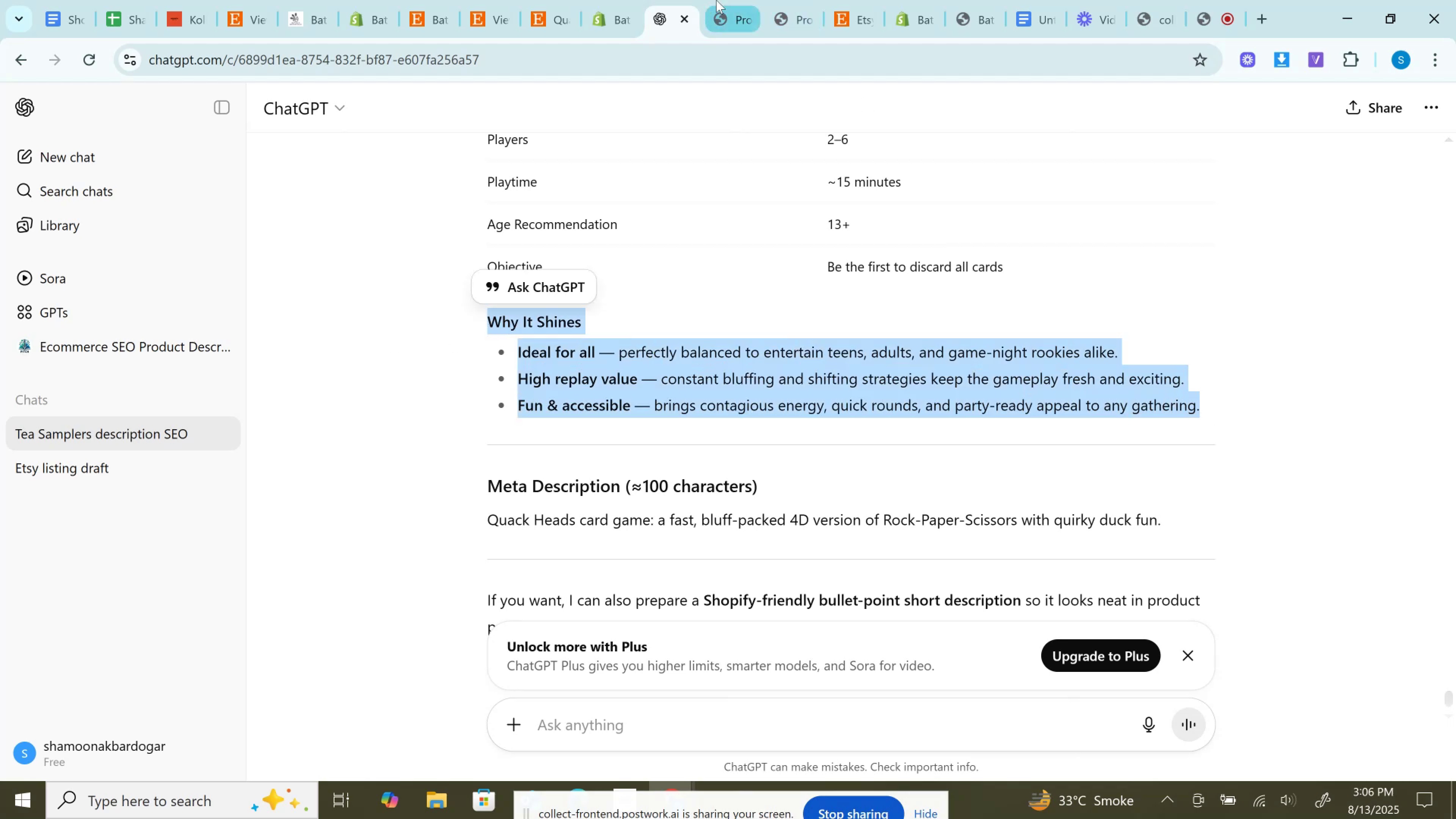 
left_click([729, 0])
 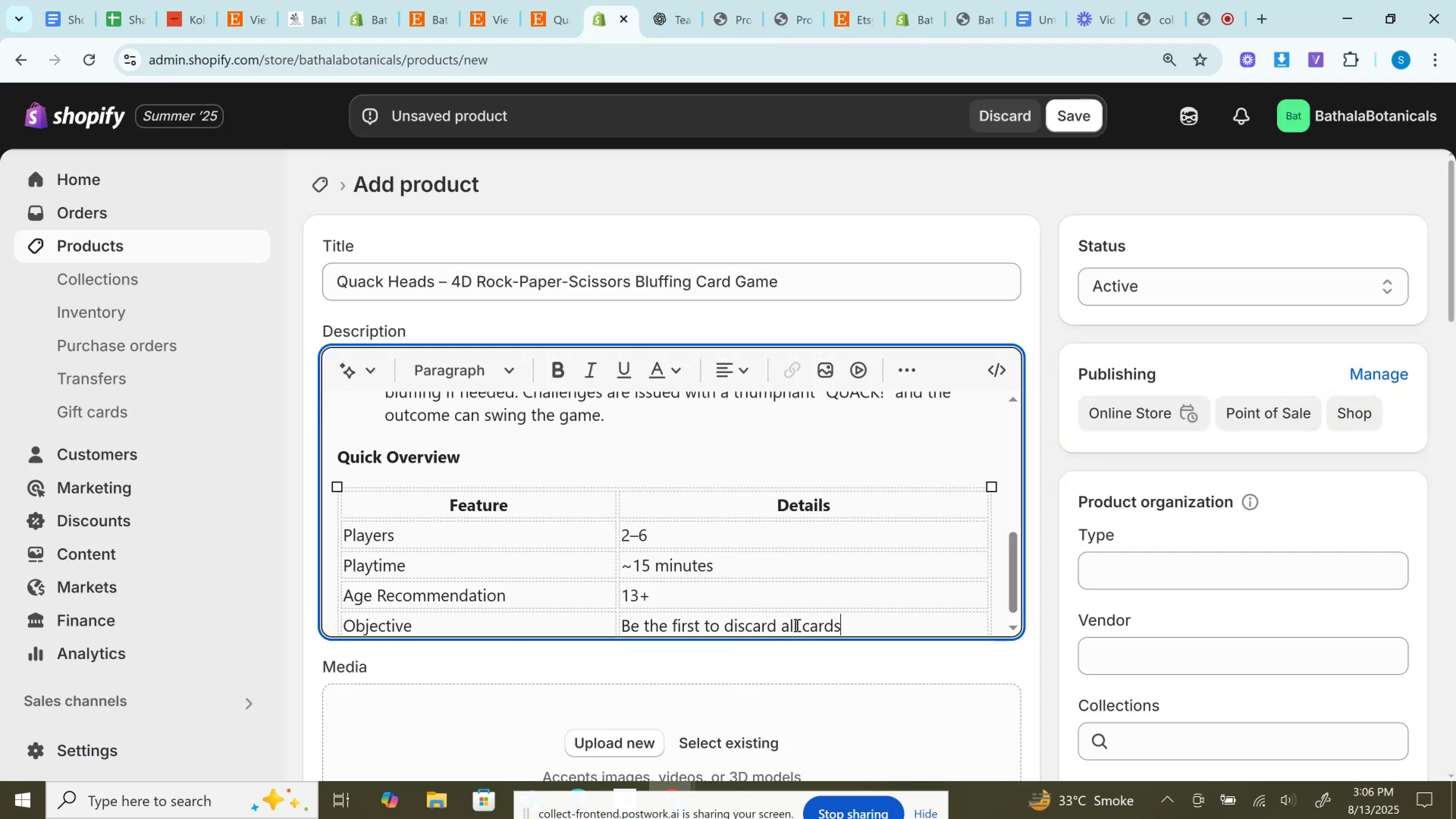 
scroll: coordinate [972, 579], scroll_direction: down, amount: 3.0
 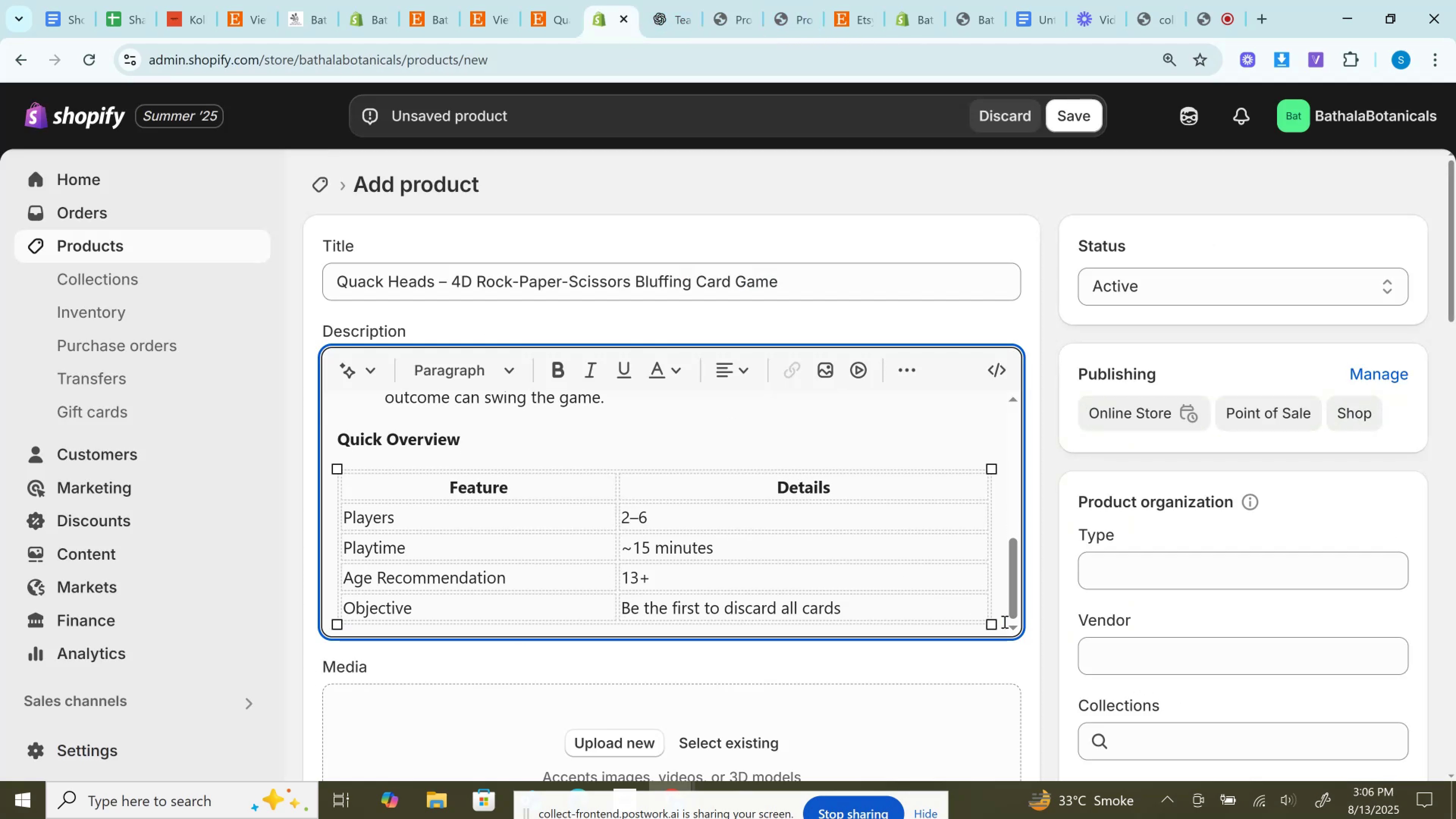 
left_click([1004, 621])
 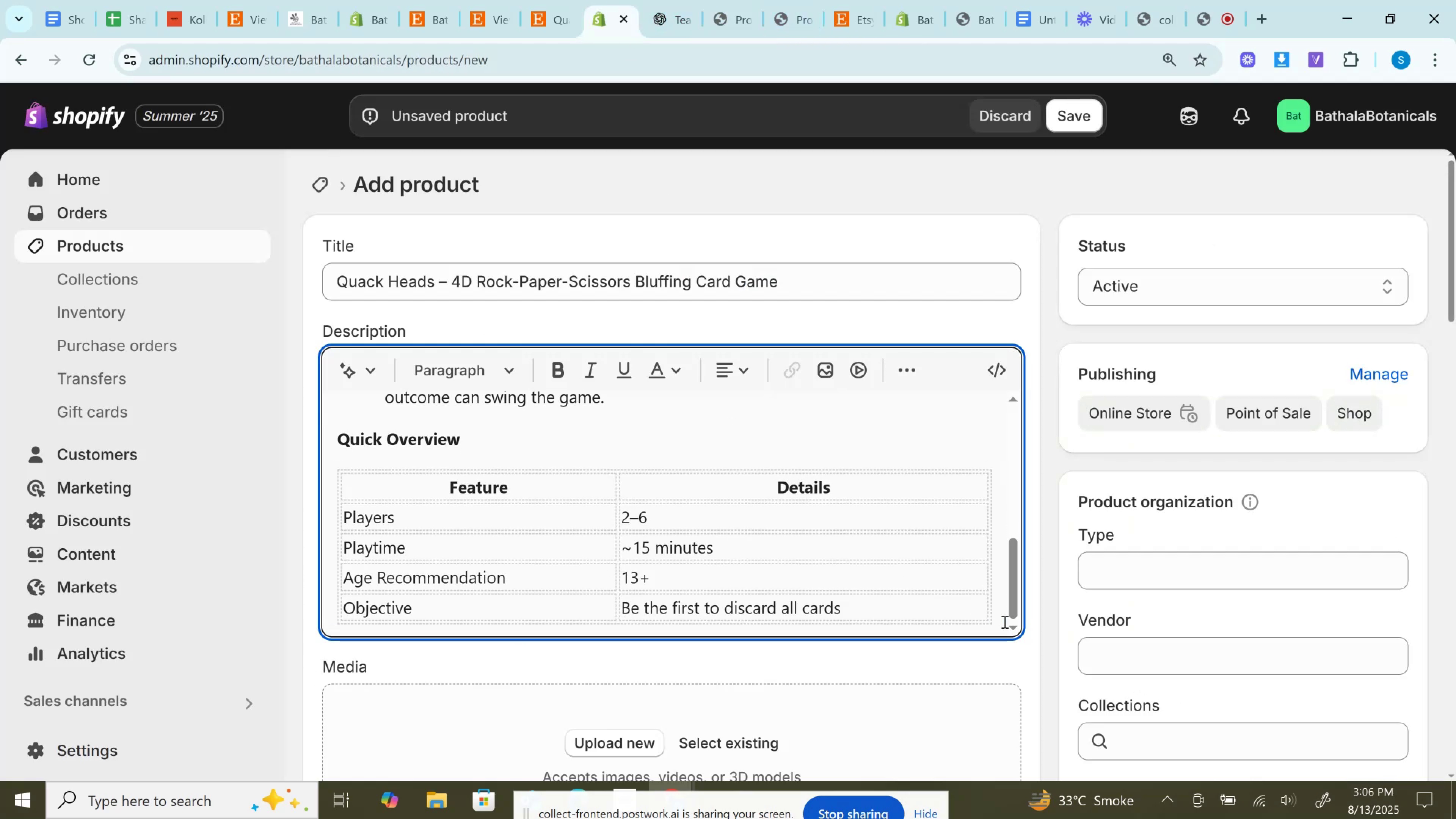 
key(Enter)
 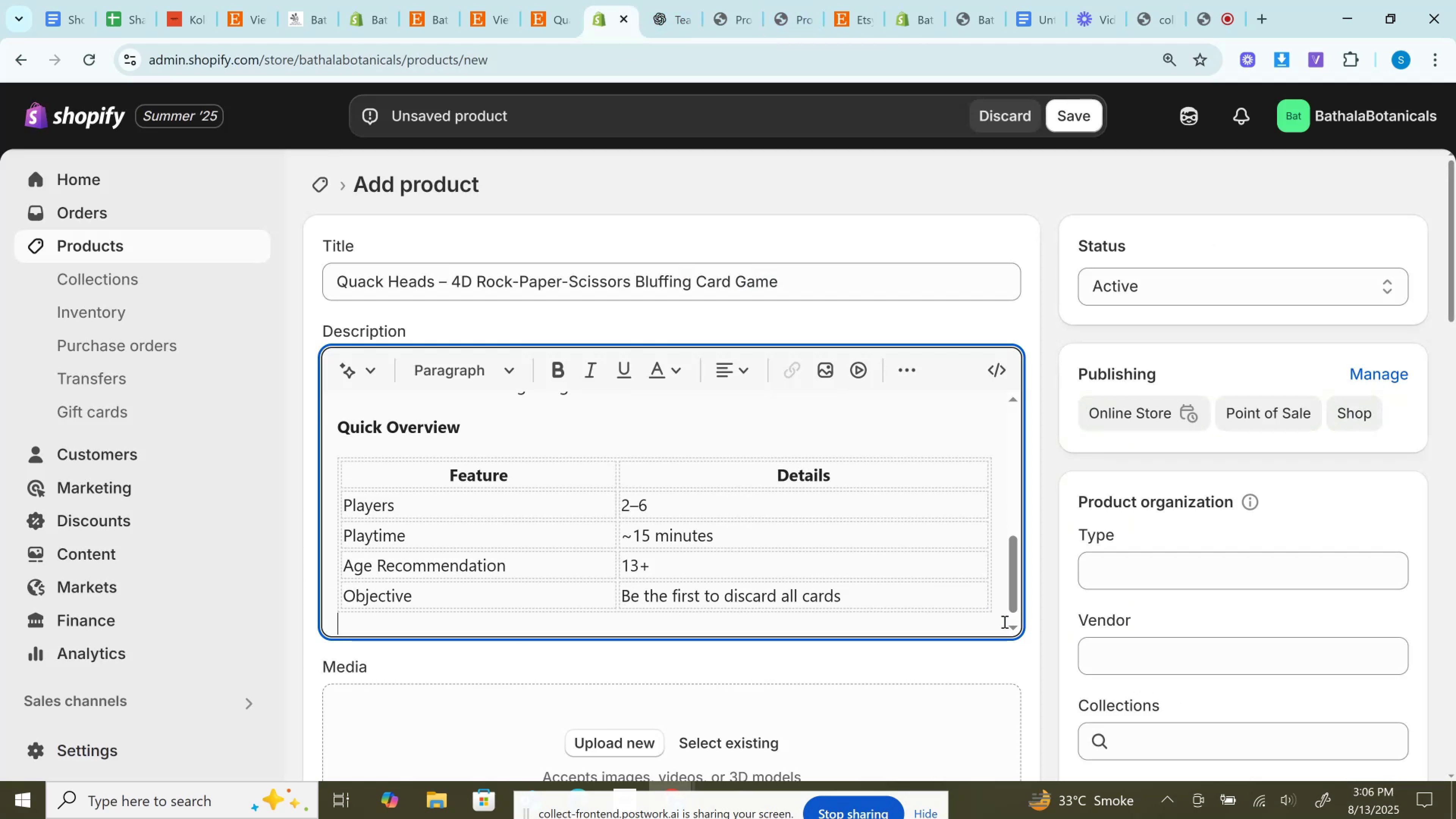 
key(Enter)
 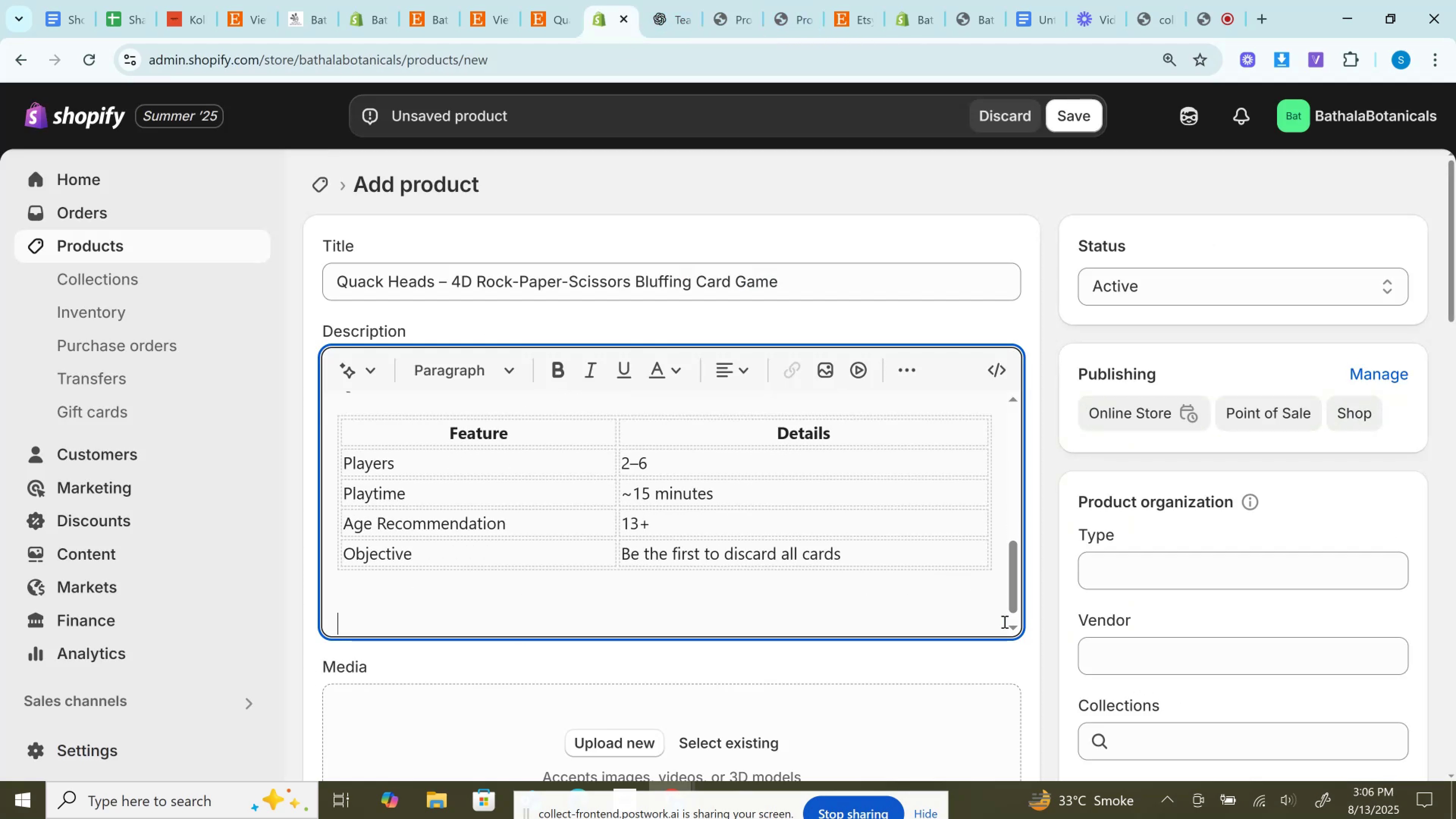 
key(Control+V)
 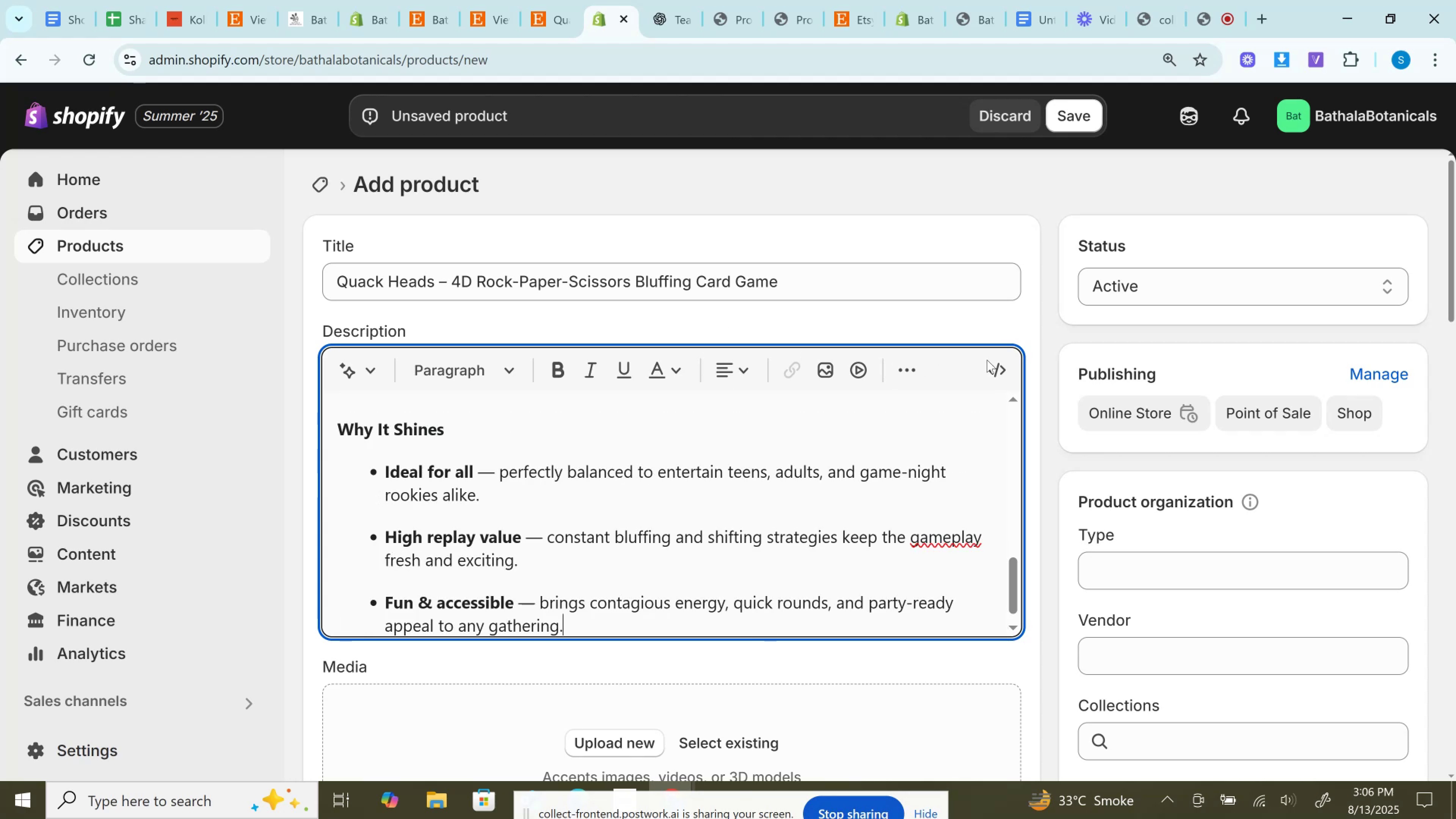 
left_click([991, 361])
 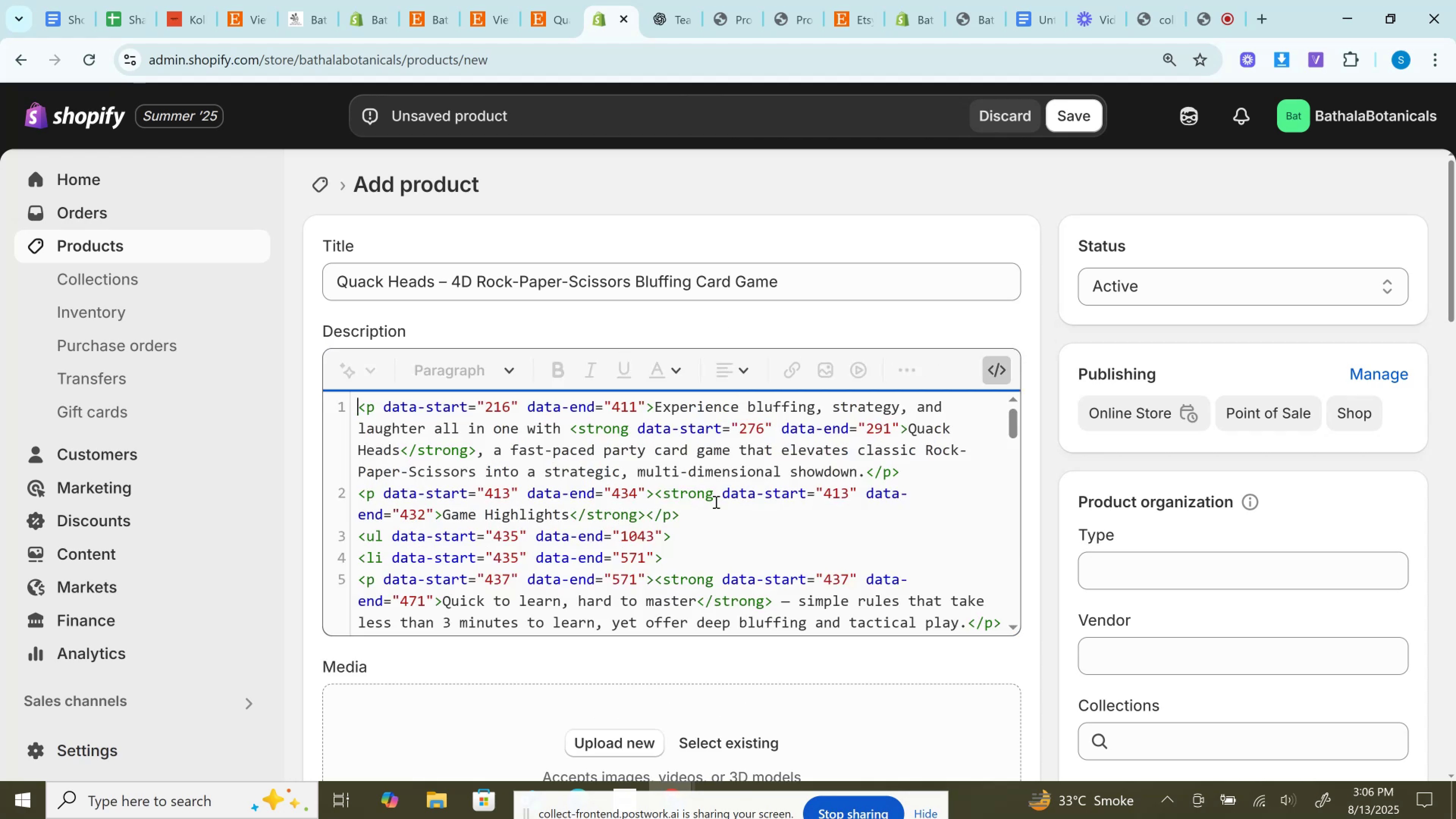 
scroll: coordinate [715, 502], scroll_direction: up, amount: 2.0
 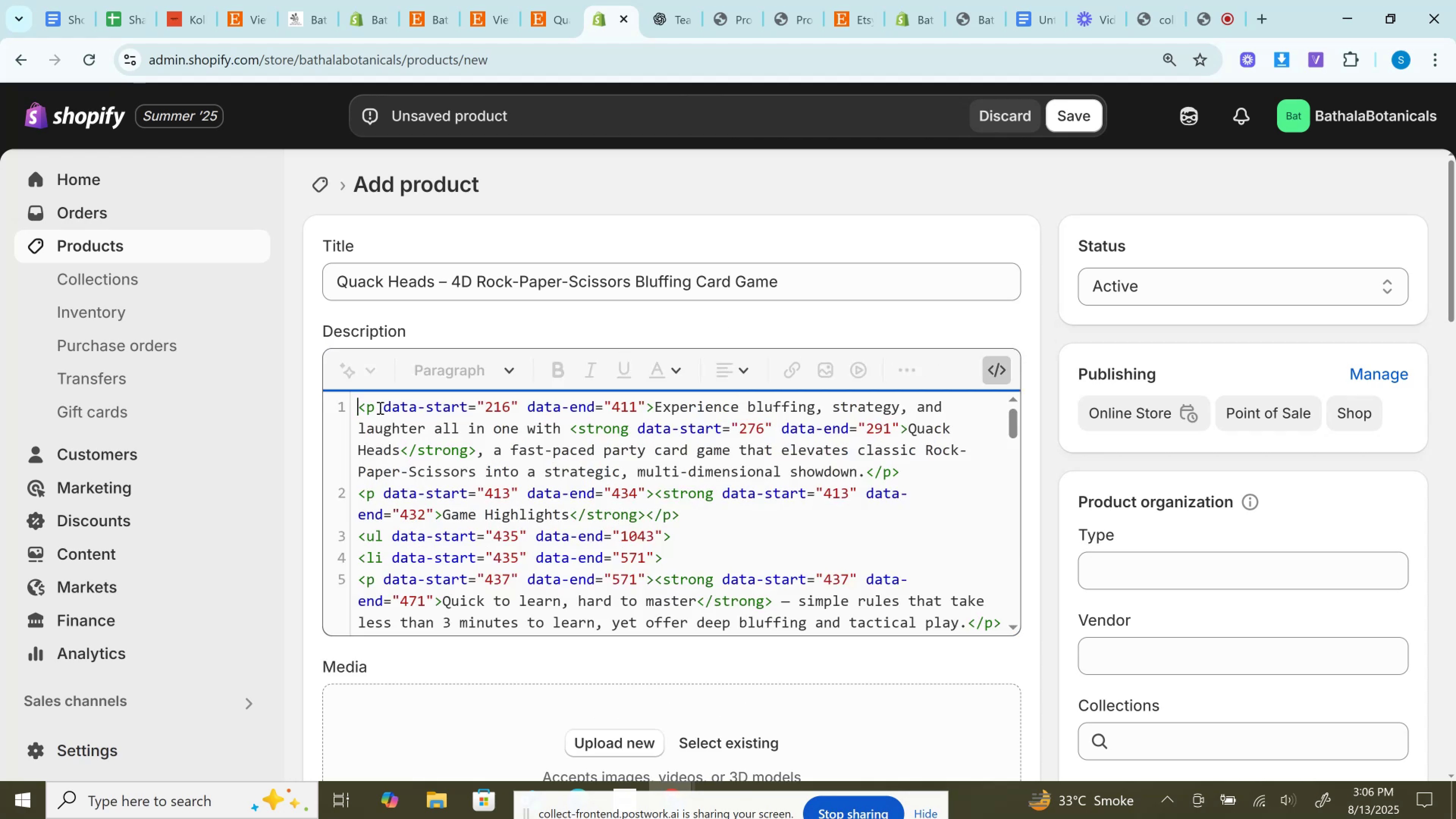 
left_click_drag(start_coordinate=[378, 408], to_coordinate=[647, 411])
 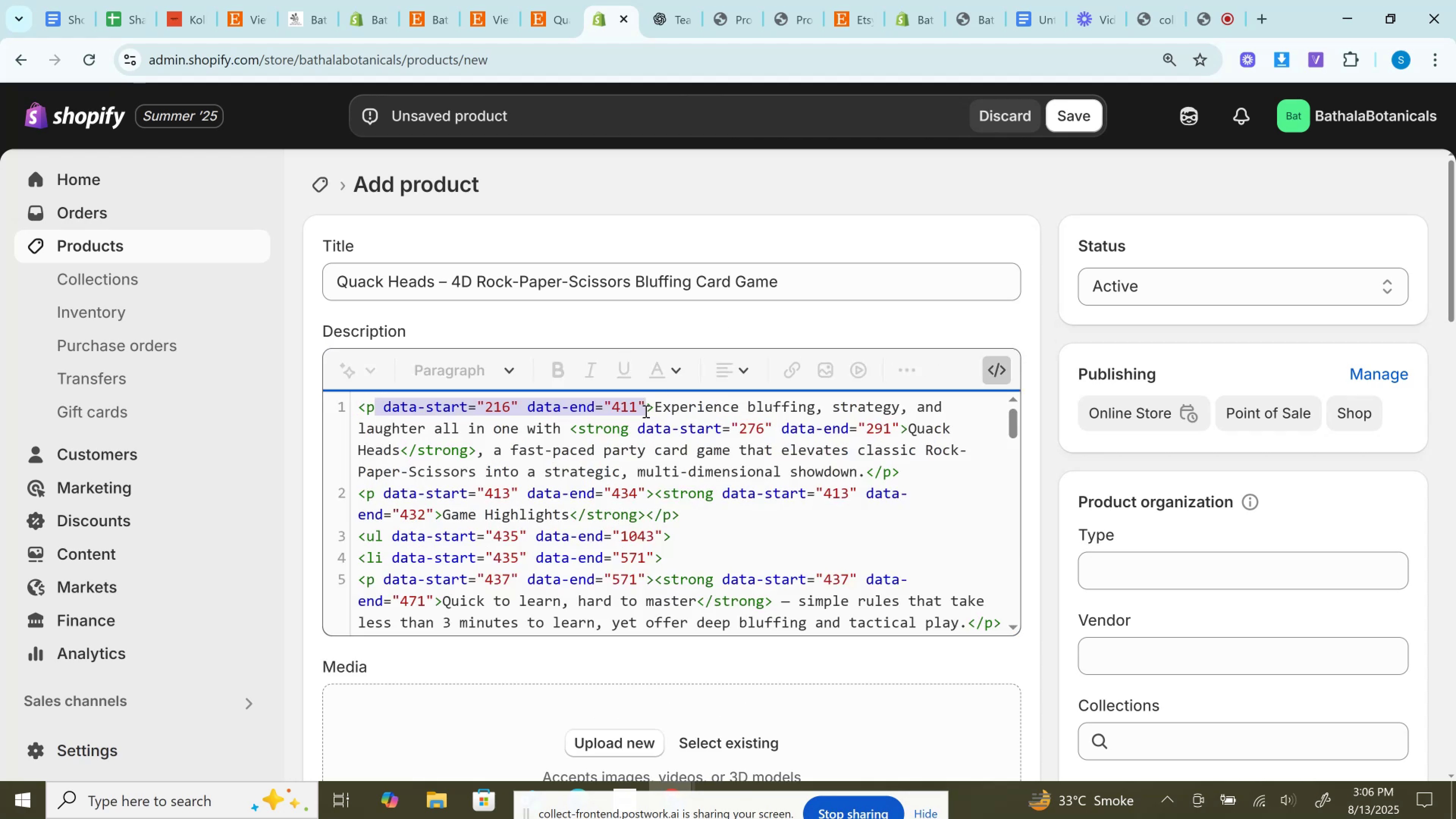 
key(Backspace)
 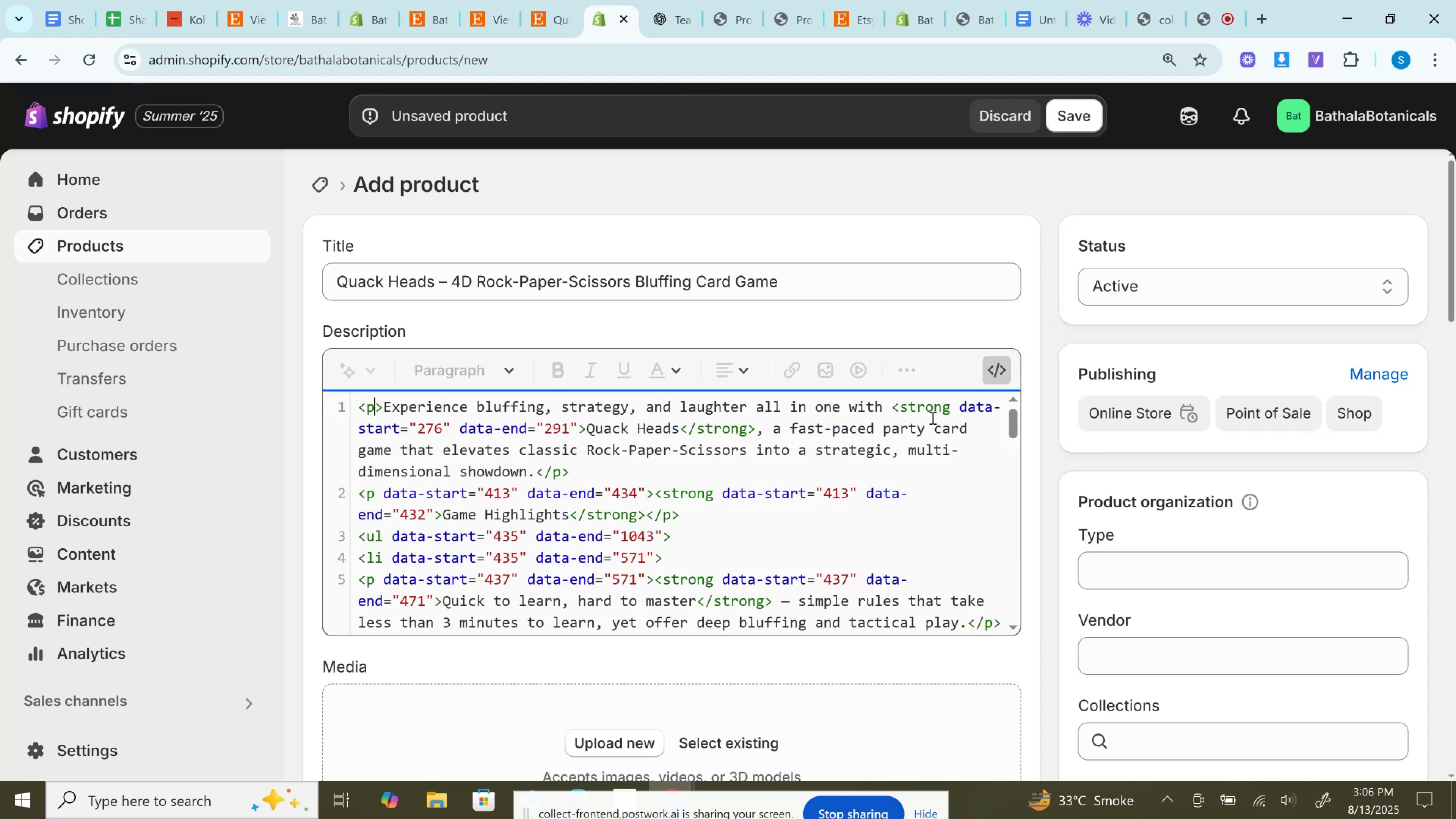 
left_click_drag(start_coordinate=[955, 409], to_coordinate=[577, 424])
 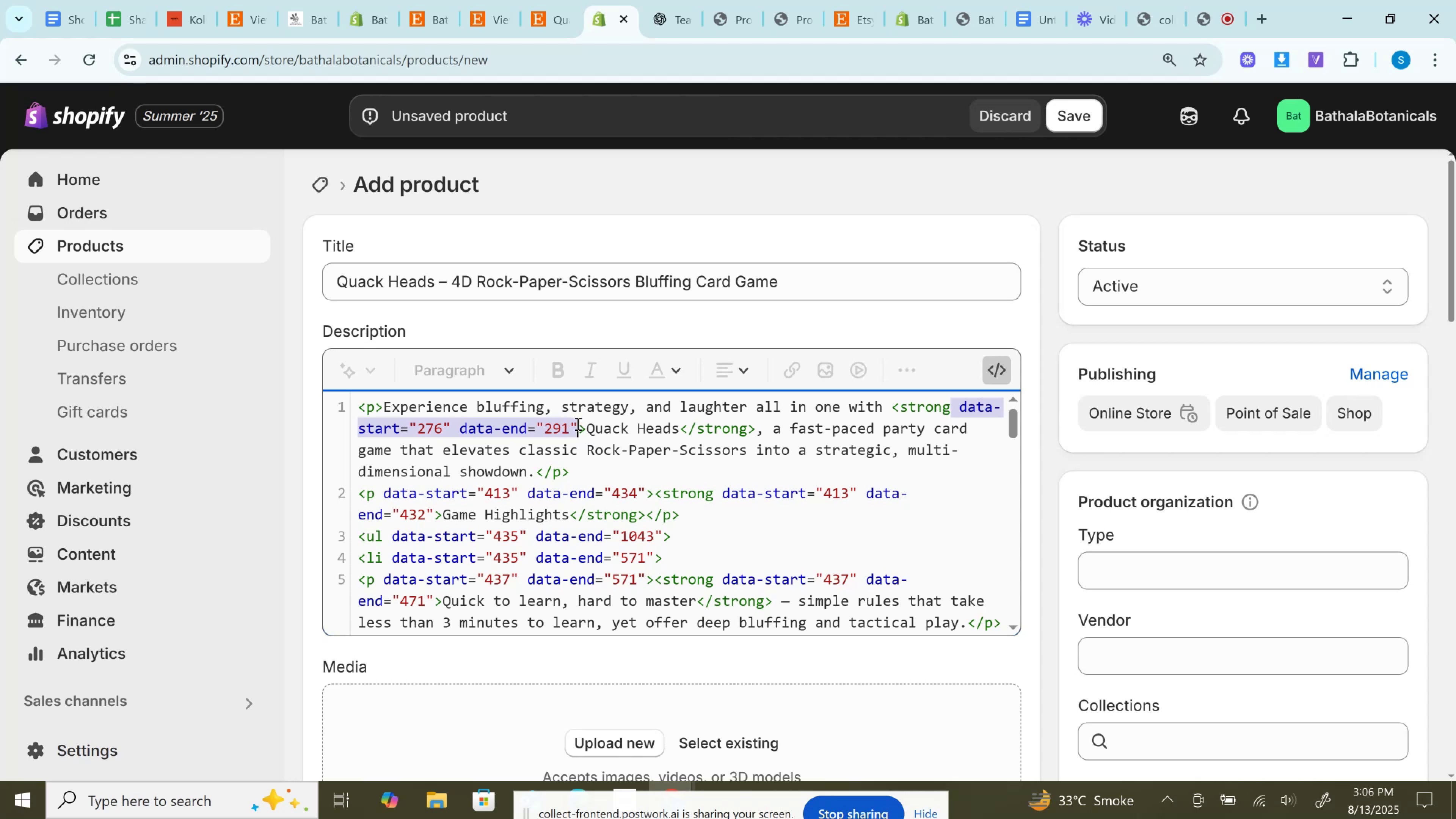 
key(Backspace)
 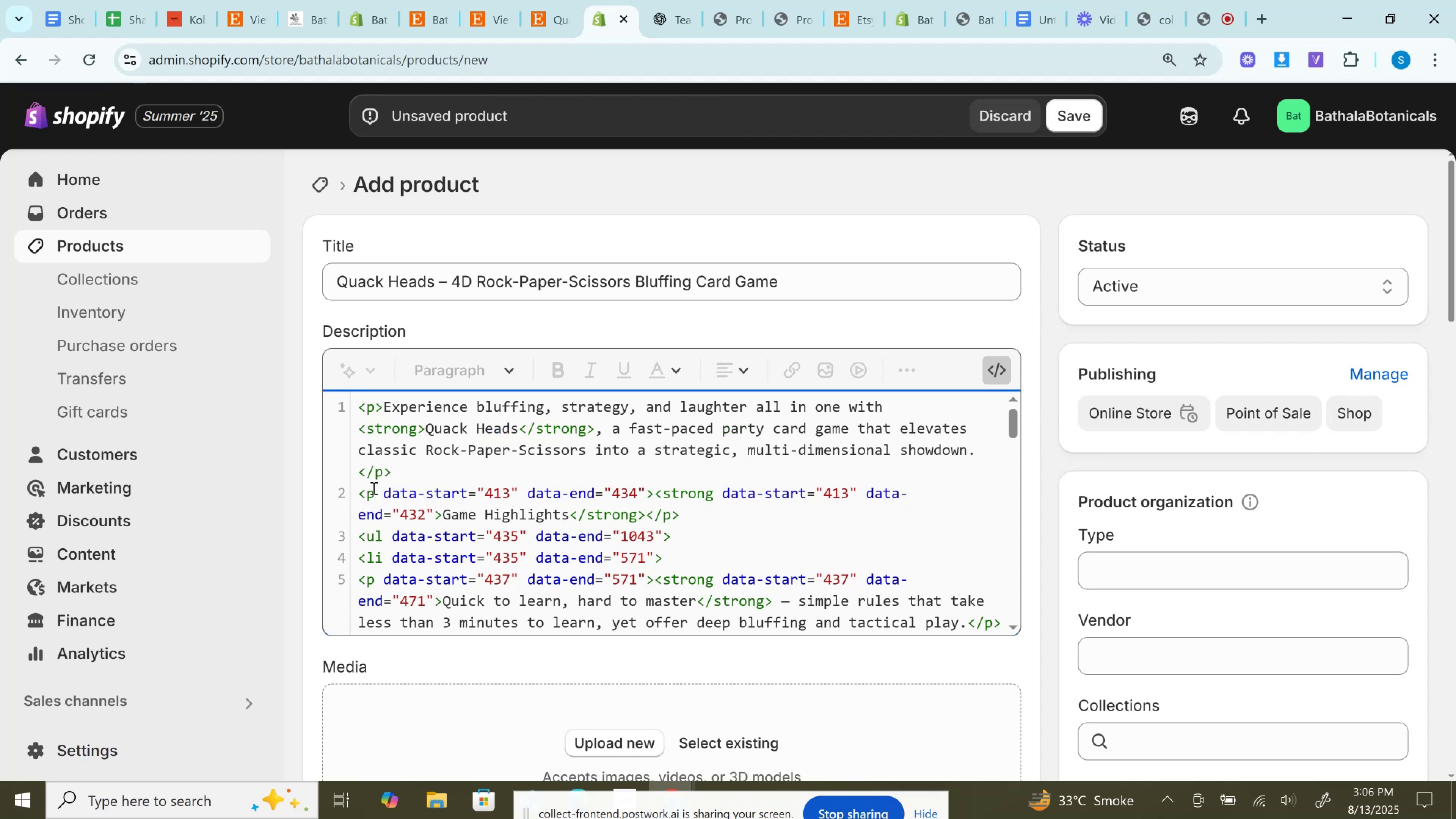 
left_click_drag(start_coordinate=[375, 491], to_coordinate=[647, 492])
 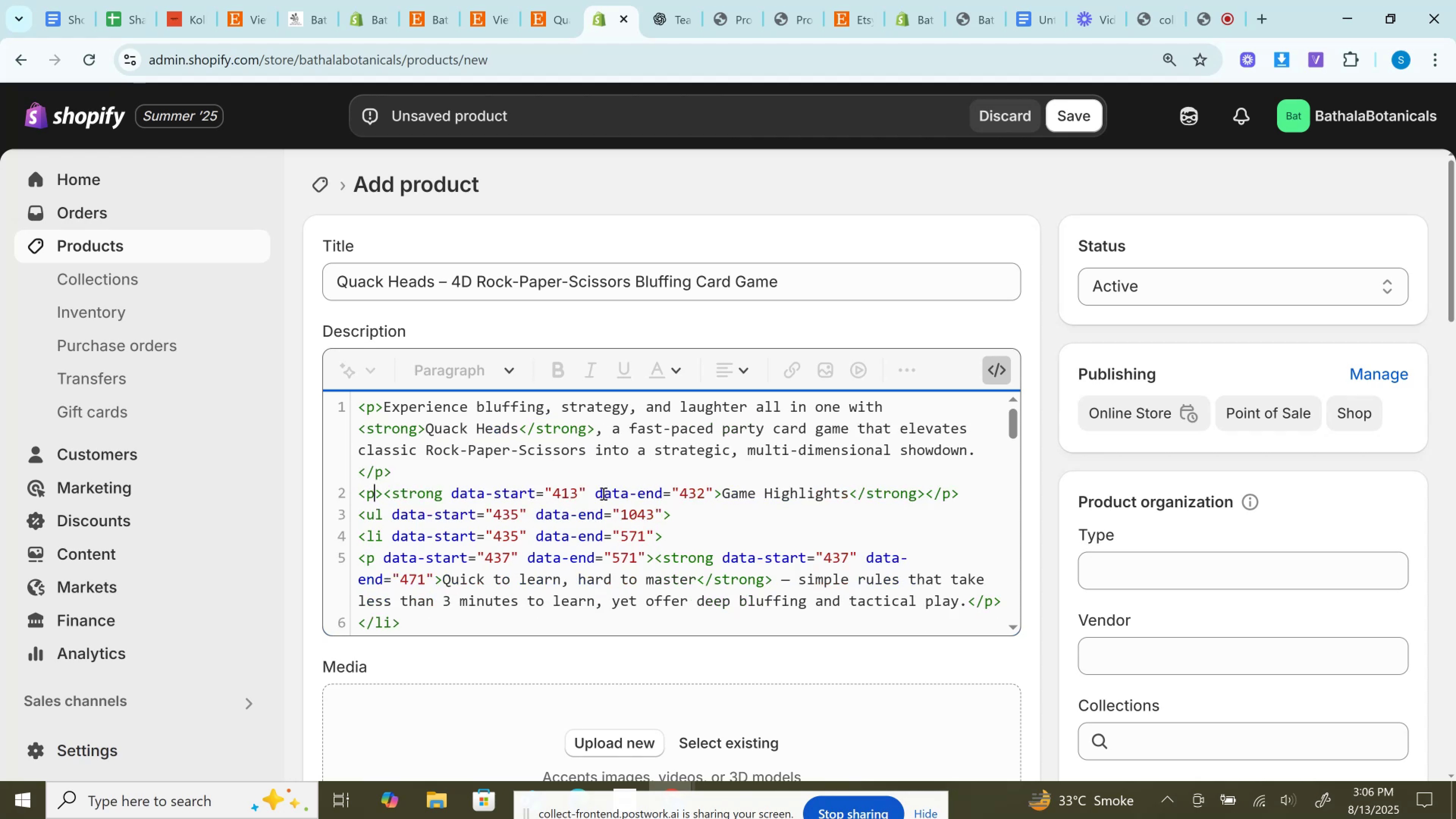 
key(Backspace)
 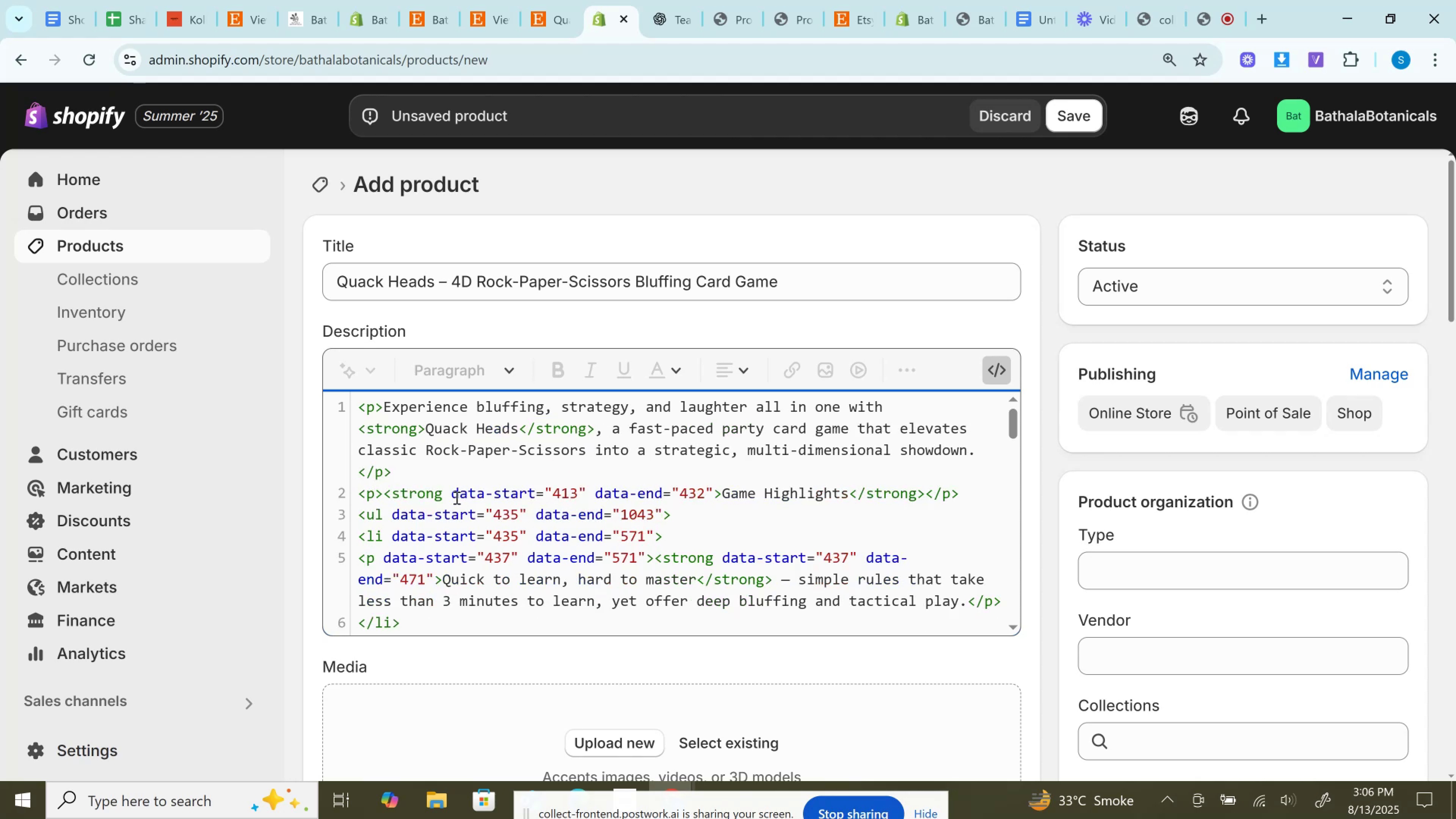 
left_click_drag(start_coordinate=[440, 493], to_coordinate=[715, 487])
 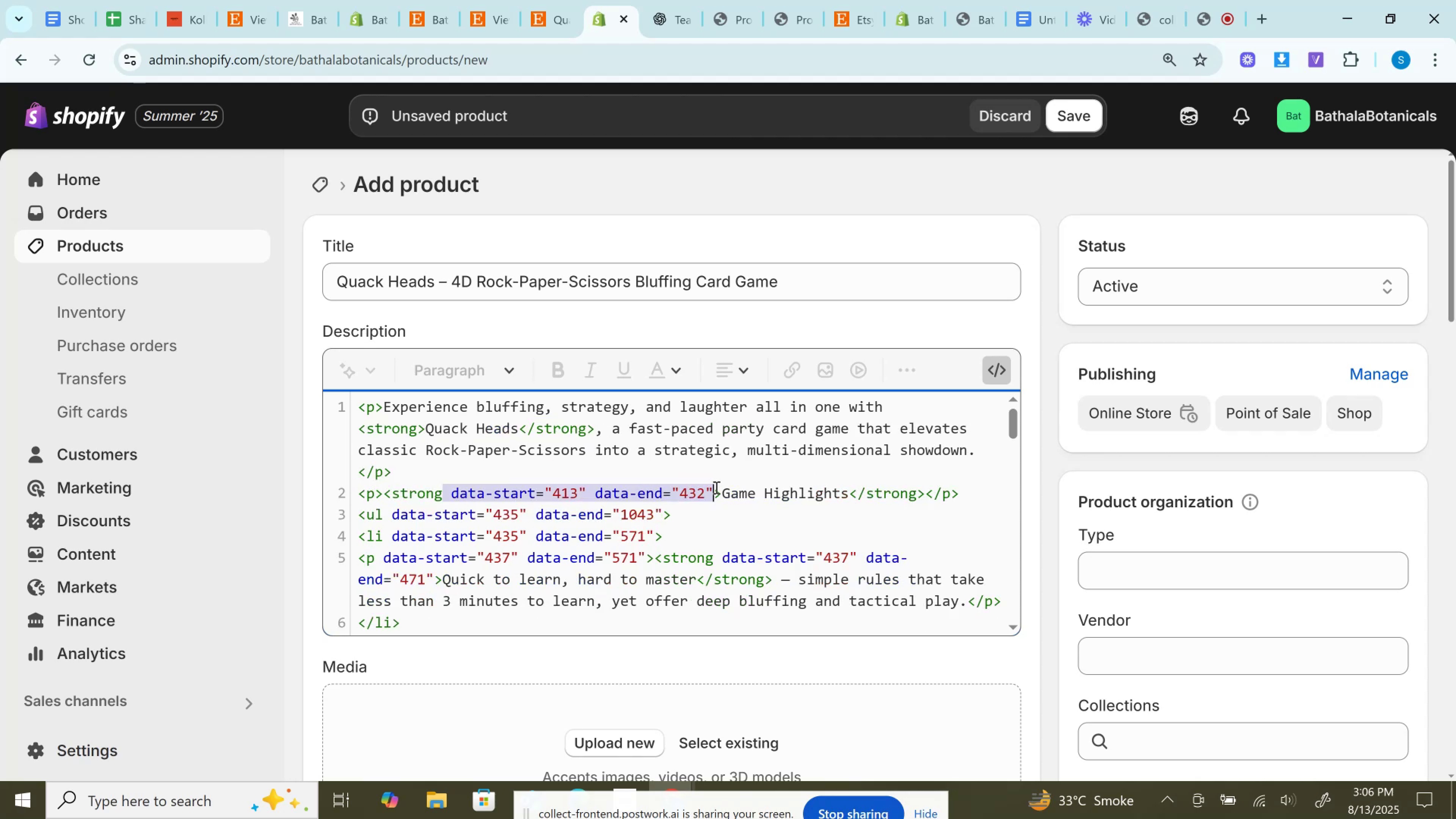 
key(Backspace)
 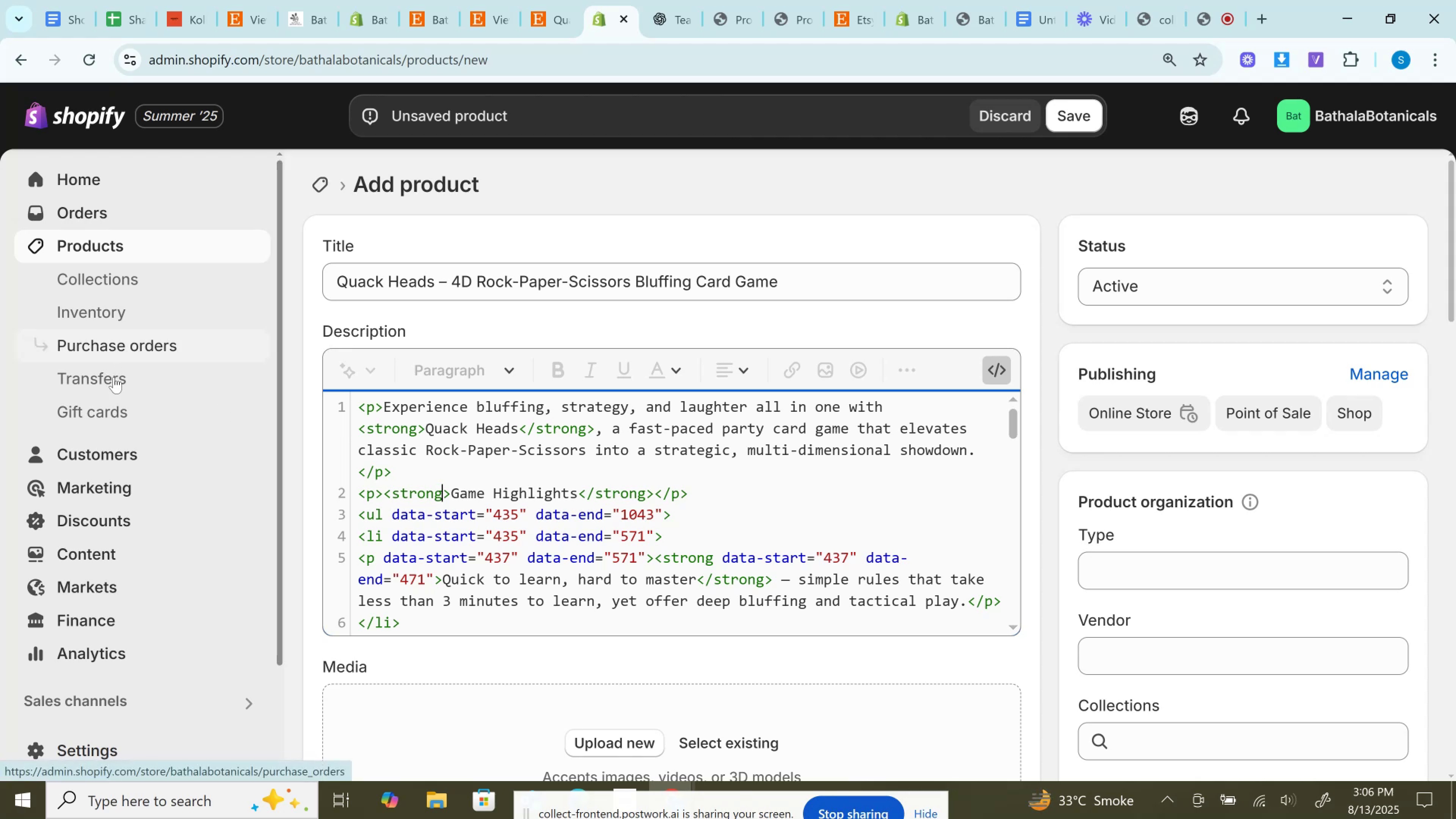 
wait(5.72)
 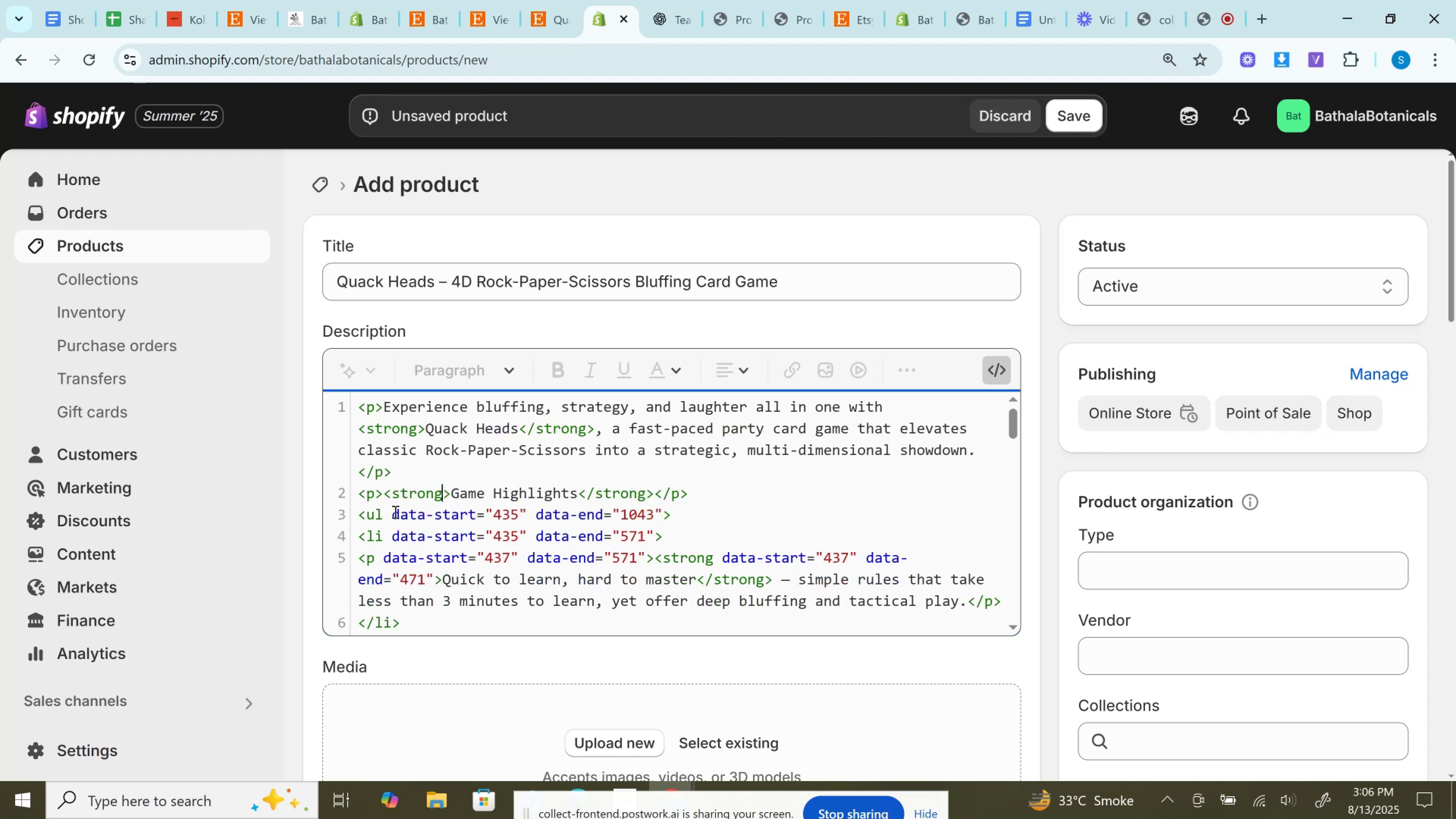 
left_click_drag(start_coordinate=[380, 521], to_coordinate=[661, 516])
 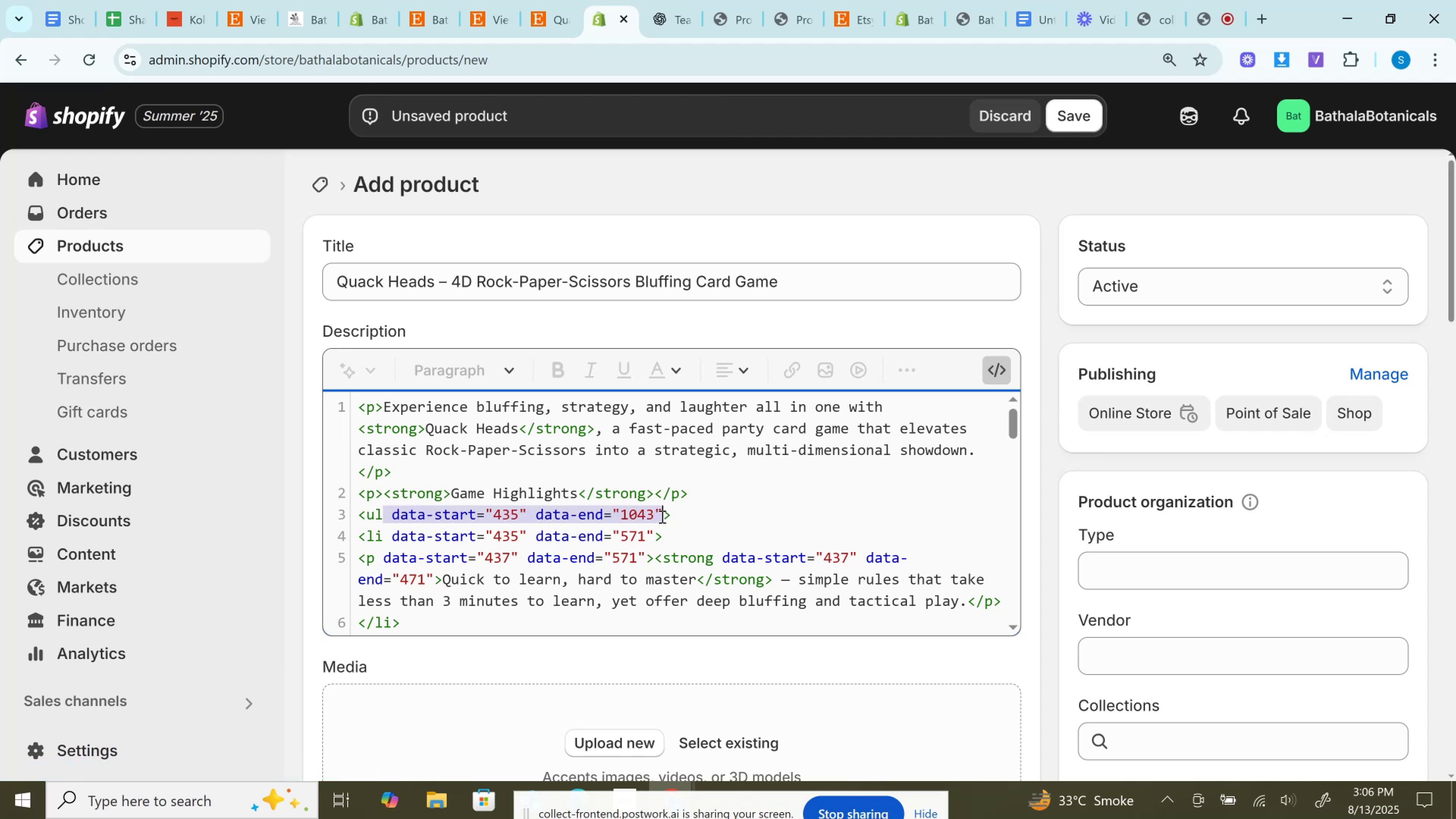 
key(Backspace)
 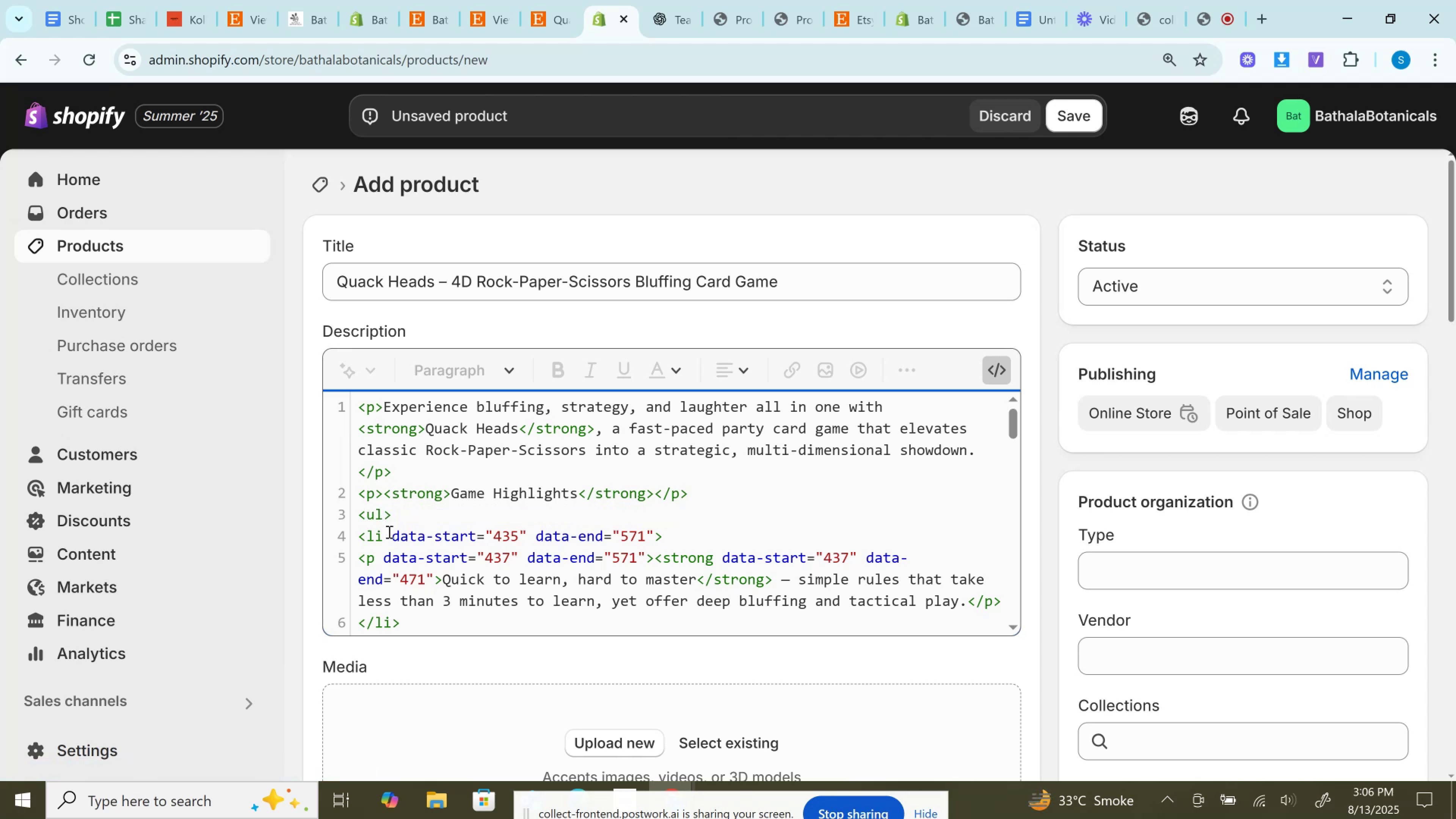 
left_click_drag(start_coordinate=[385, 532], to_coordinate=[656, 534])
 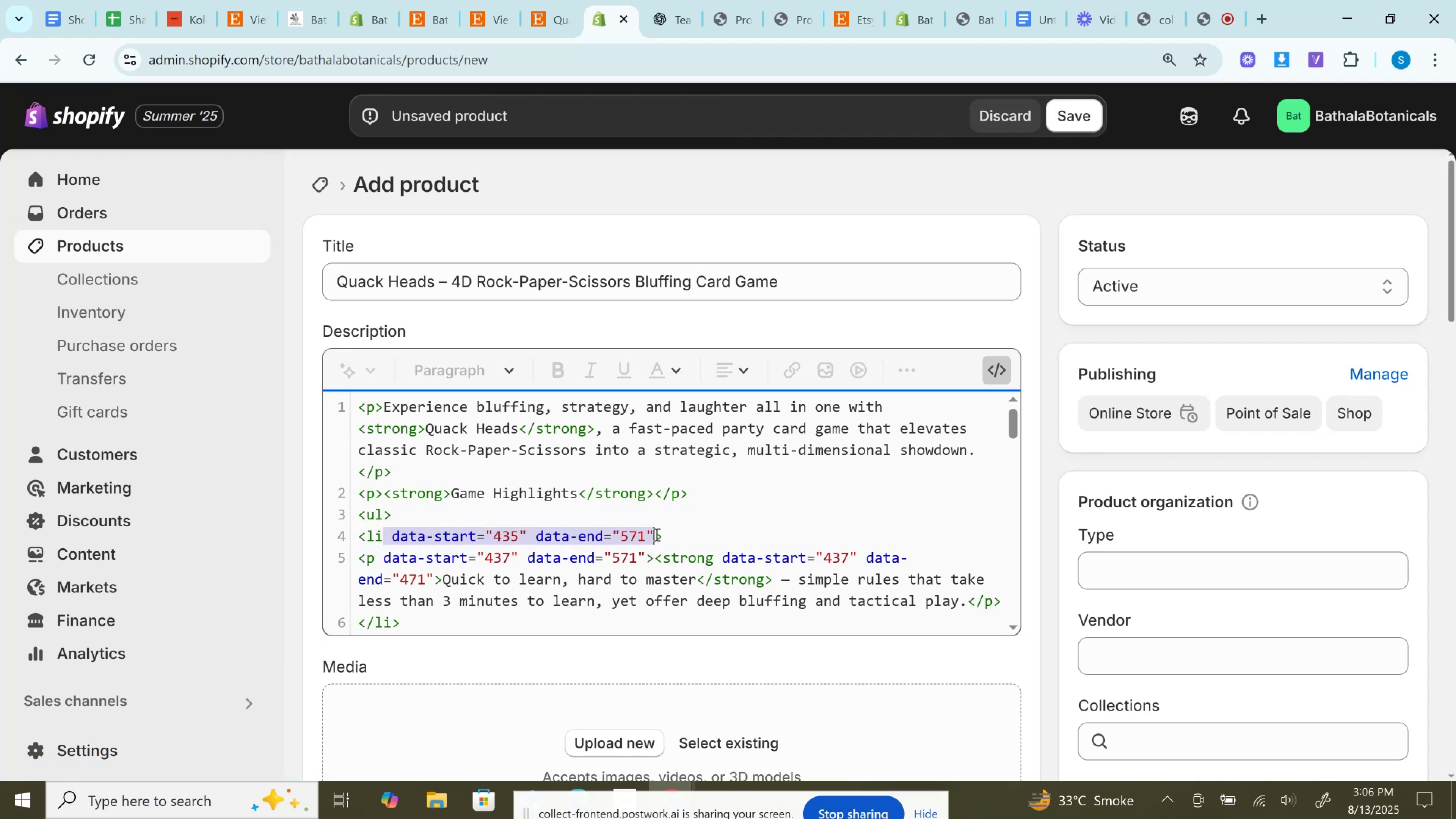 
key(Backspace)
 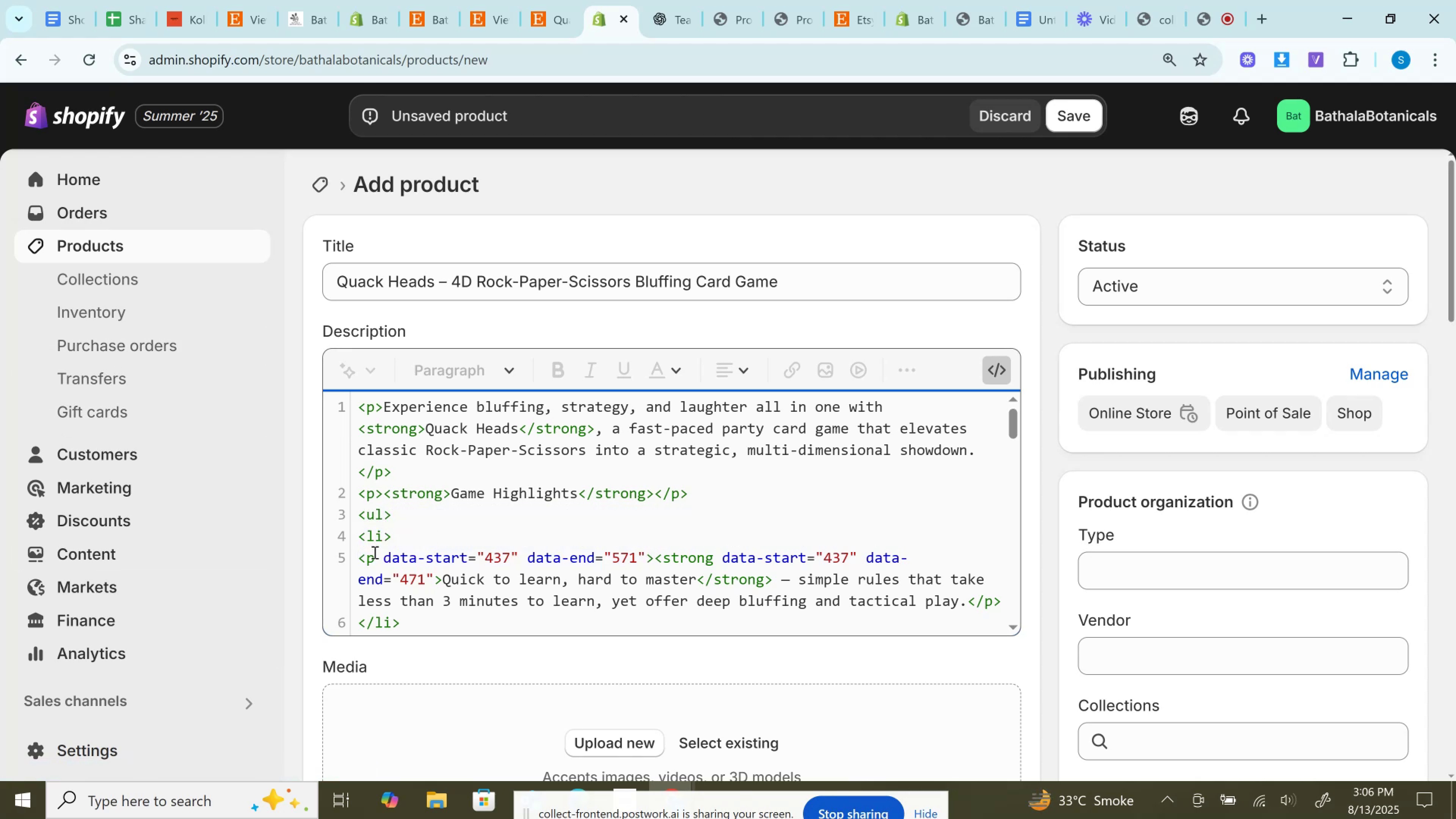 
left_click_drag(start_coordinate=[376, 557], to_coordinate=[643, 563])
 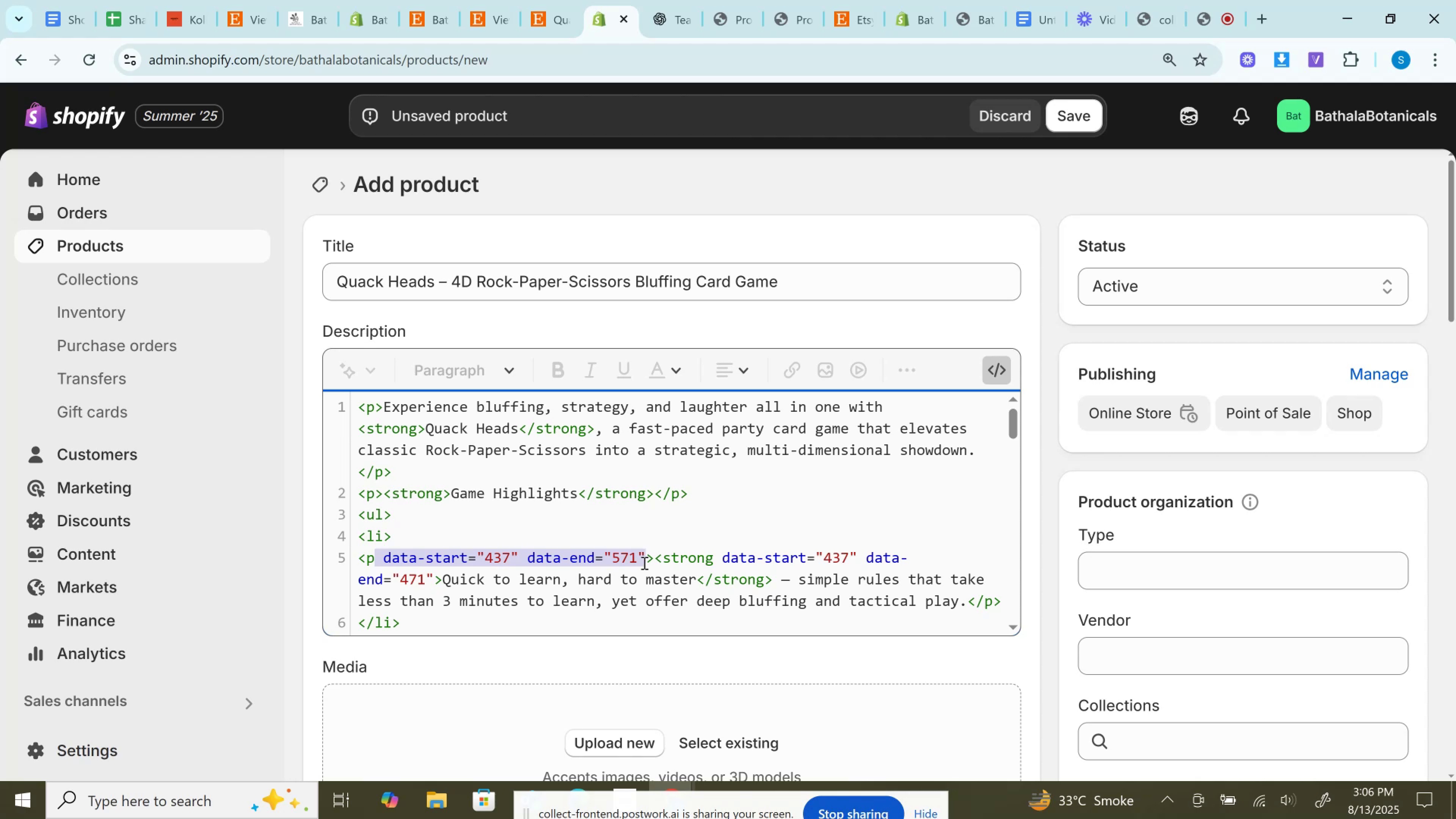 
key(Backspace)
 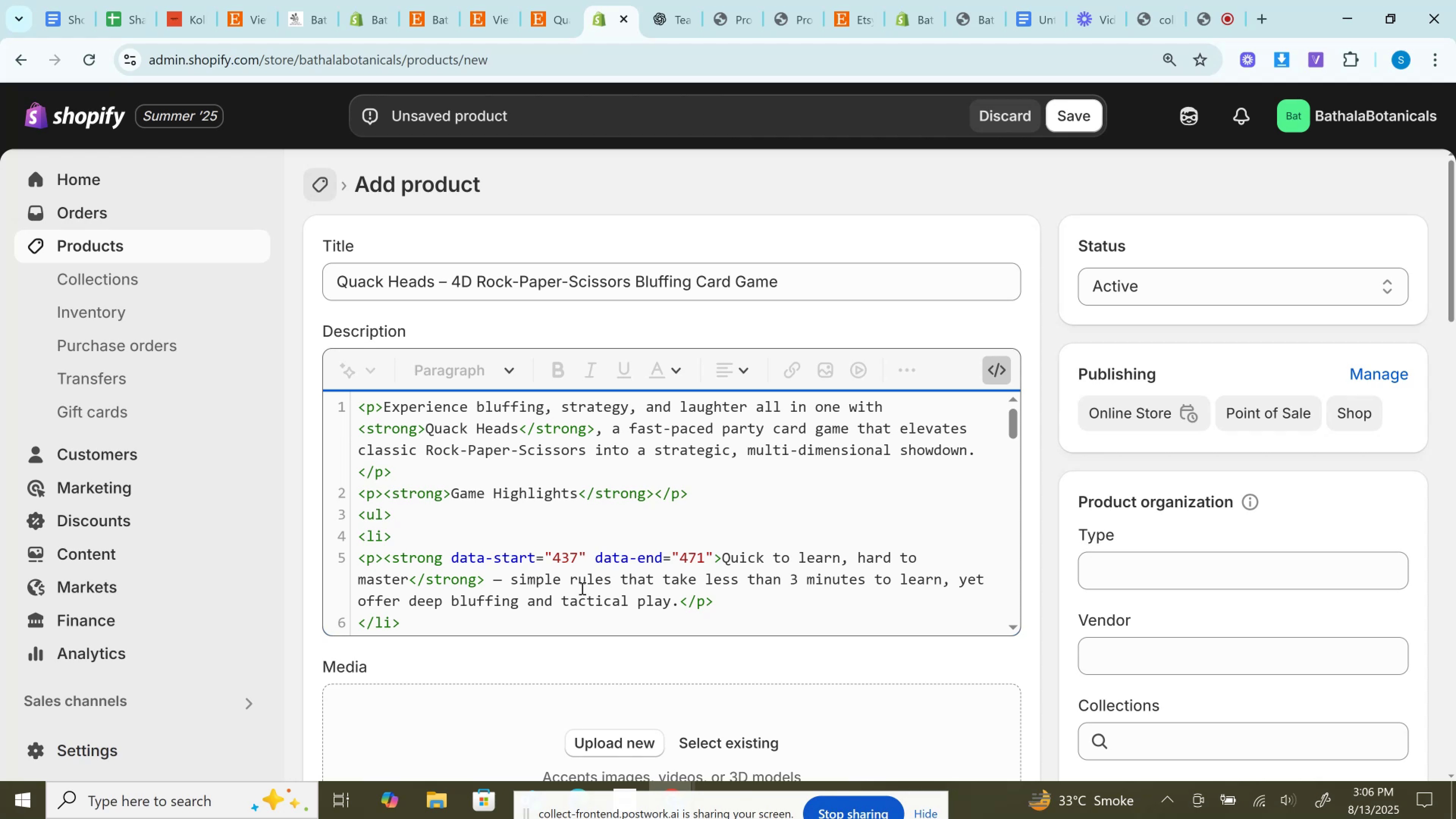 
wait(18.12)
 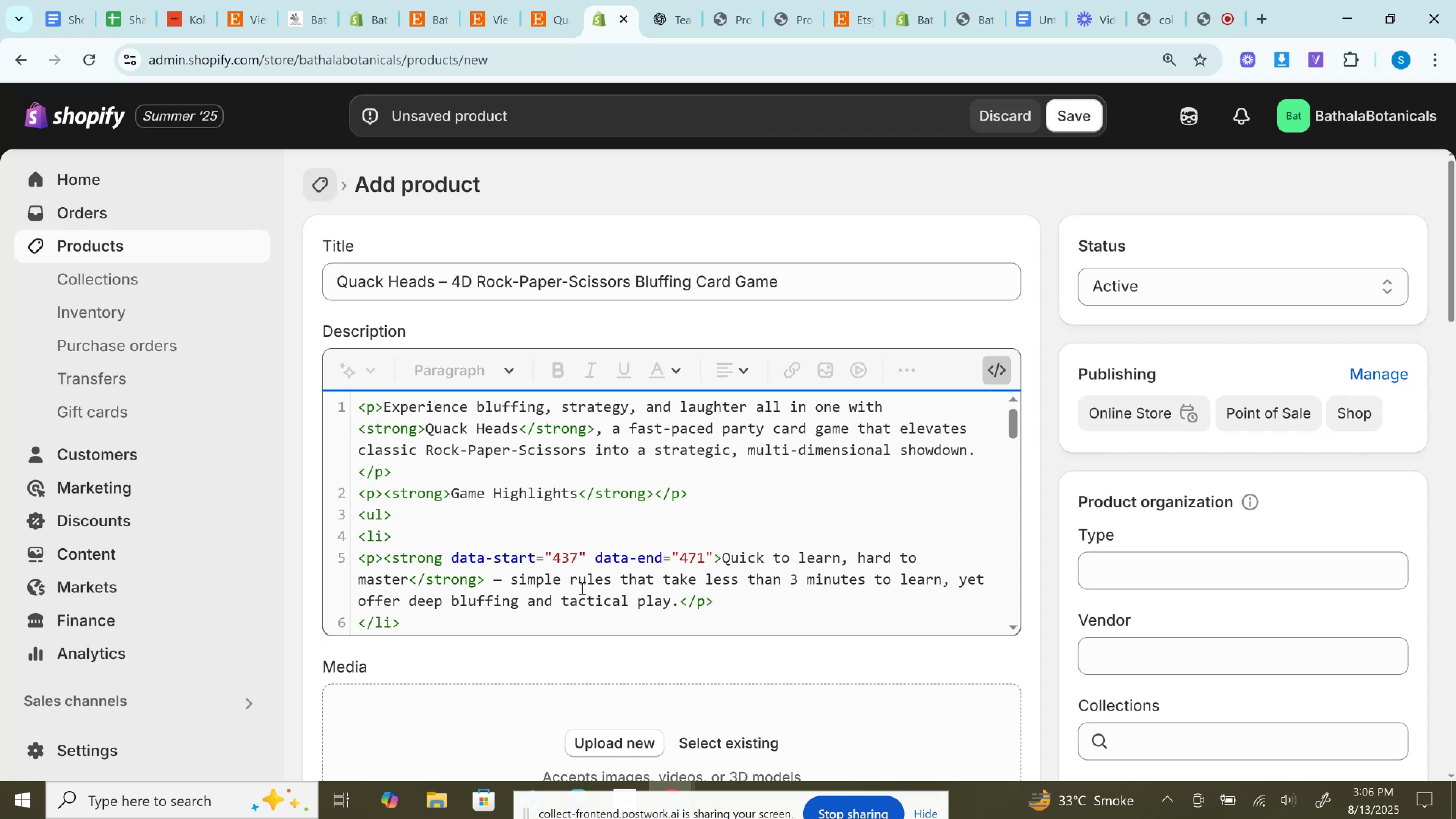 
scroll: coordinate [495, 536], scroll_direction: down, amount: 1.0
 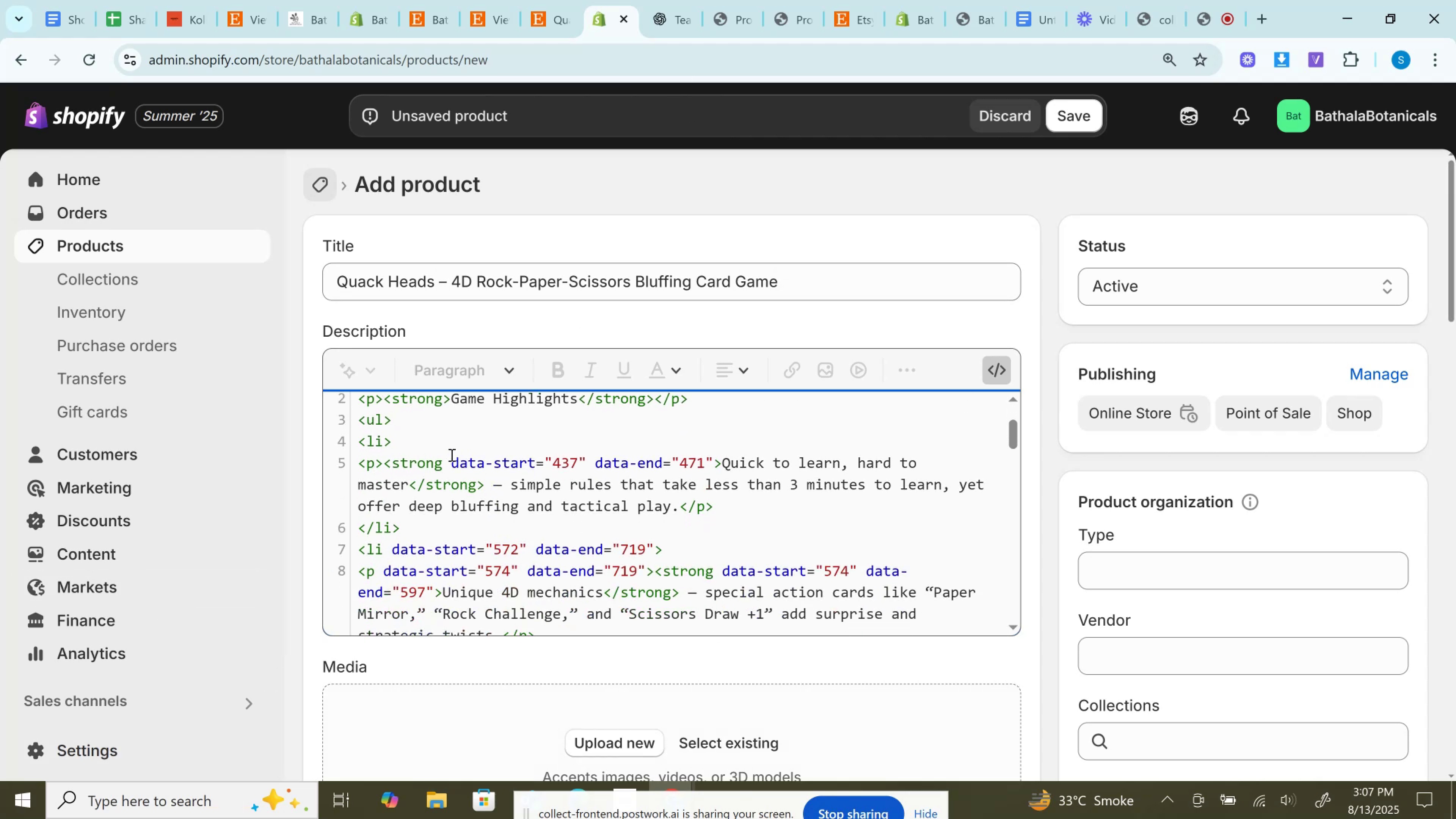 
left_click_drag(start_coordinate=[441, 459], to_coordinate=[716, 460])
 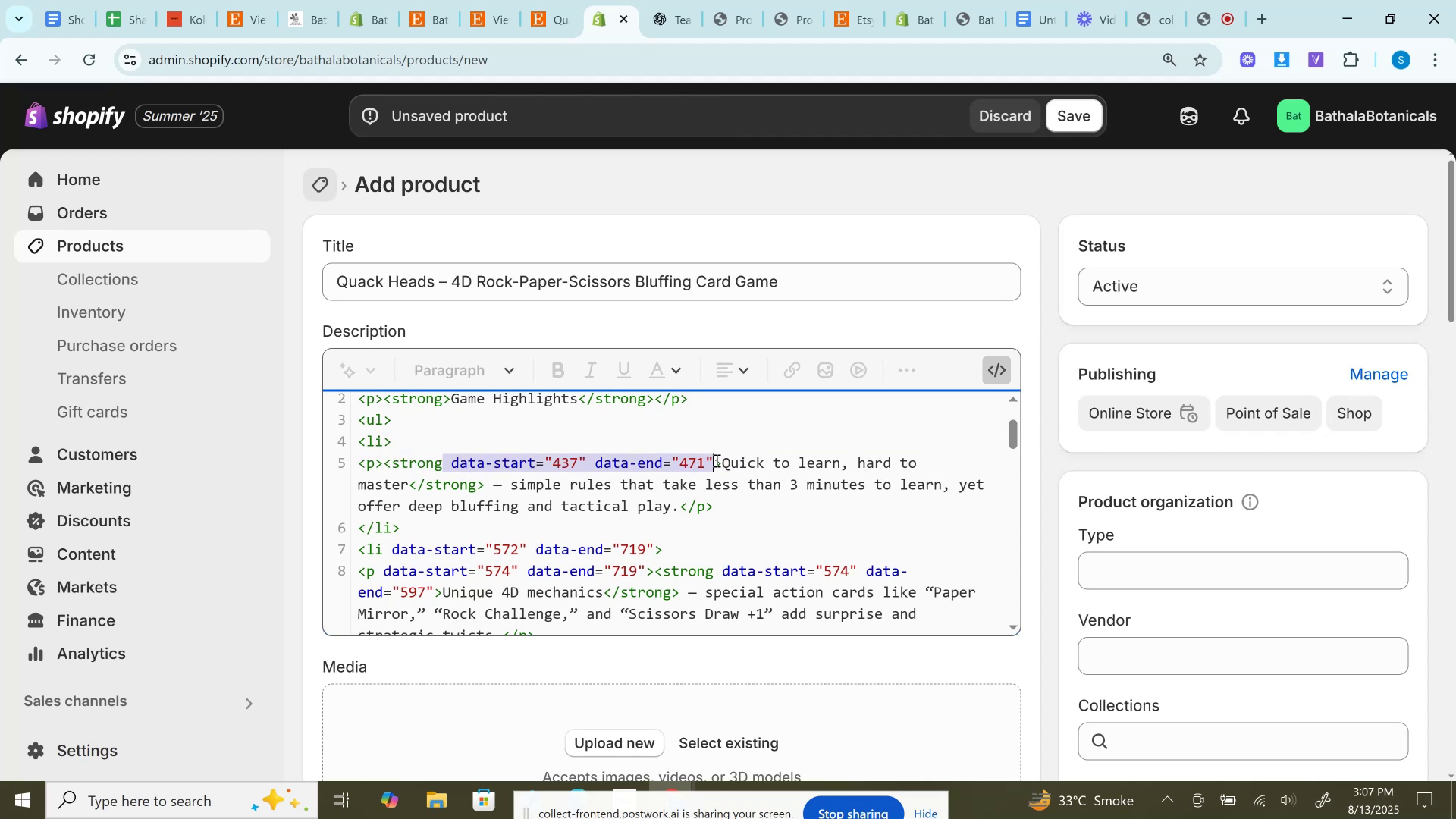 
key(Backspace)
 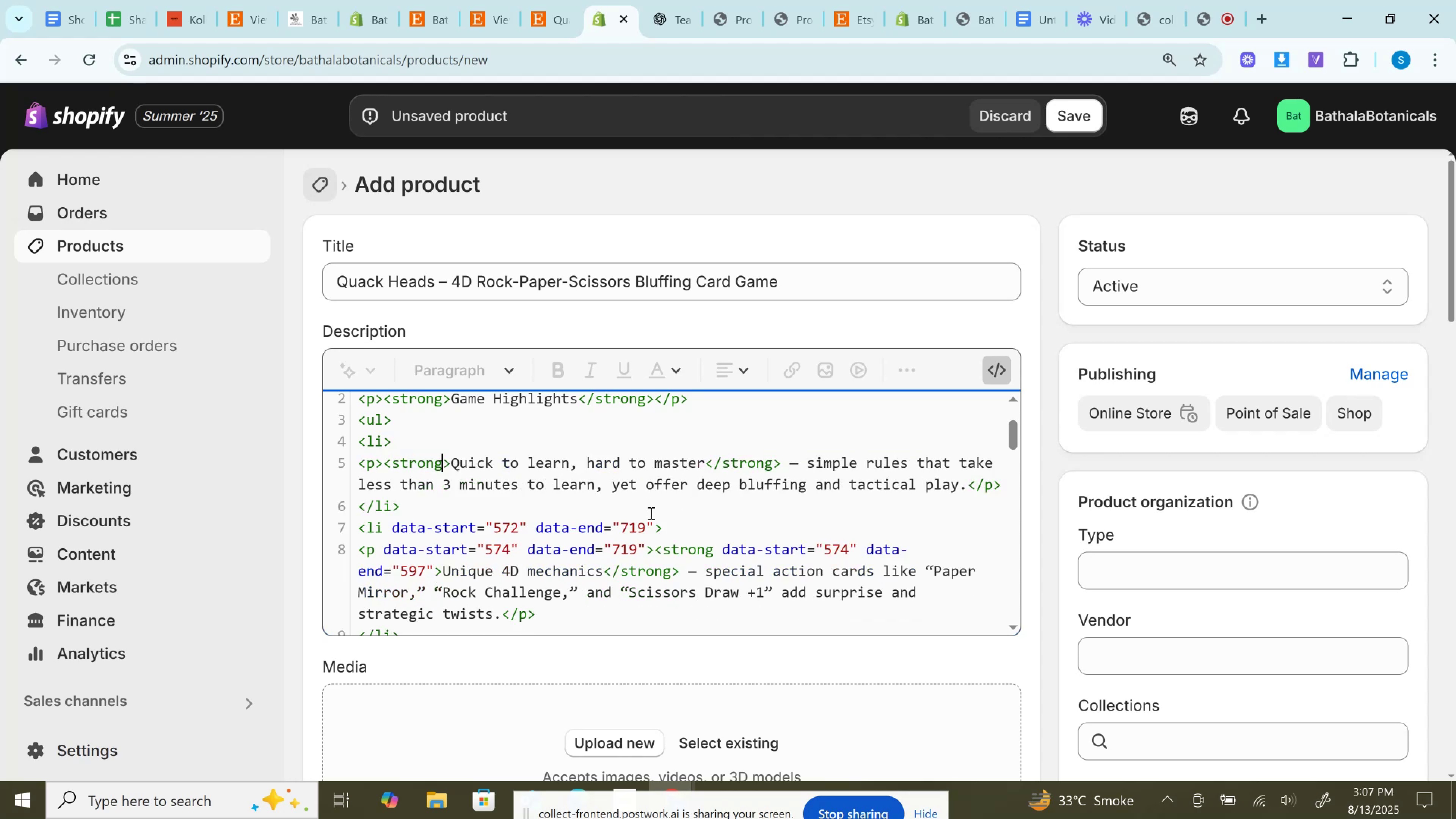 
scroll: coordinate [639, 513], scroll_direction: down, amount: 2.0
 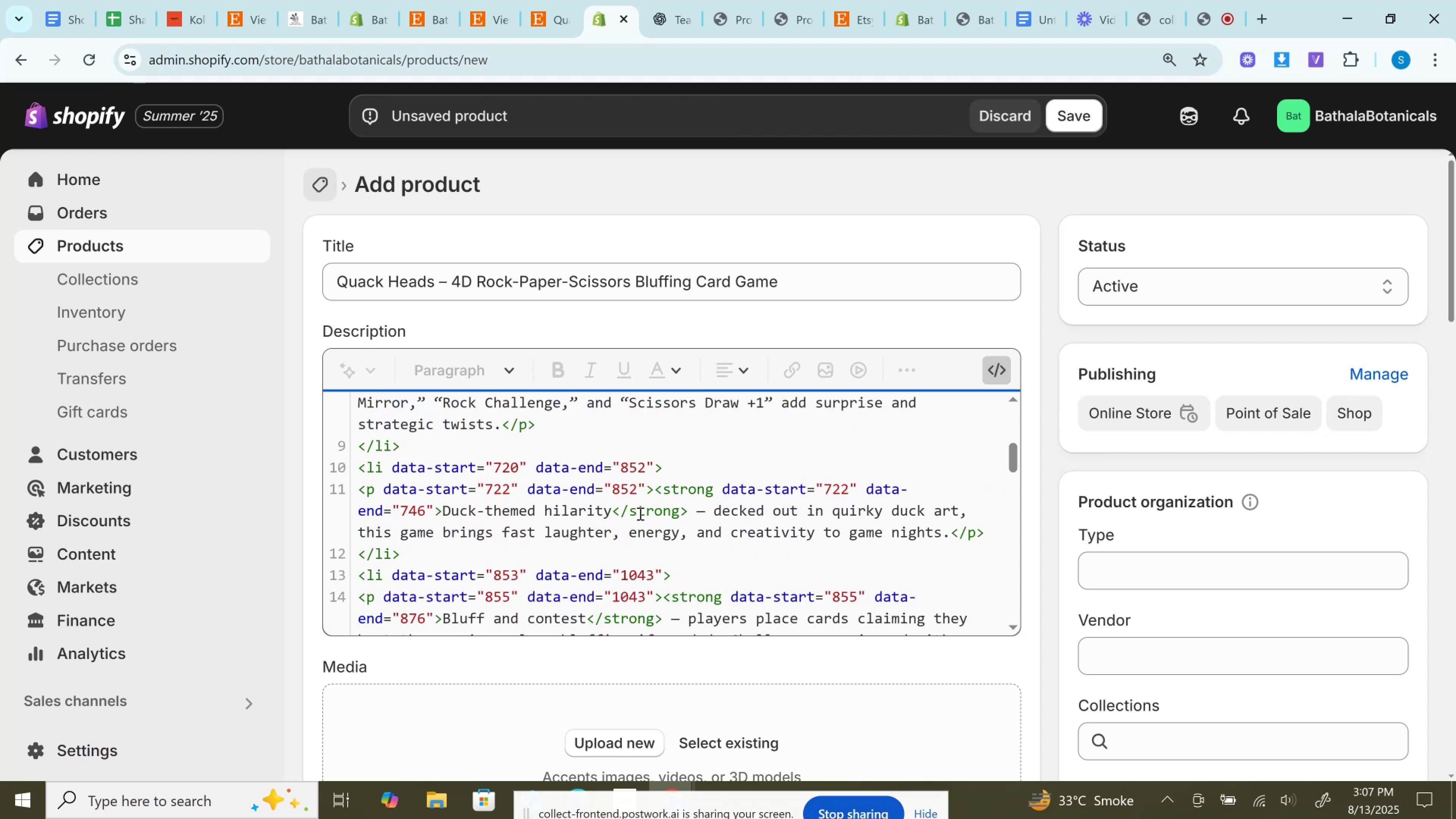 
scroll: coordinate [639, 513], scroll_direction: up, amount: 2.0
 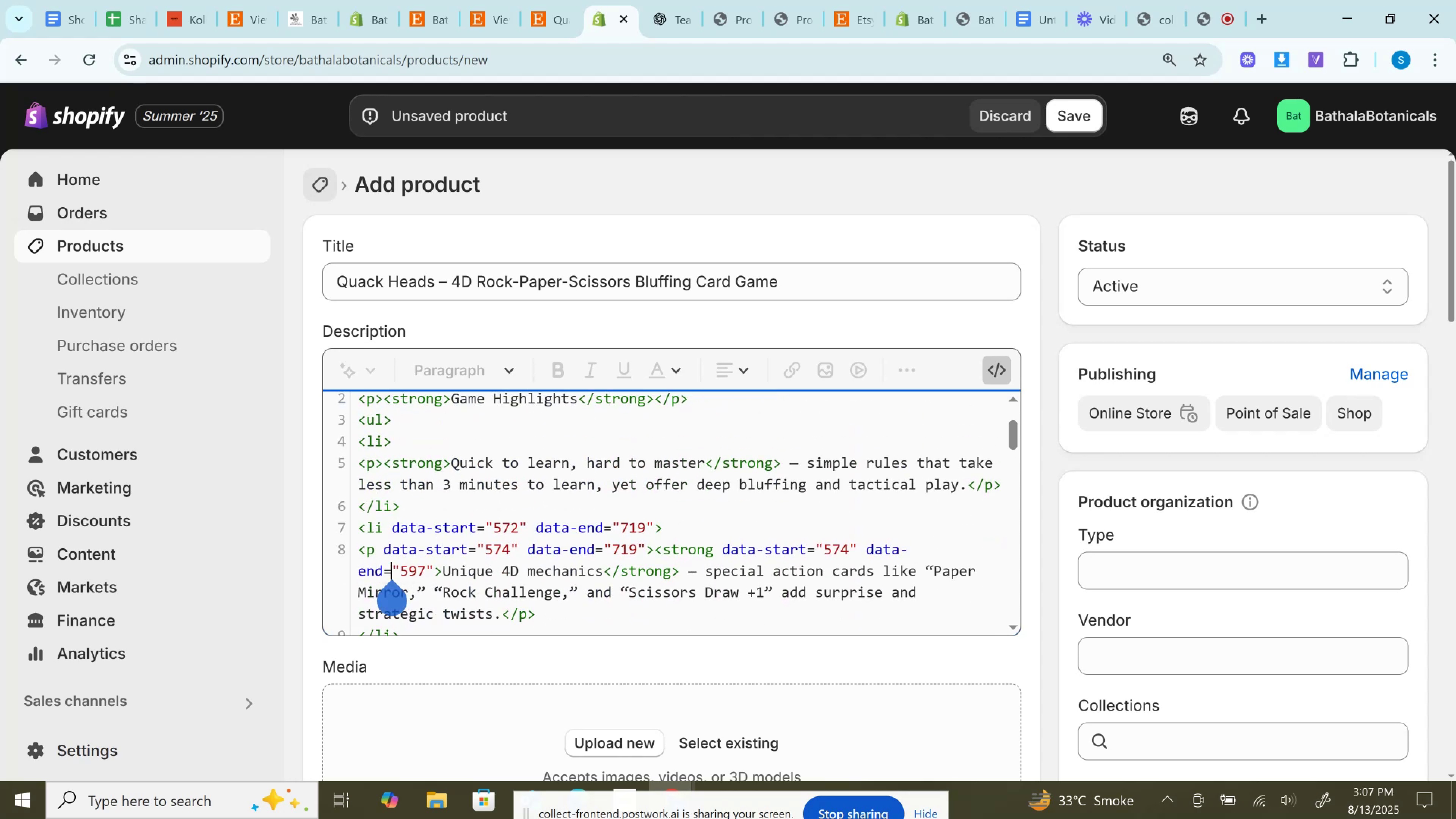 
left_click_drag(start_coordinate=[650, 524], to_coordinate=[383, 522])
 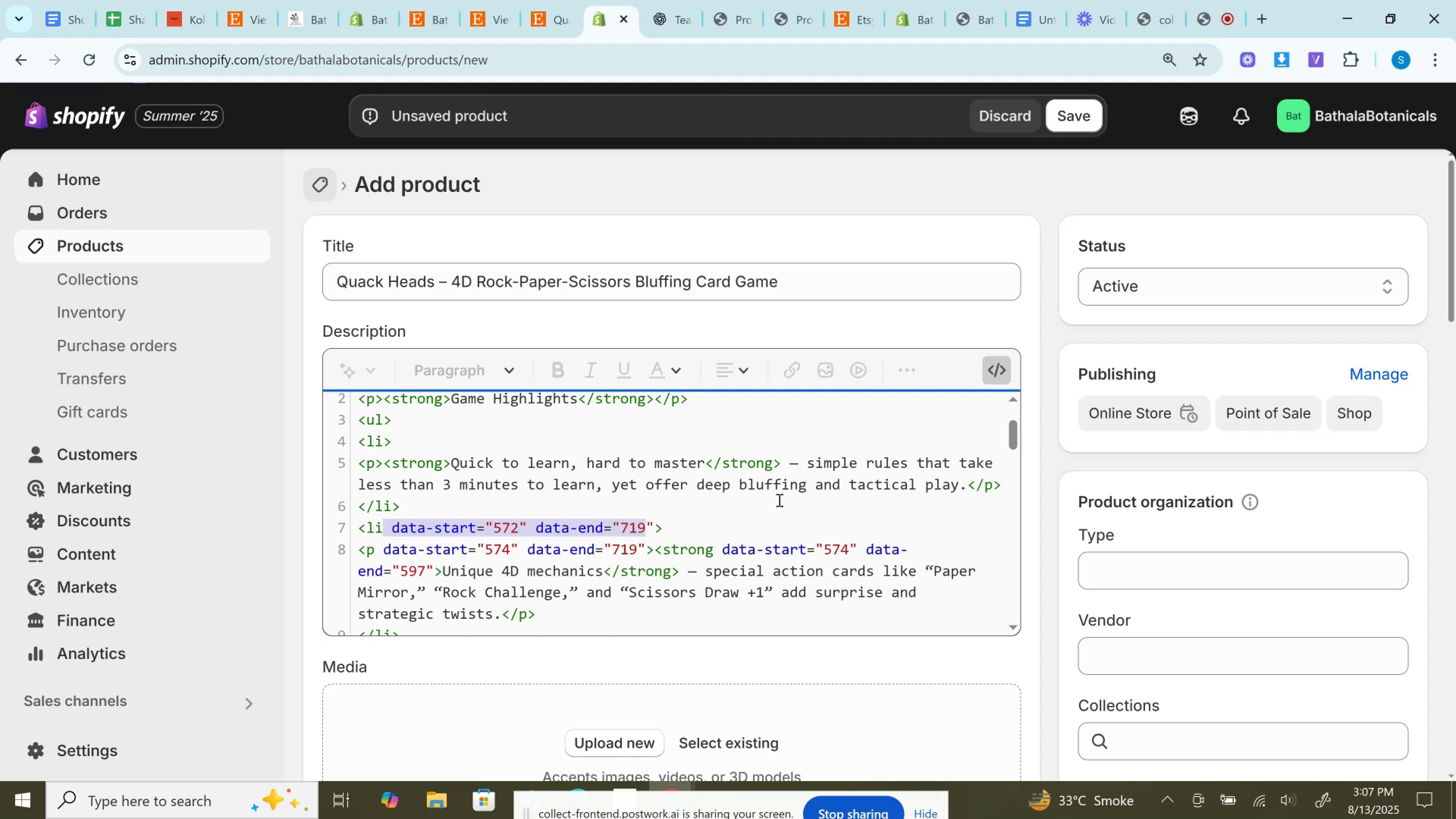 
scroll: coordinate [775, 500], scroll_direction: down, amount: 3.0
 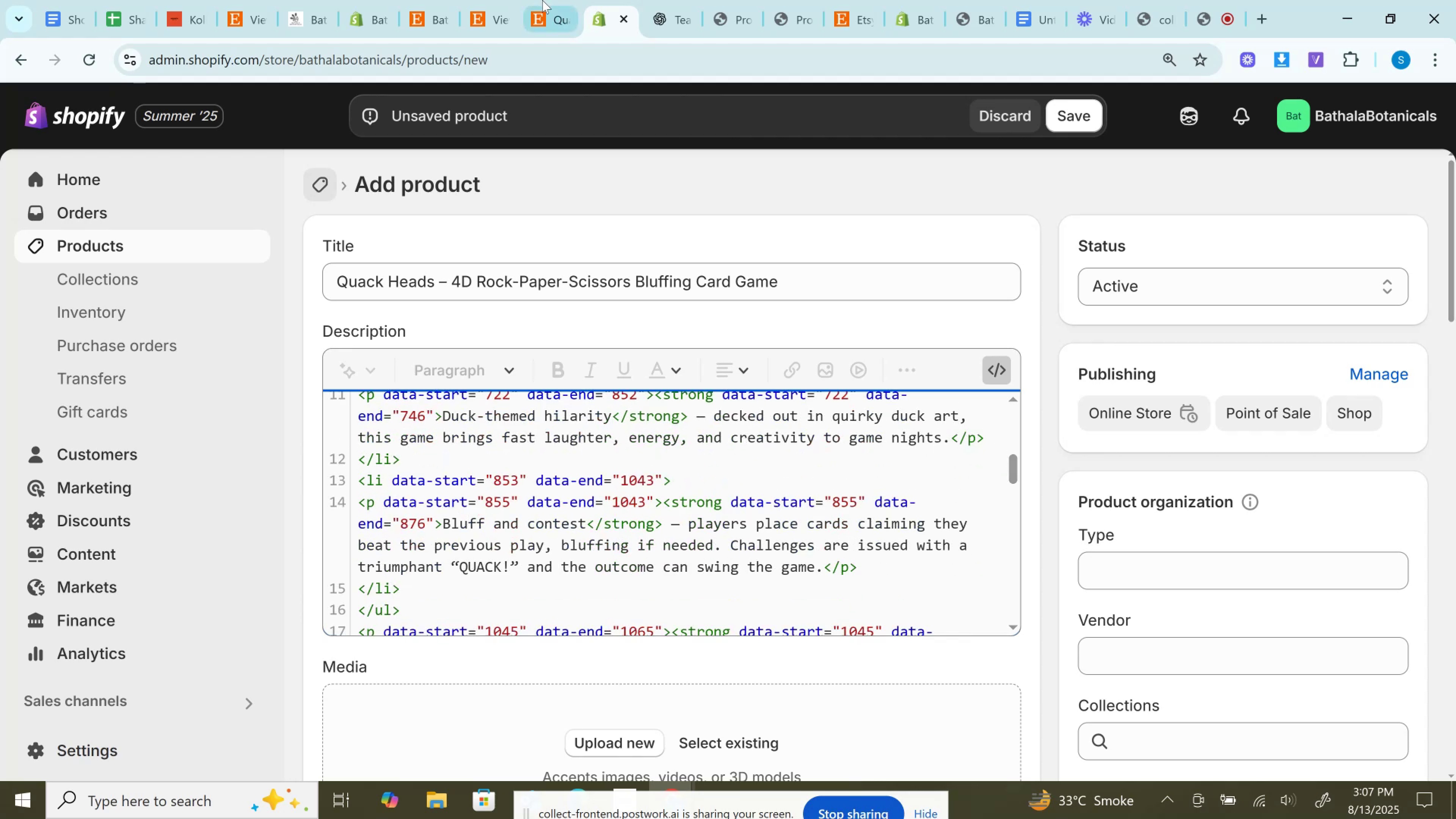 
left_click([542, 0])
 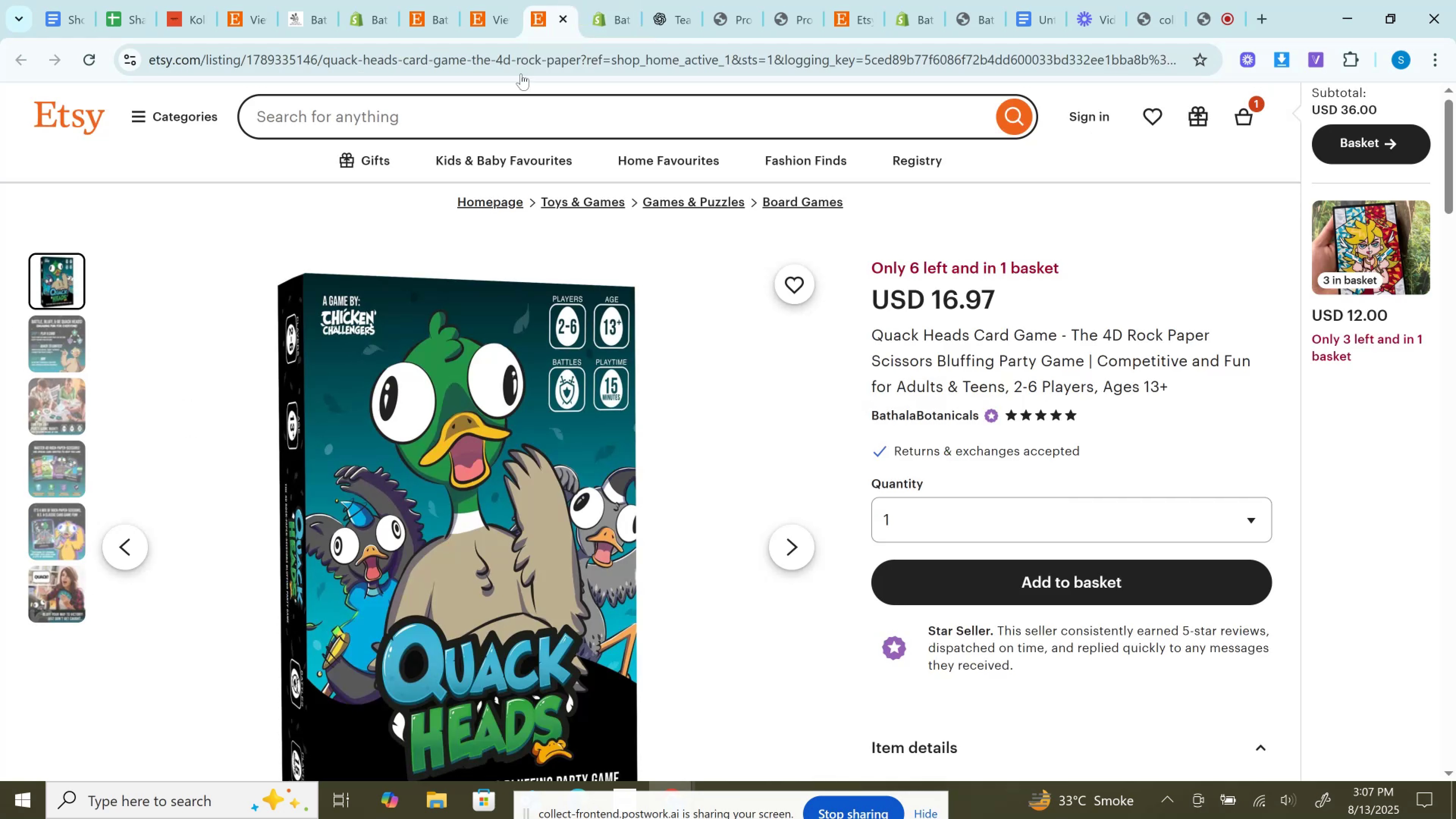 
left_click([631, 0])
 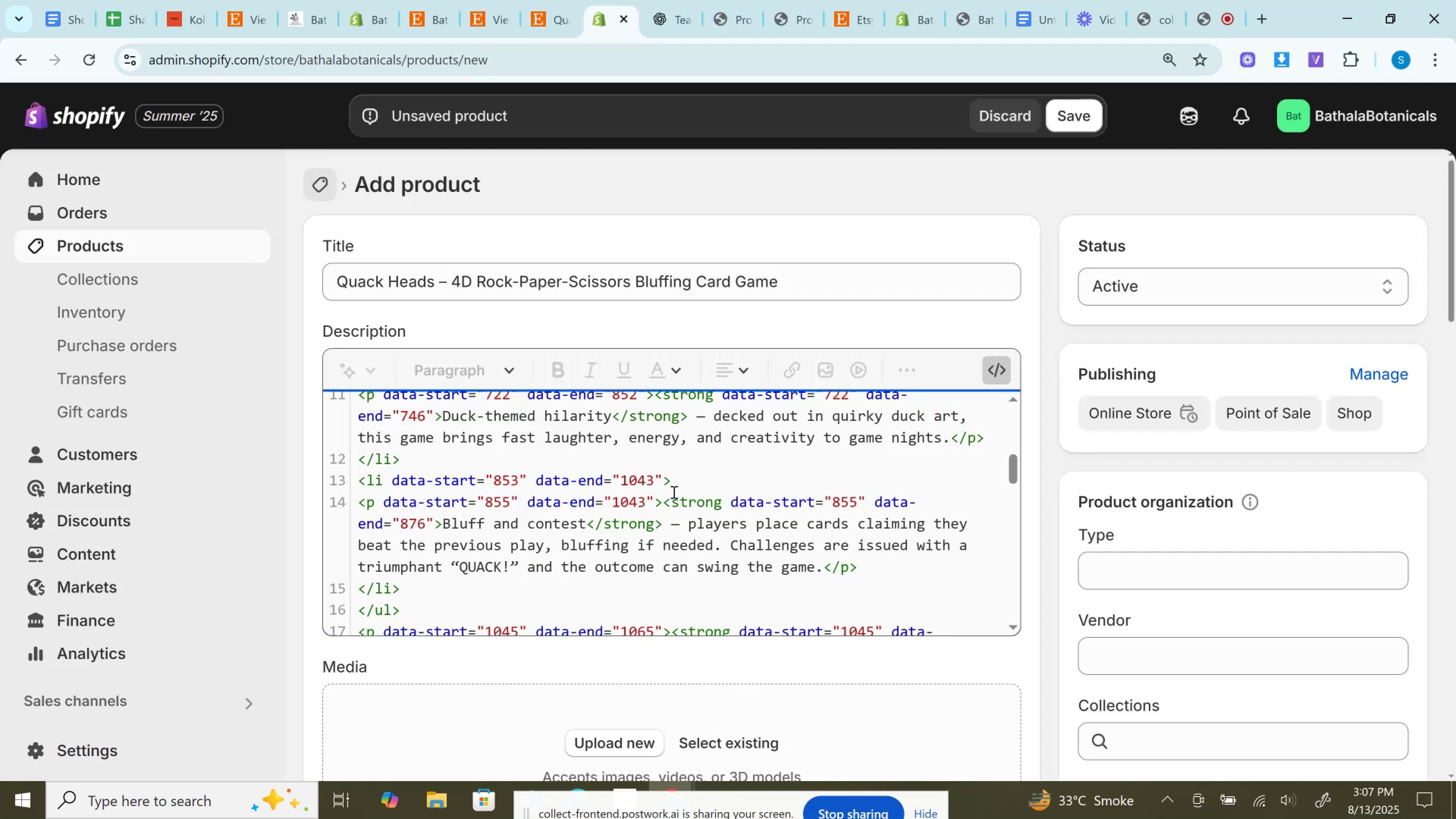 
scroll: coordinate [640, 471], scroll_direction: up, amount: 2.0
 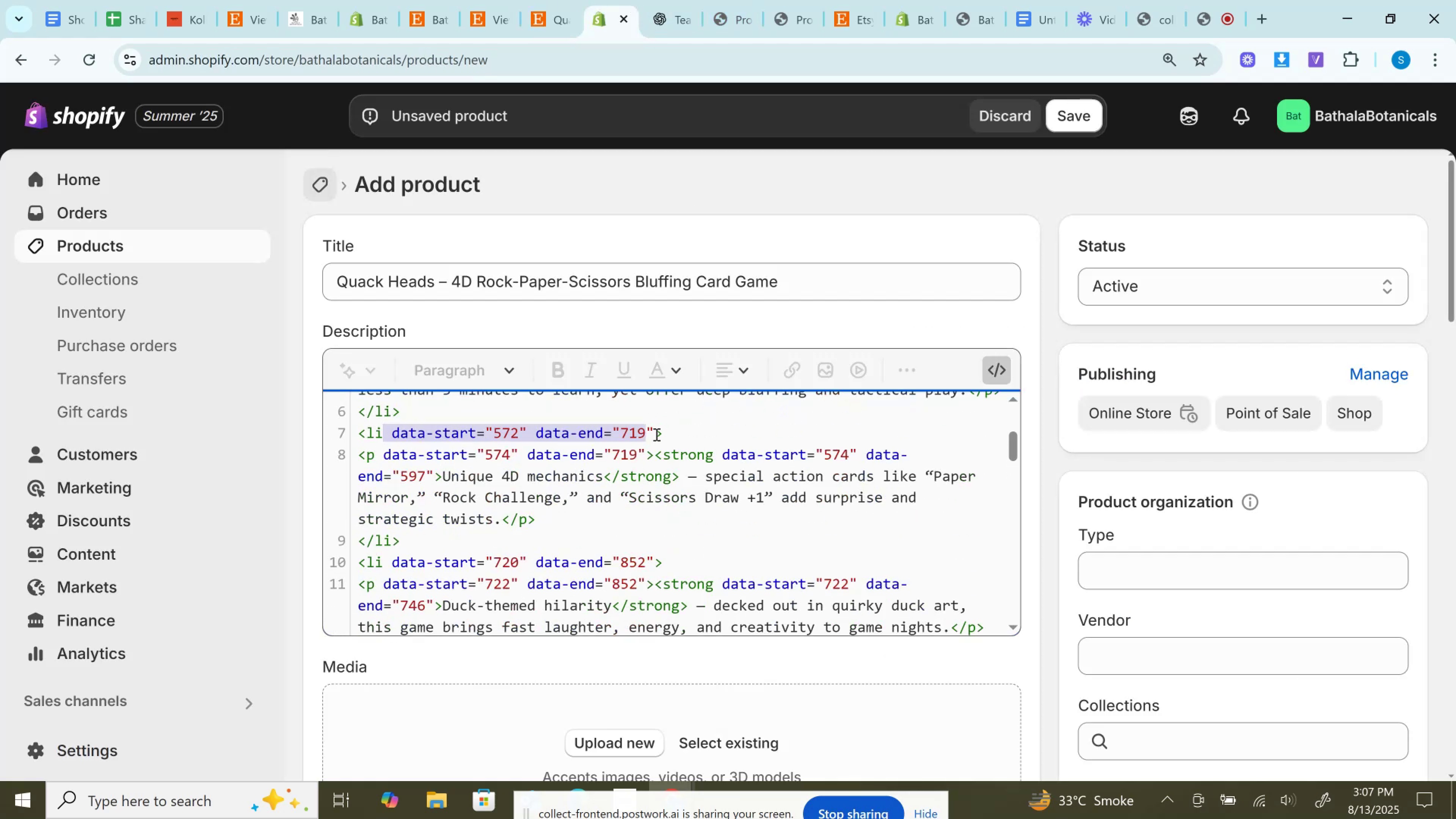 
left_click_drag(start_coordinate=[656, 434], to_coordinate=[381, 428])
 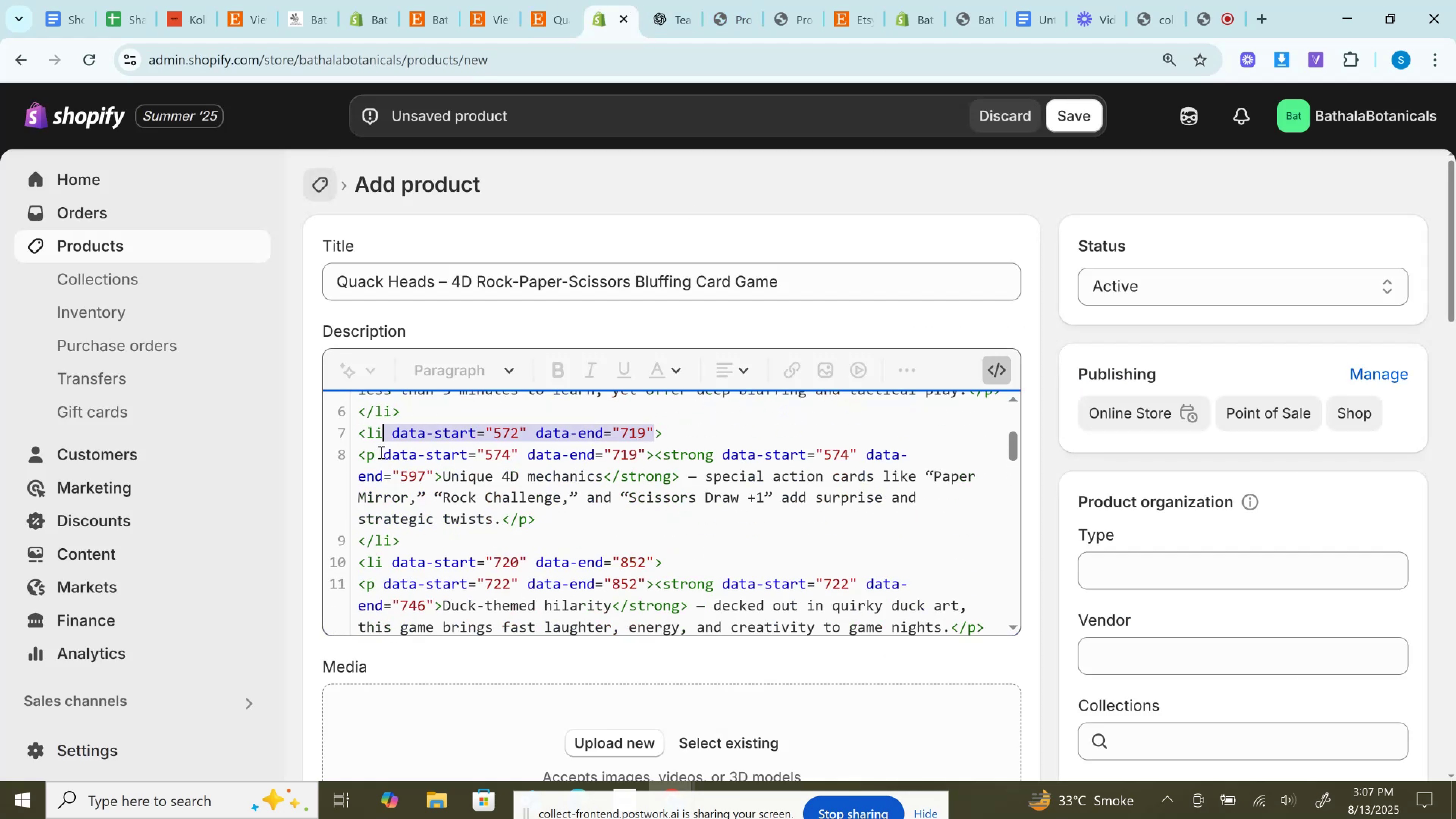 
left_click_drag(start_coordinate=[380, 452], to_coordinate=[648, 446])
 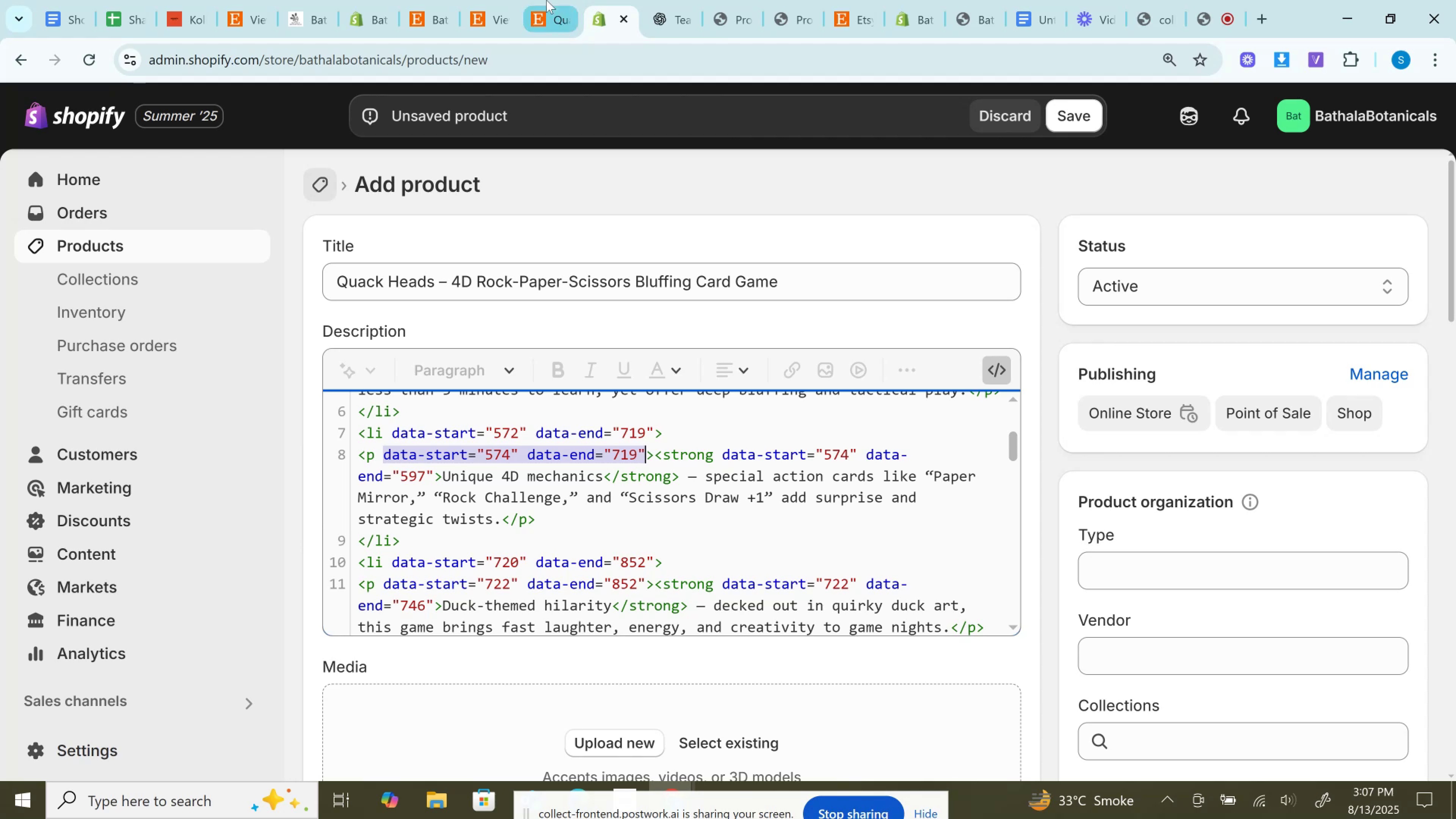 
left_click([546, 0])
 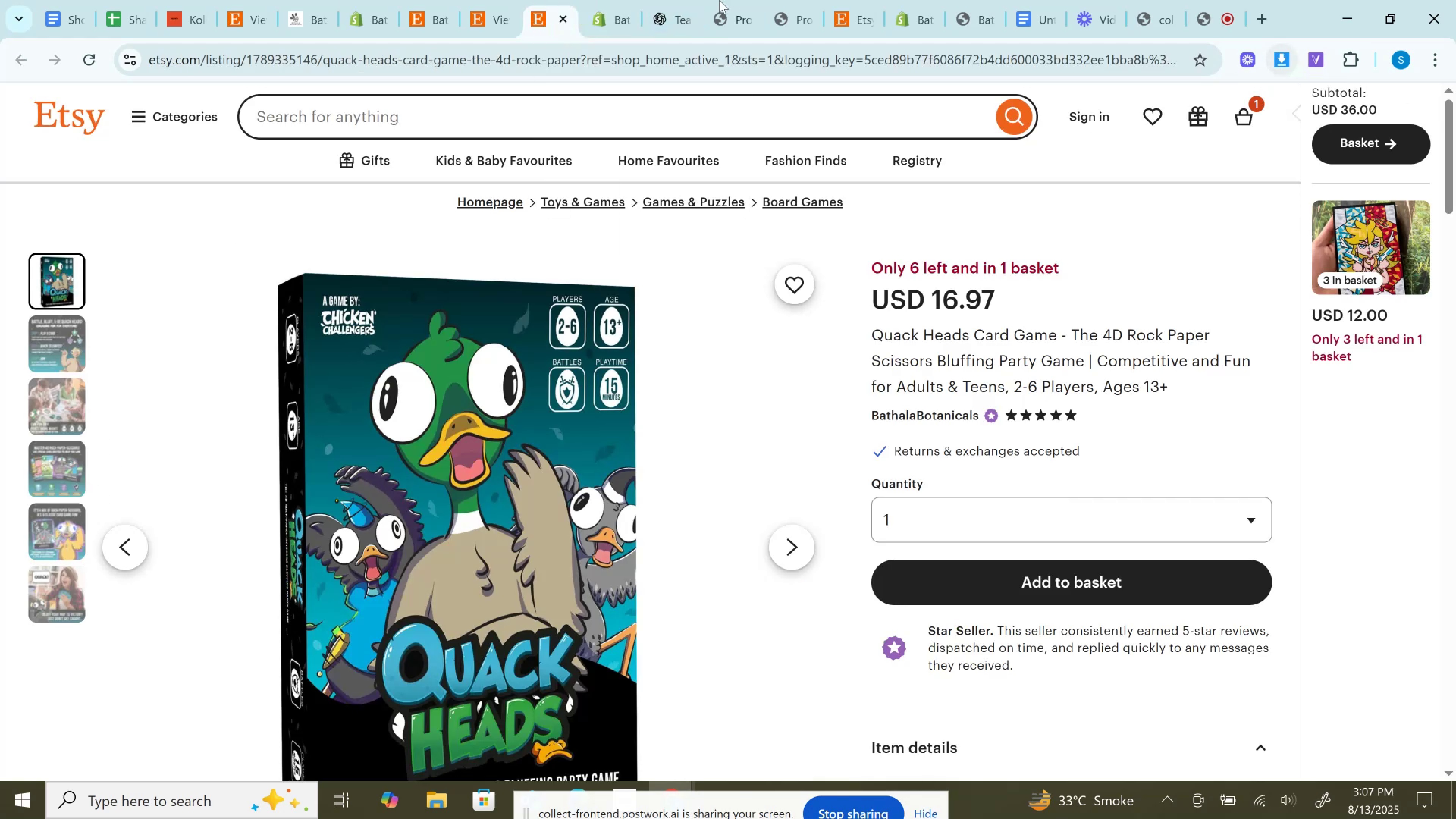 
left_click([618, 0])
 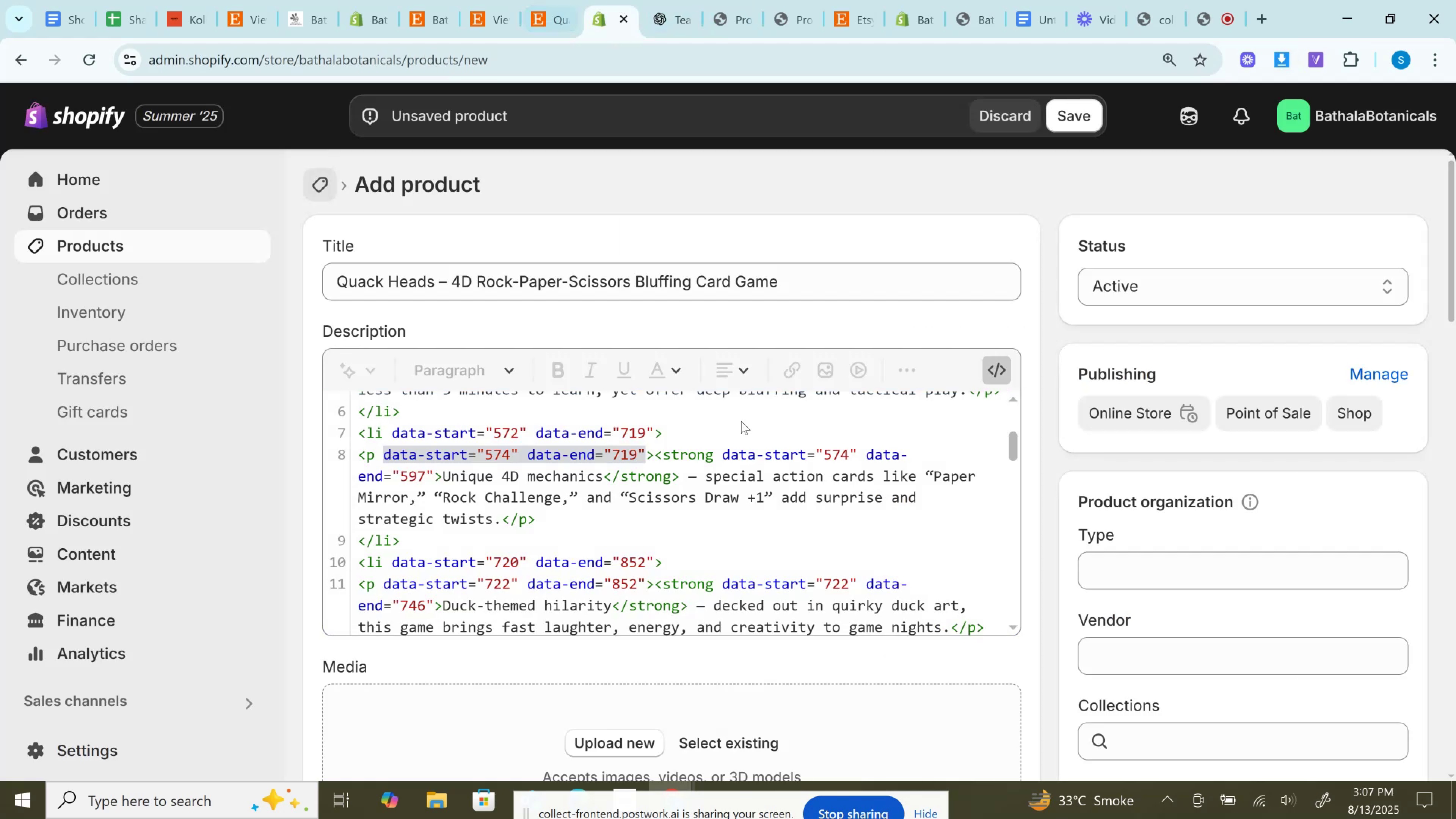 
scroll: coordinate [826, 637], scroll_direction: down, amount: 3.0
 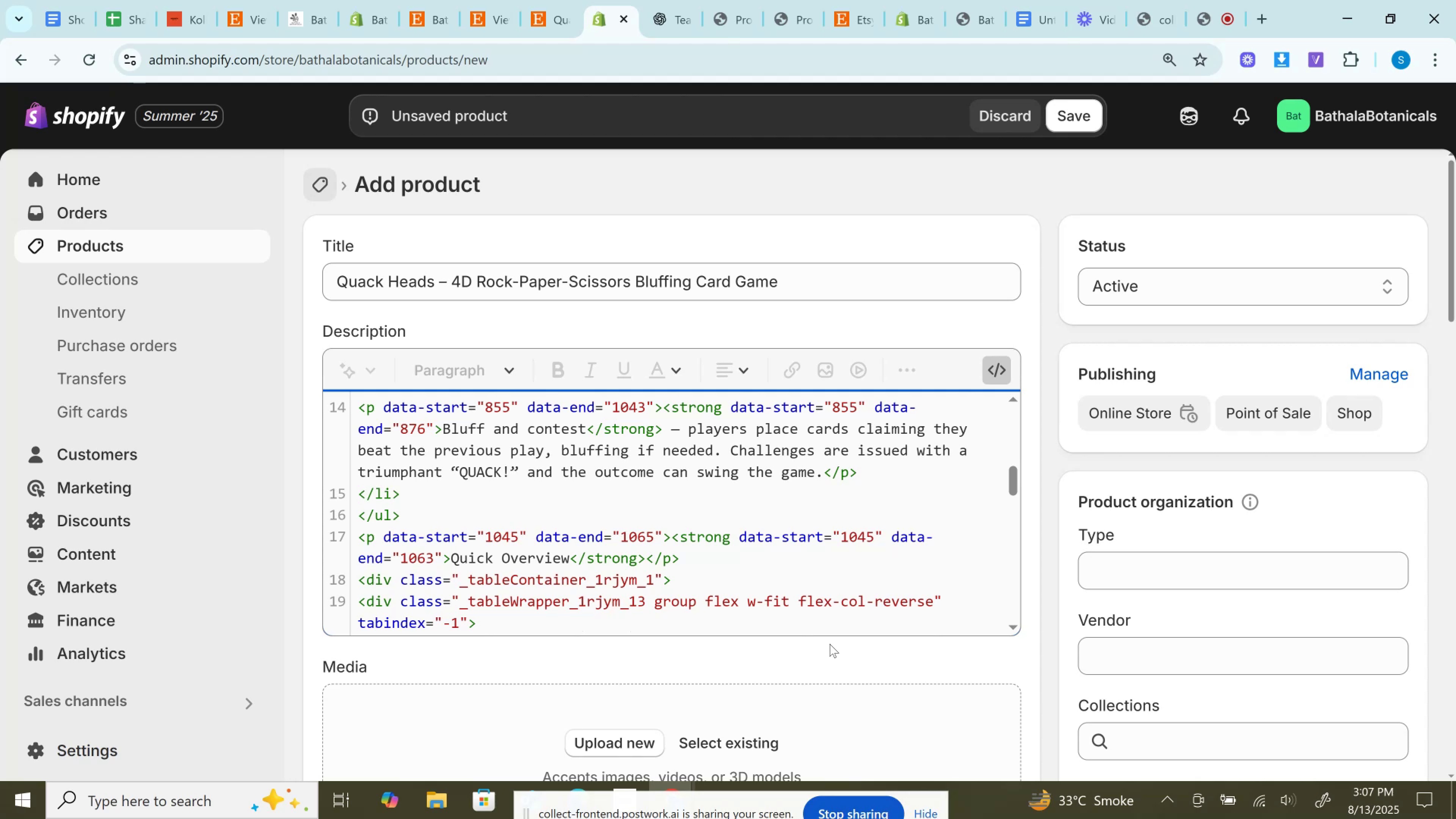 
wait(12.15)
 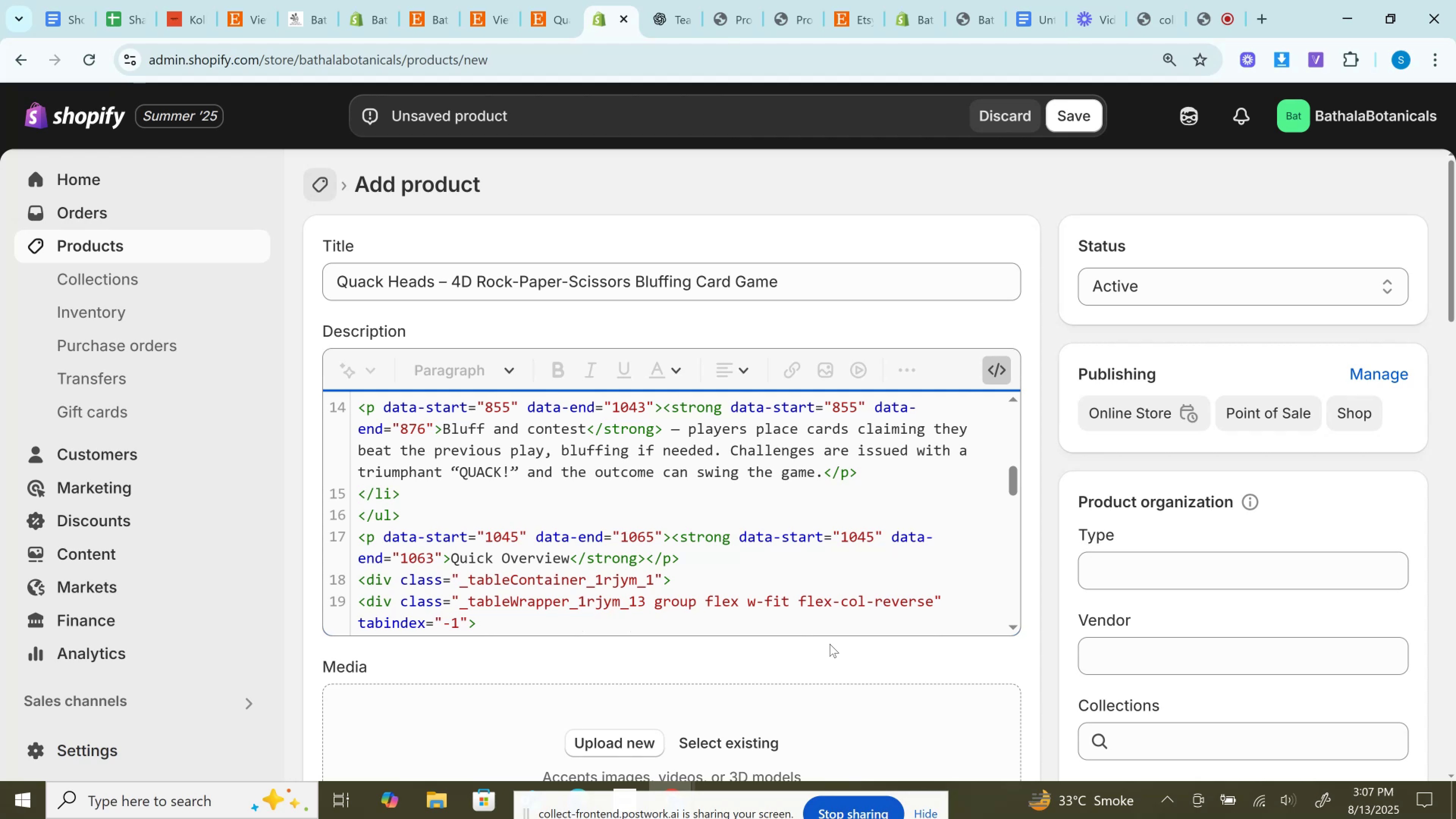 
mouse_move([16, 737])
 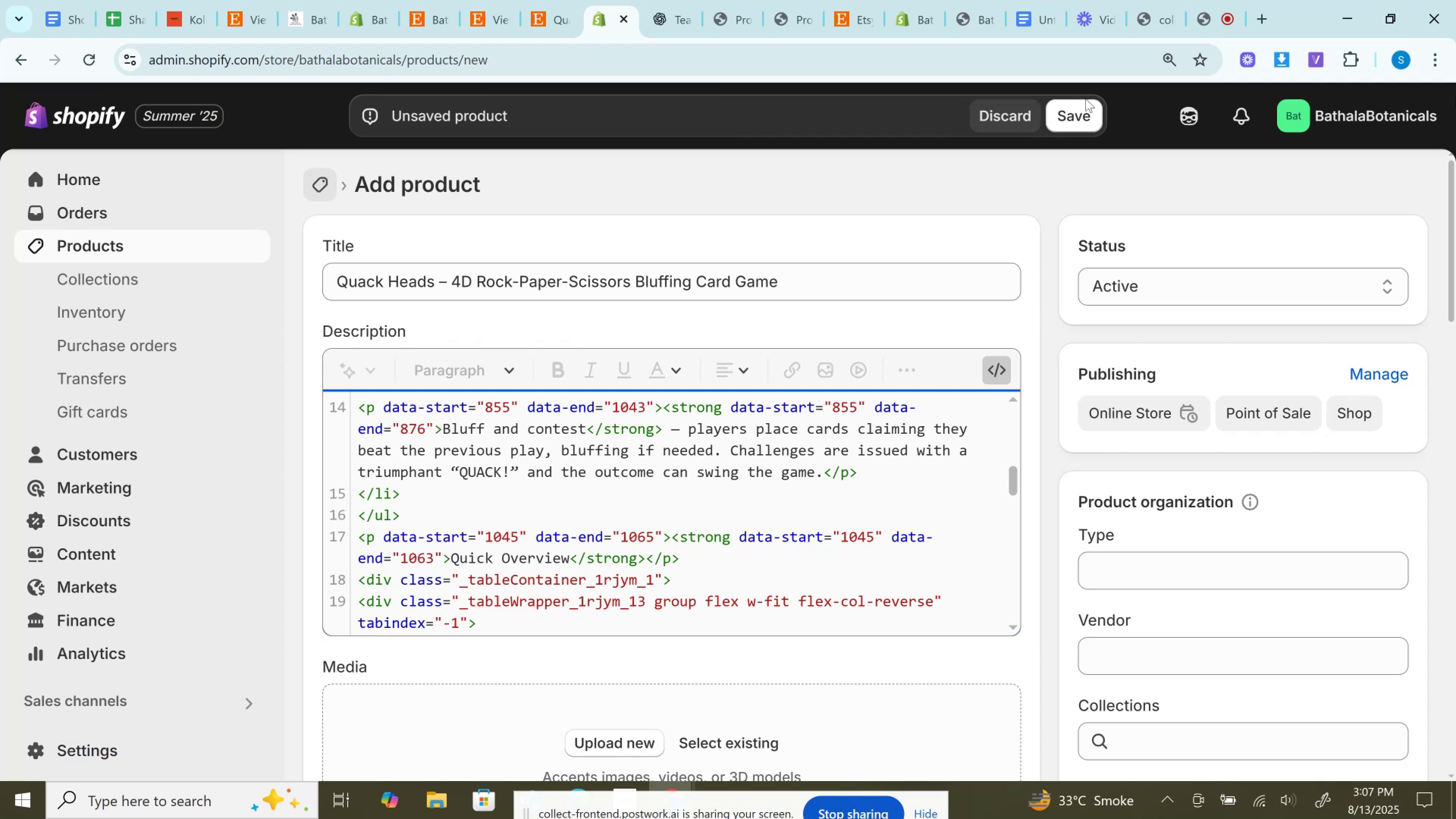 
wait(12.49)
 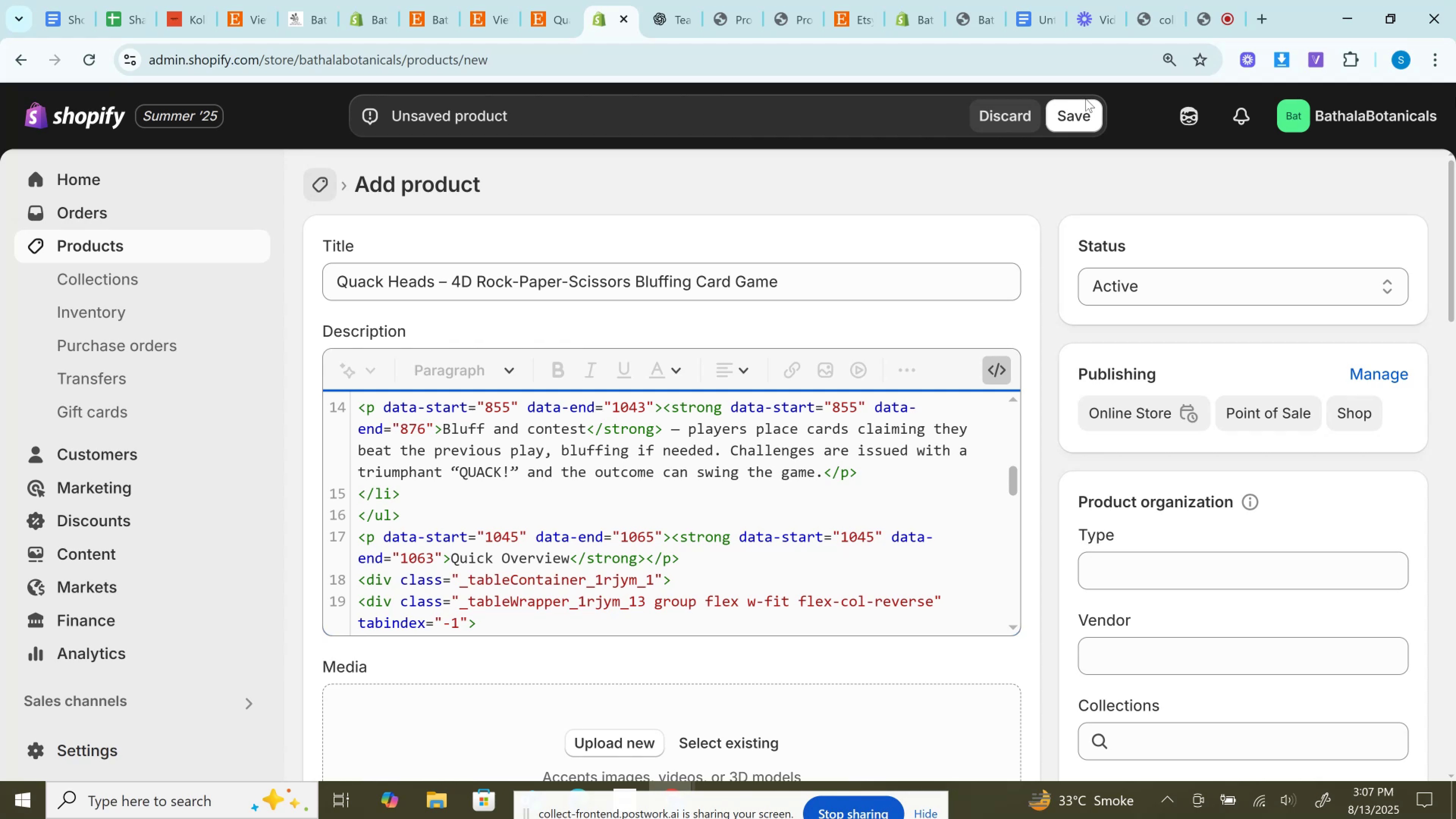 
scroll: coordinate [726, 483], scroll_direction: up, amount: 2.0
 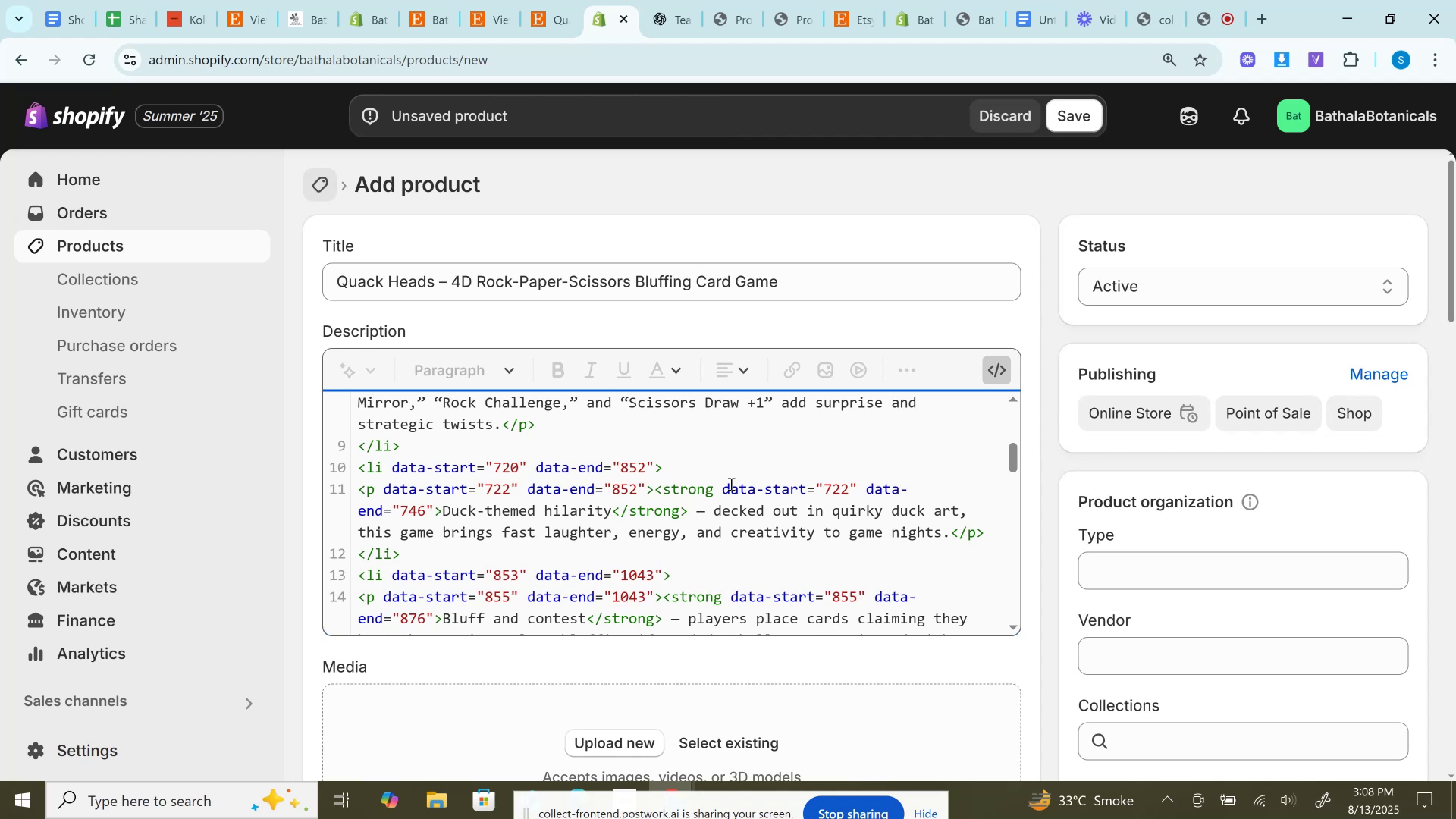 
wait(34.48)
 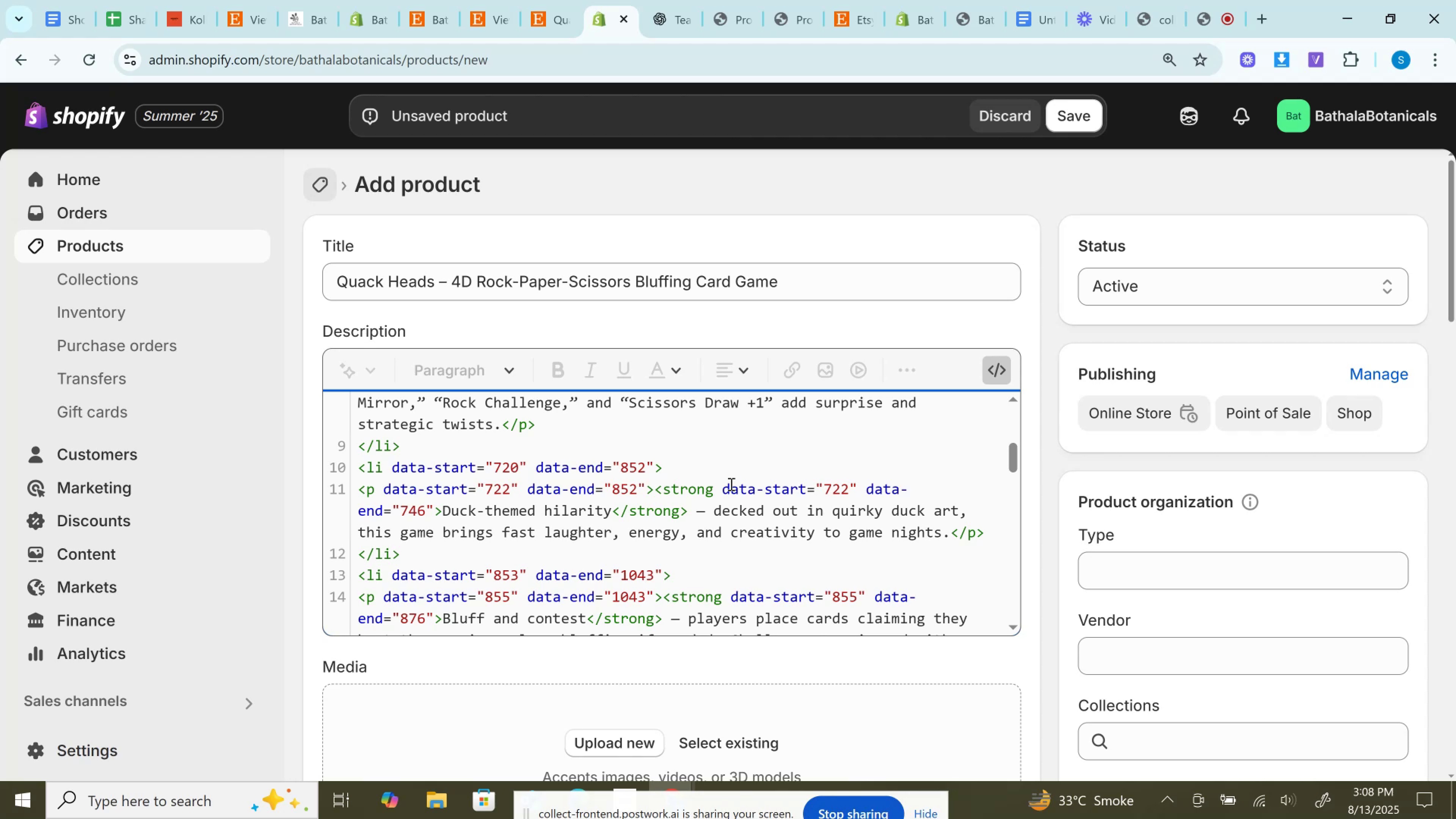 
left_click_drag(start_coordinate=[689, 455], to_coordinate=[510, 468])
 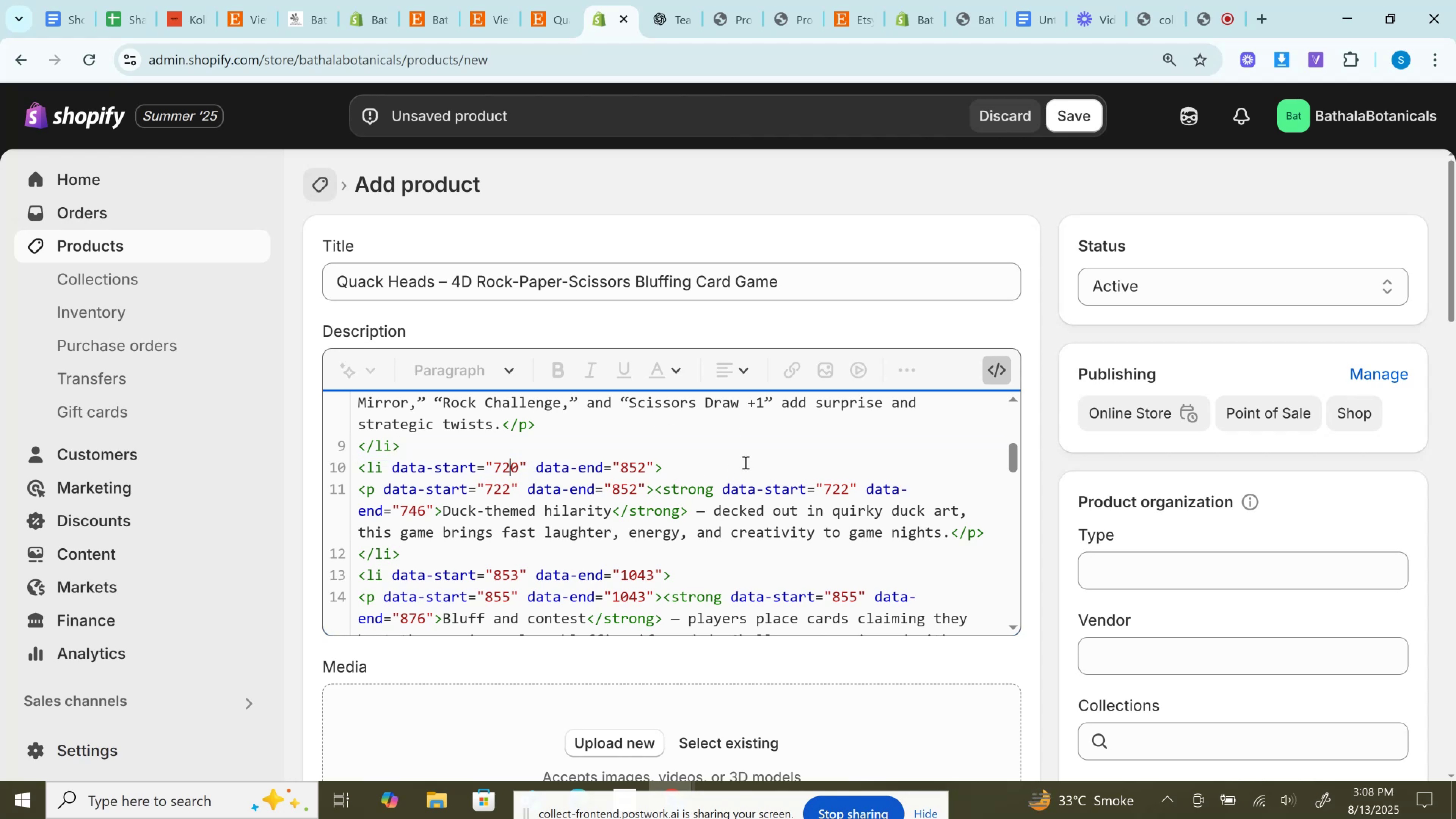 
double_click([745, 462])
 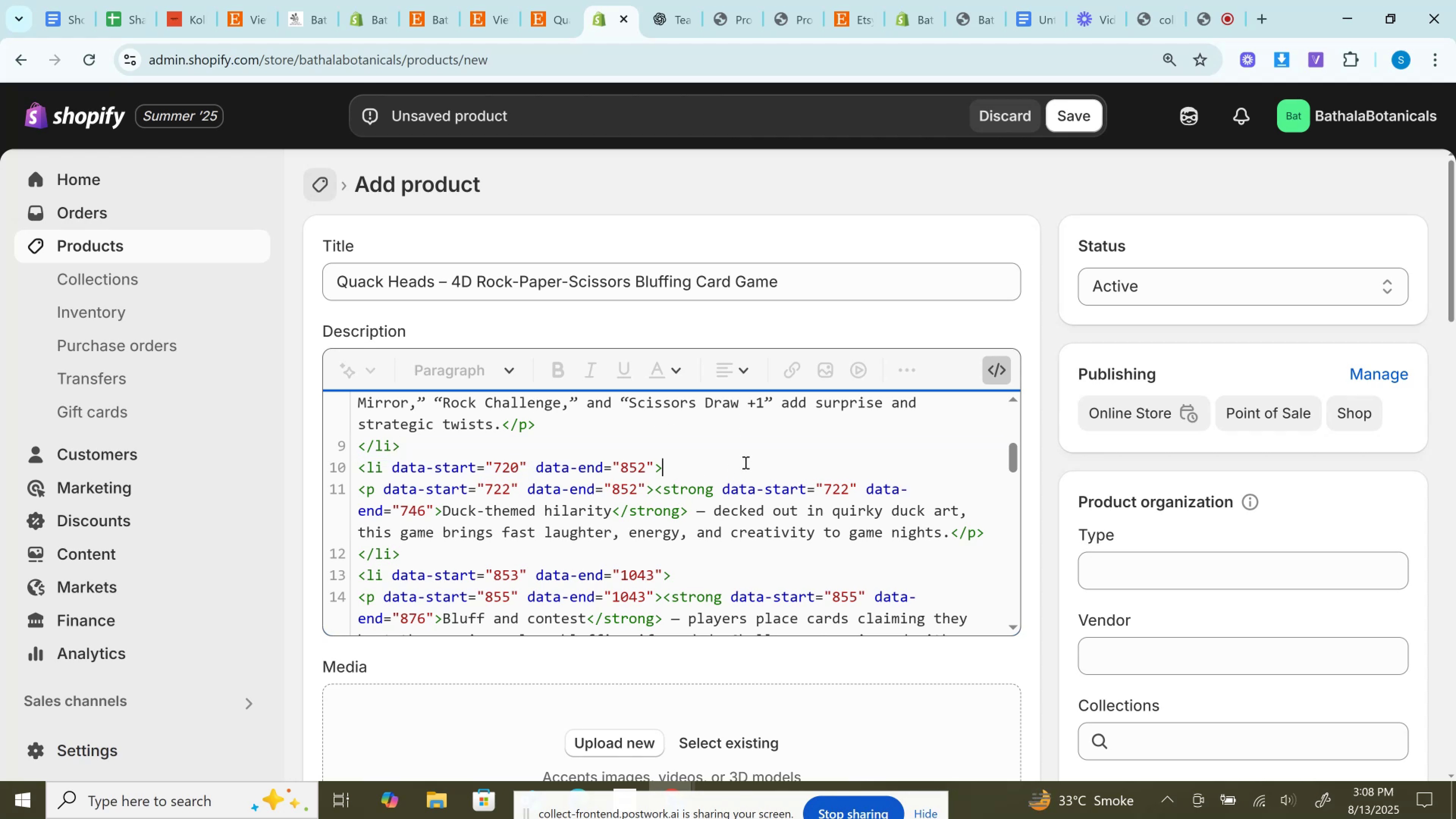 
left_click_drag(start_coordinate=[745, 462], to_coordinate=[353, 461])
 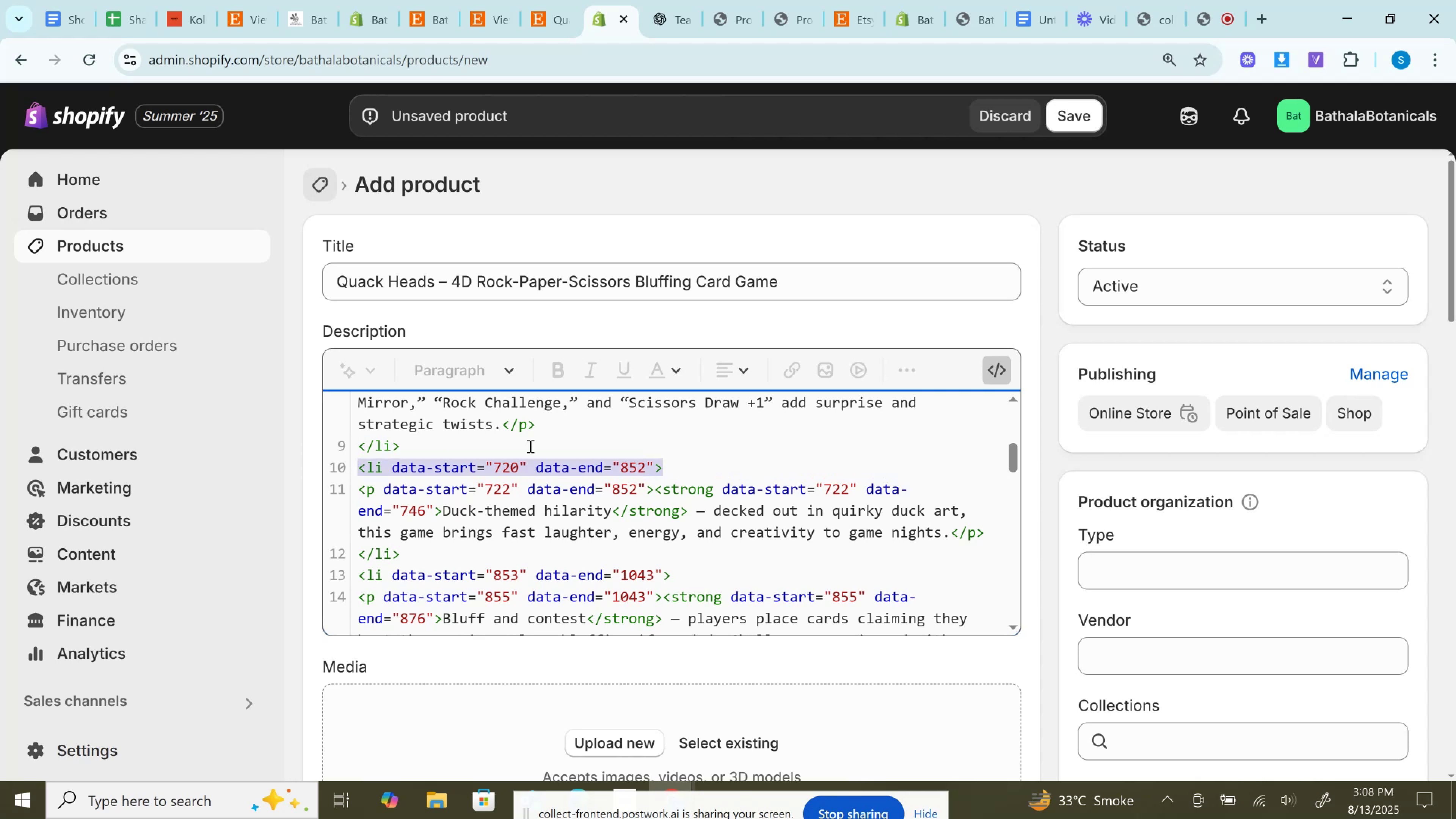 
key(Backspace)
 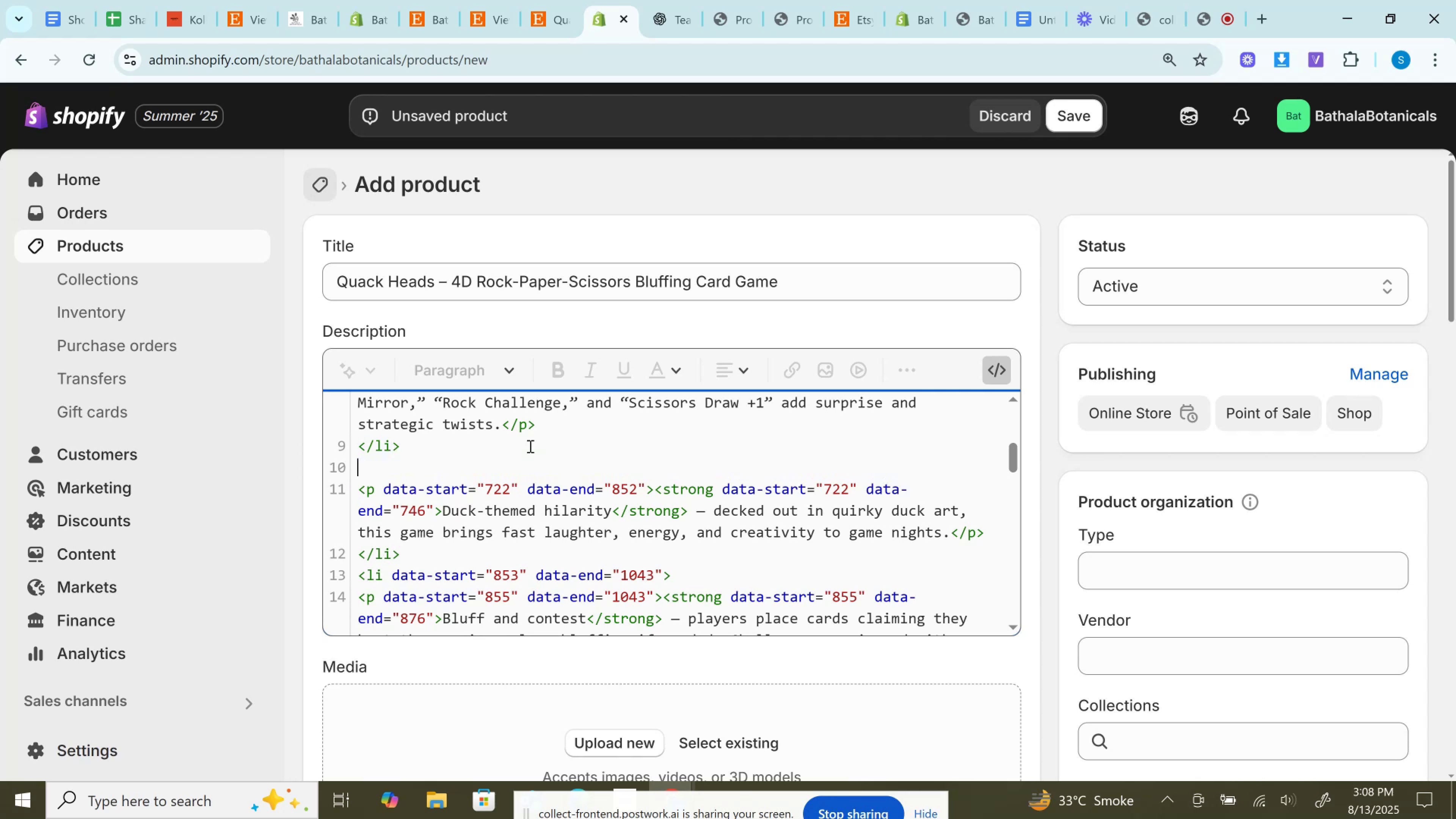 
key(Backspace)
 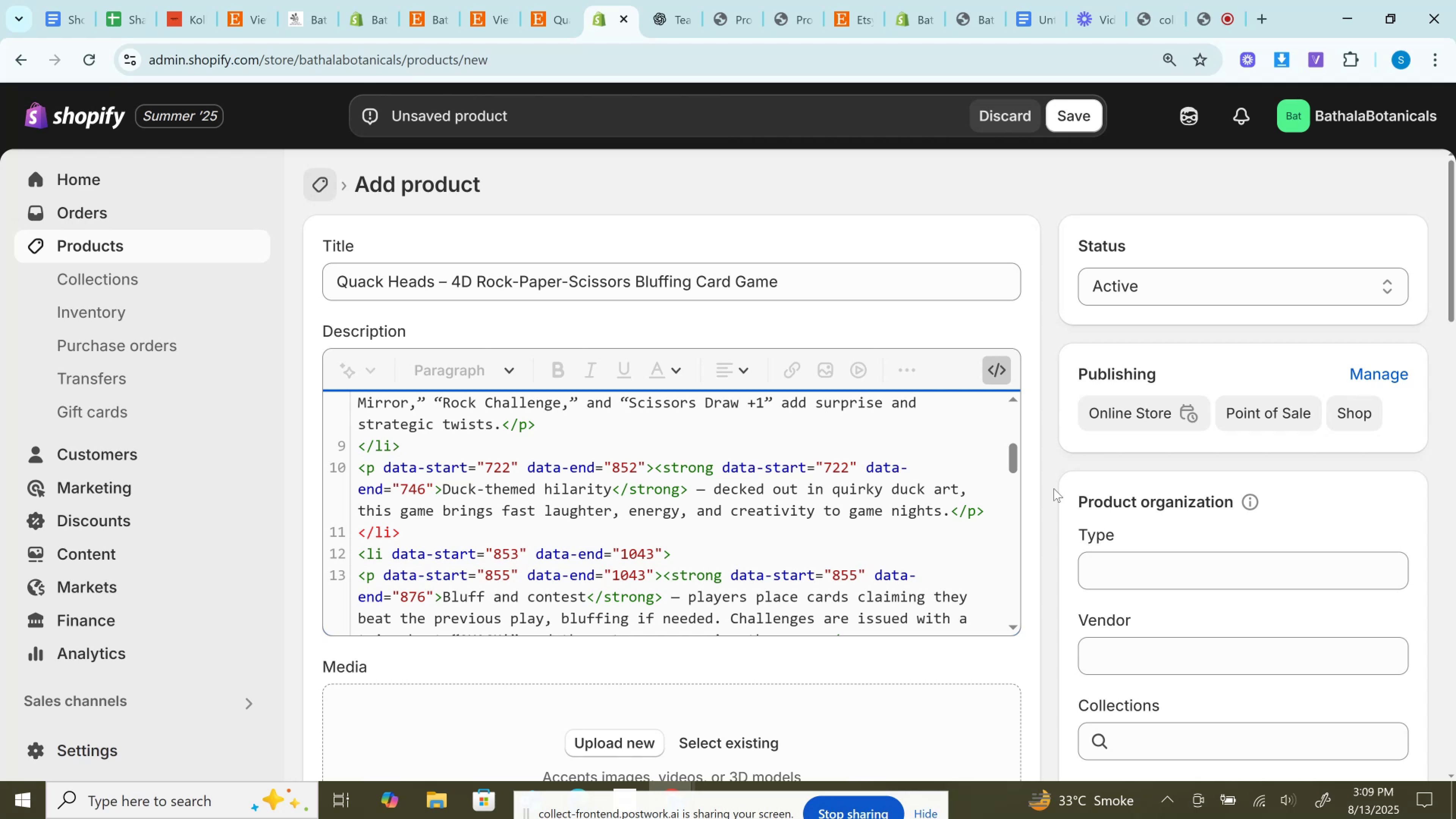 
wait(21.48)
 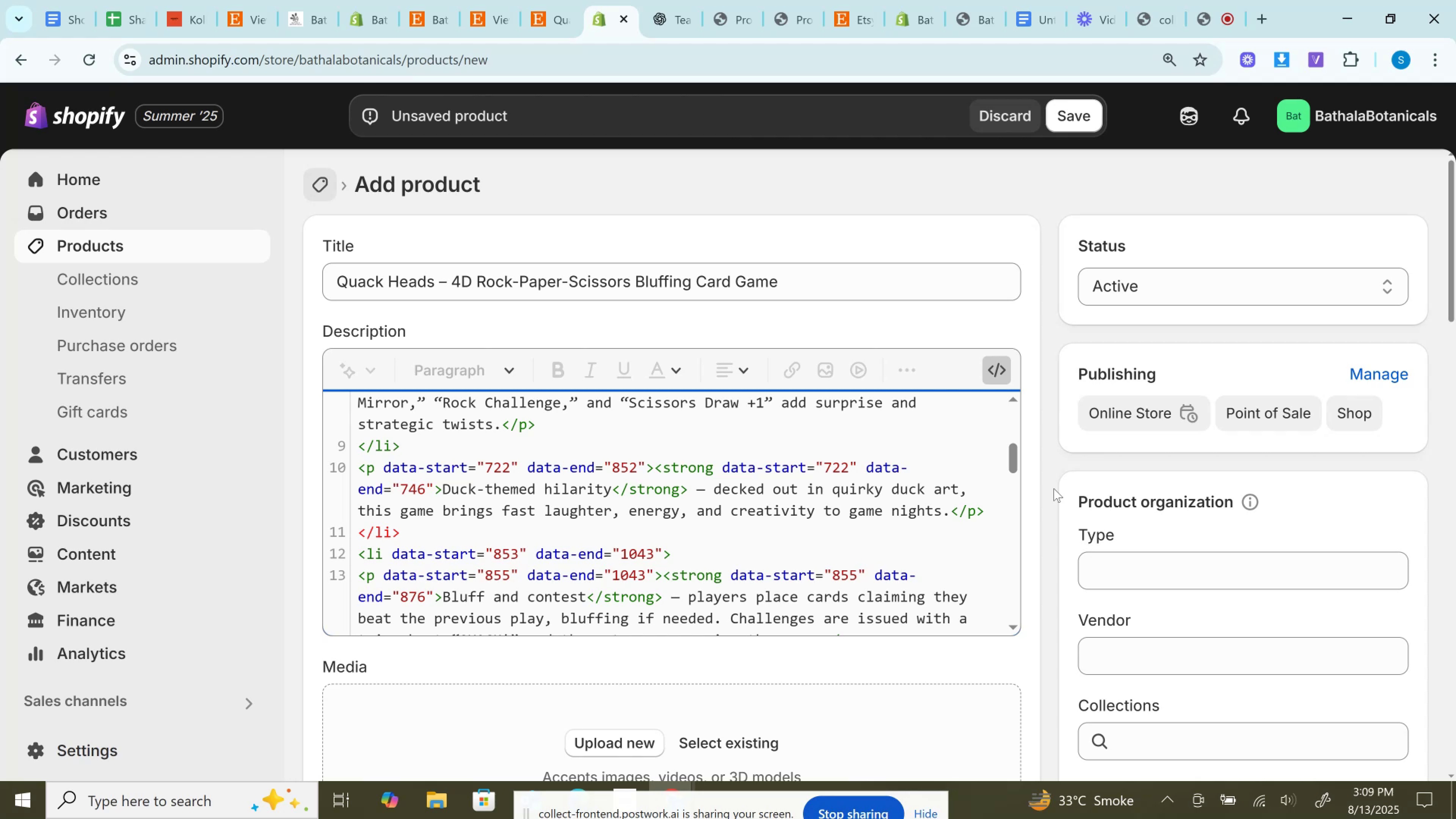 
left_click_drag(start_coordinate=[697, 550], to_coordinate=[310, 548])
 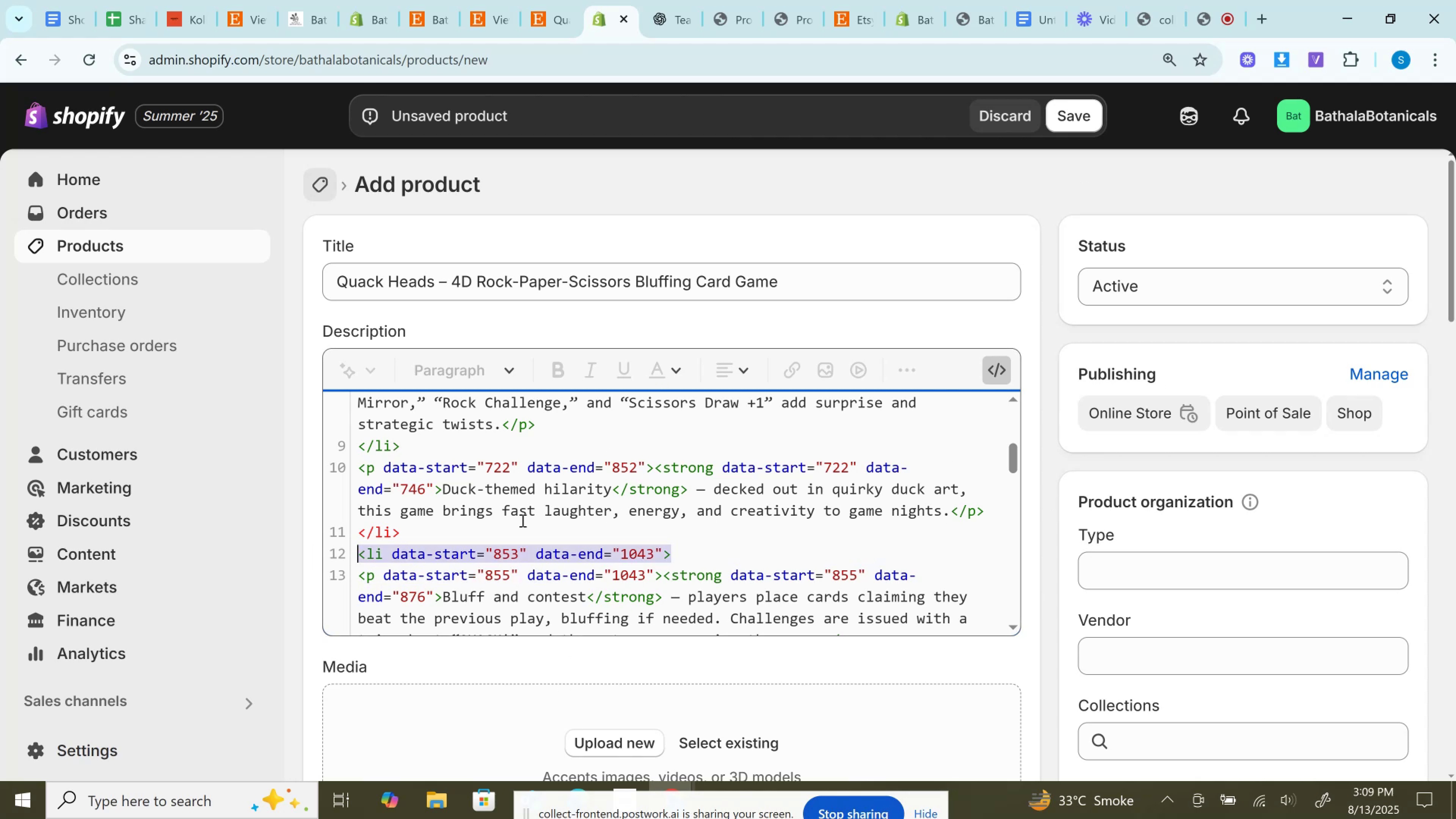 
key(Backspace)
 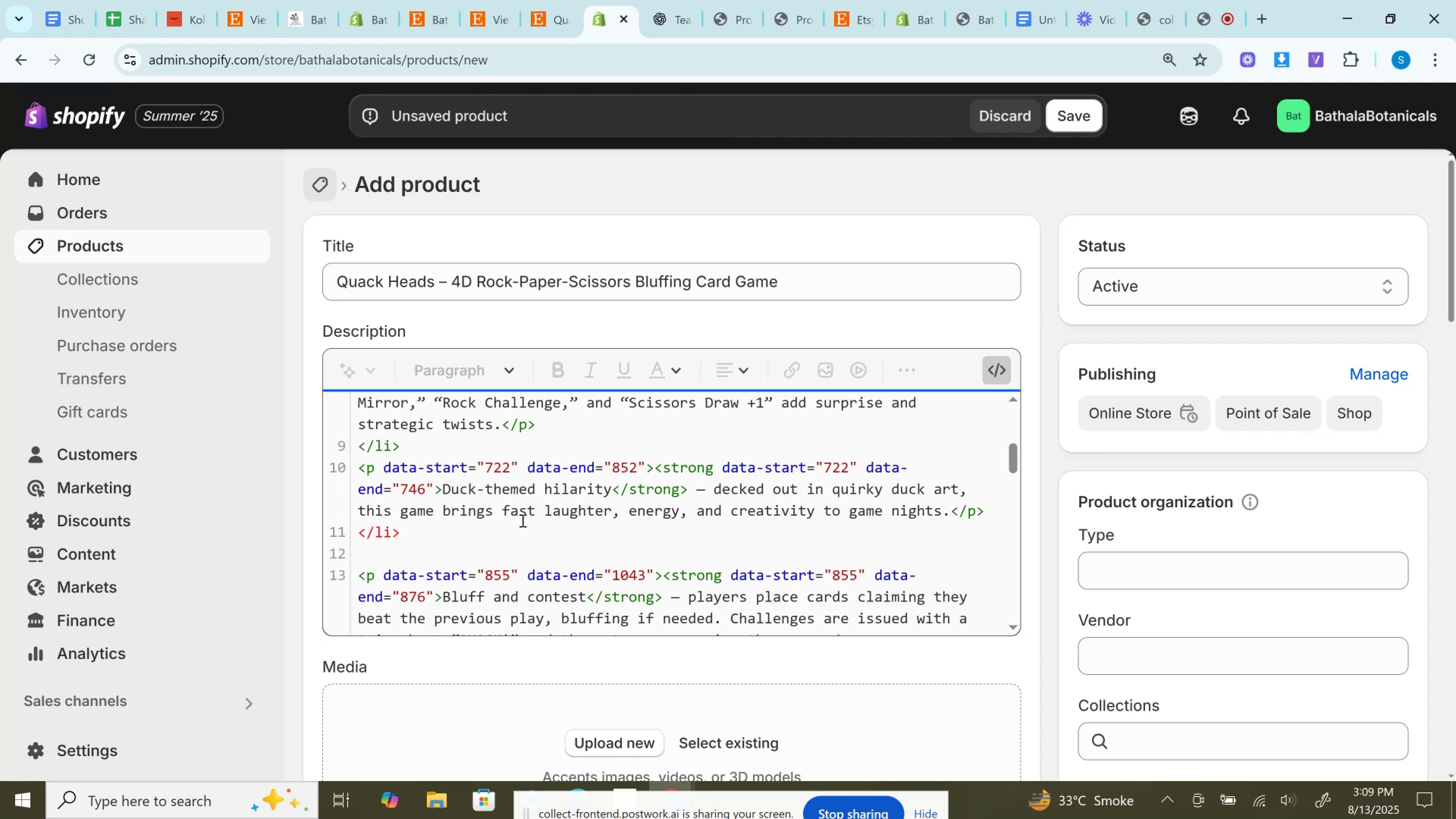 
wait(6.27)
 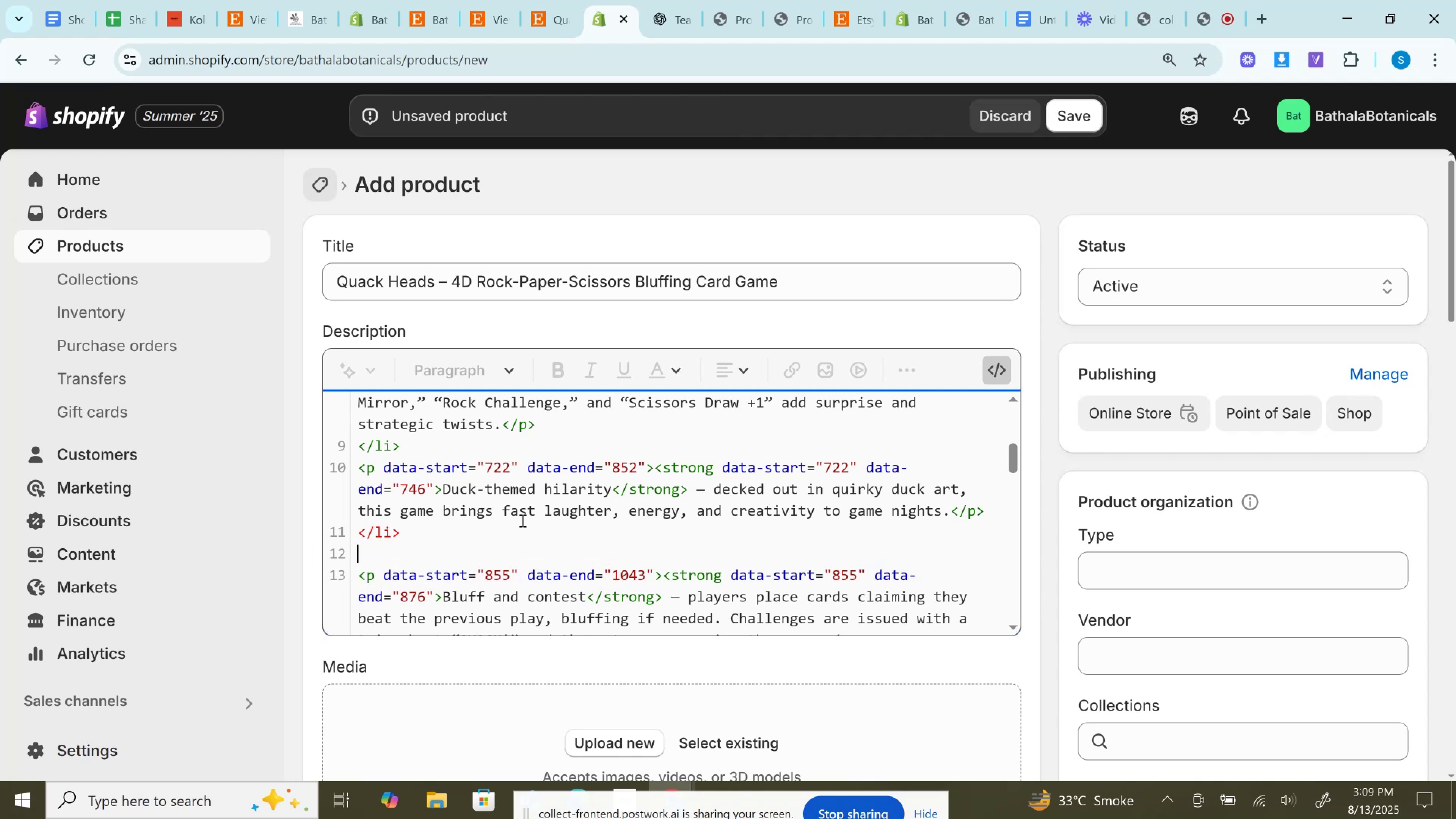 
key(Backspace)
 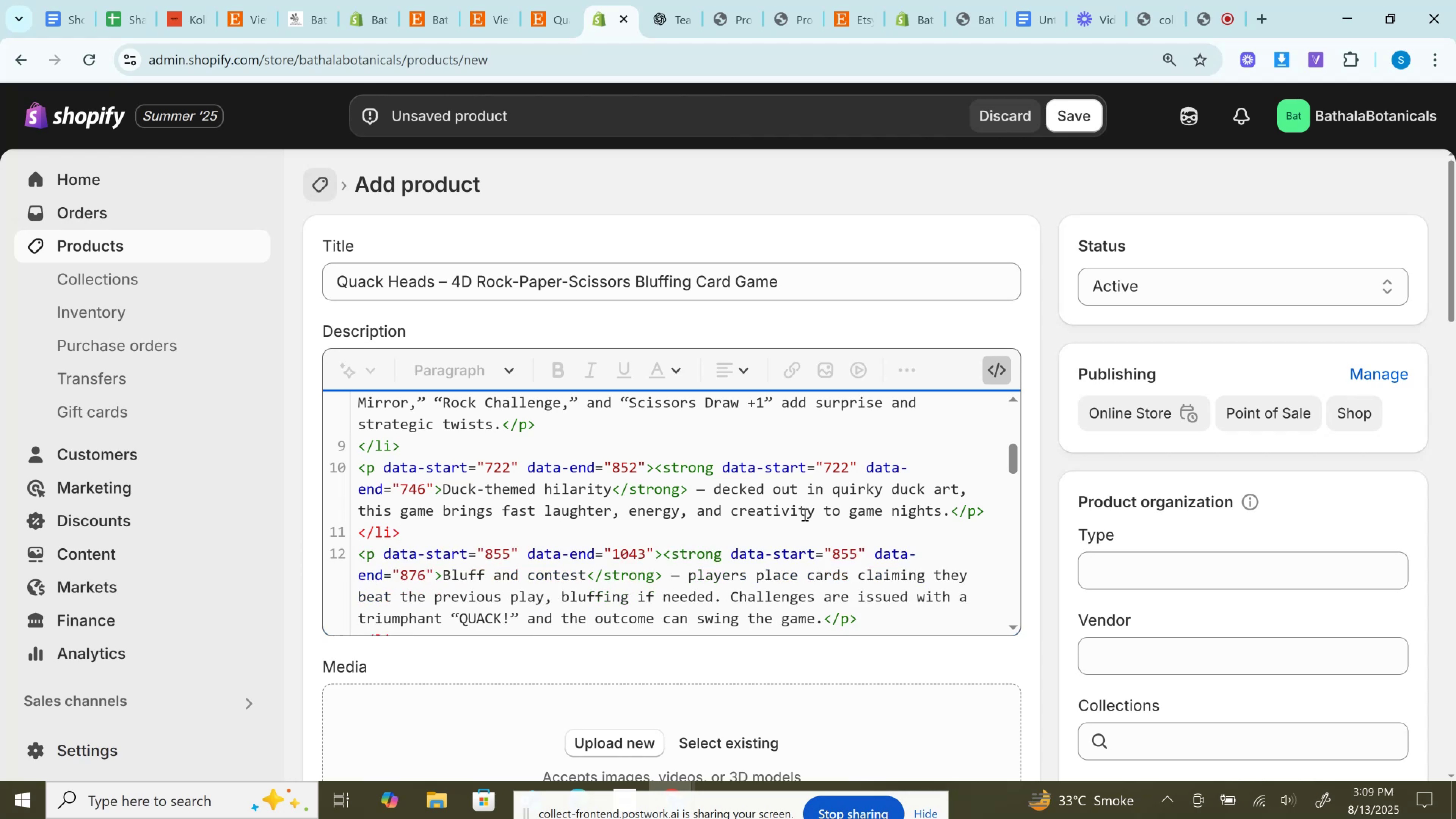 
scroll: coordinate [726, 580], scroll_direction: down, amount: 9.0
 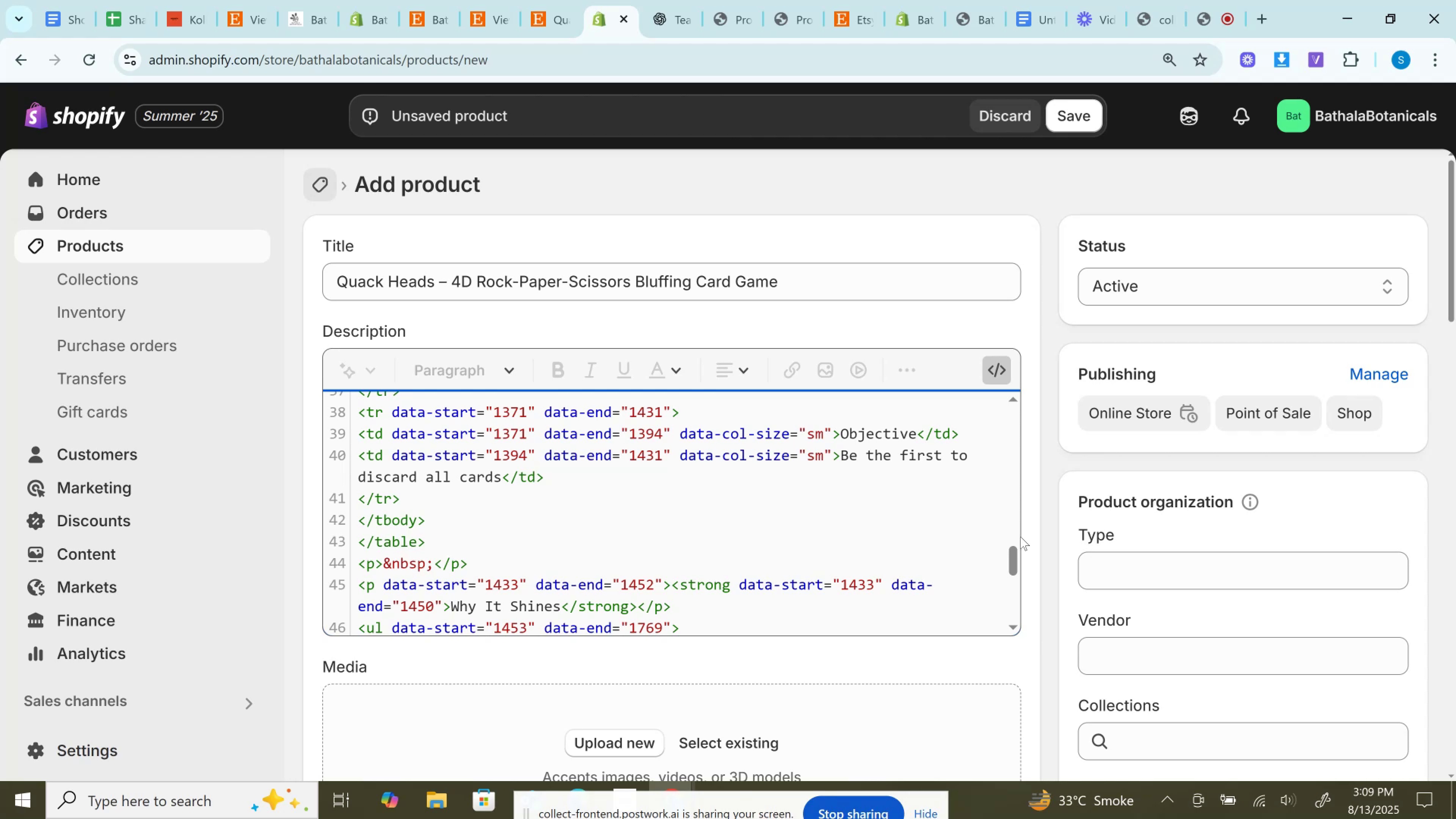 
wait(19.1)
 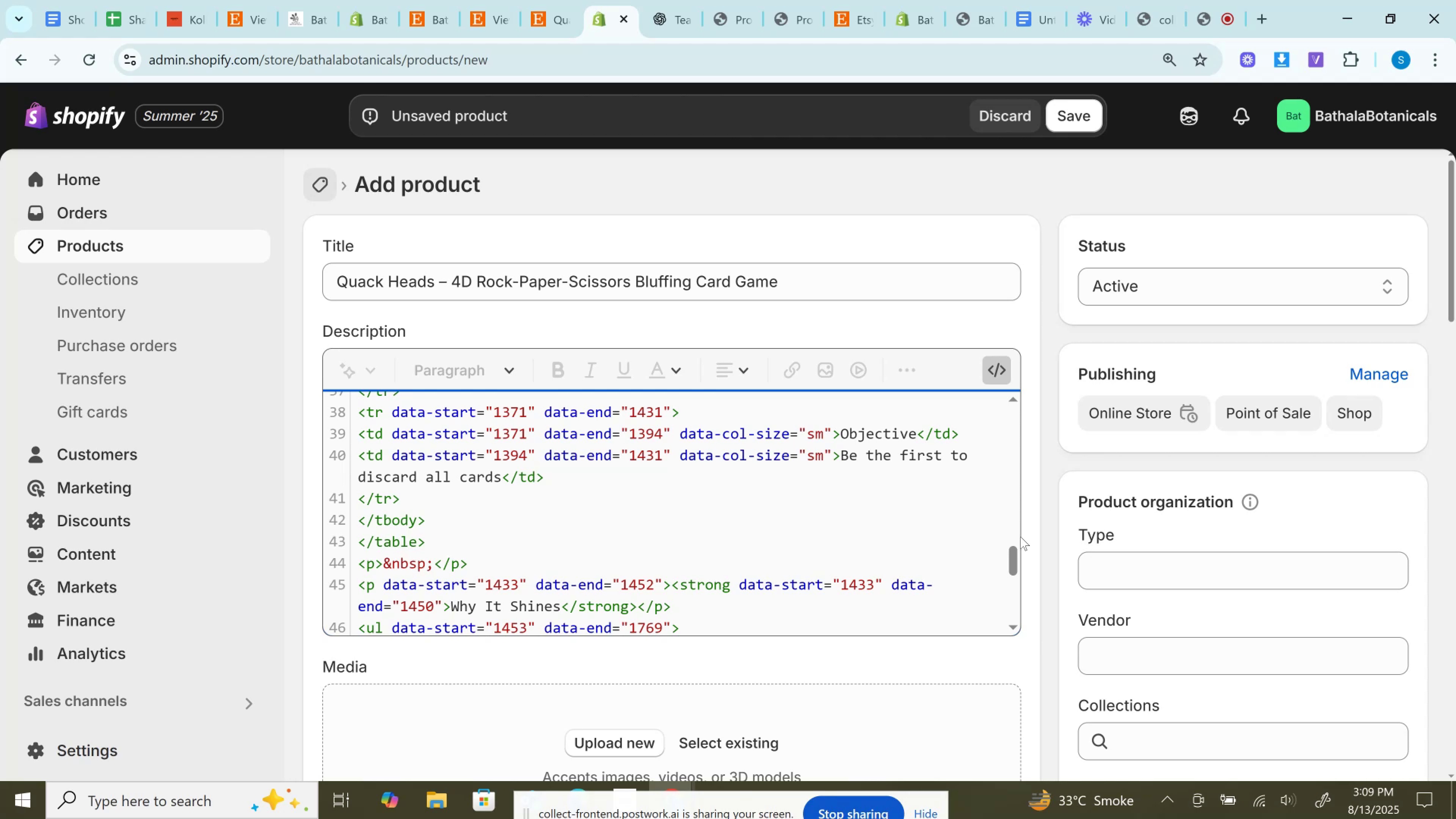 
scroll: coordinate [837, 518], scroll_direction: down, amount: 3.0
 